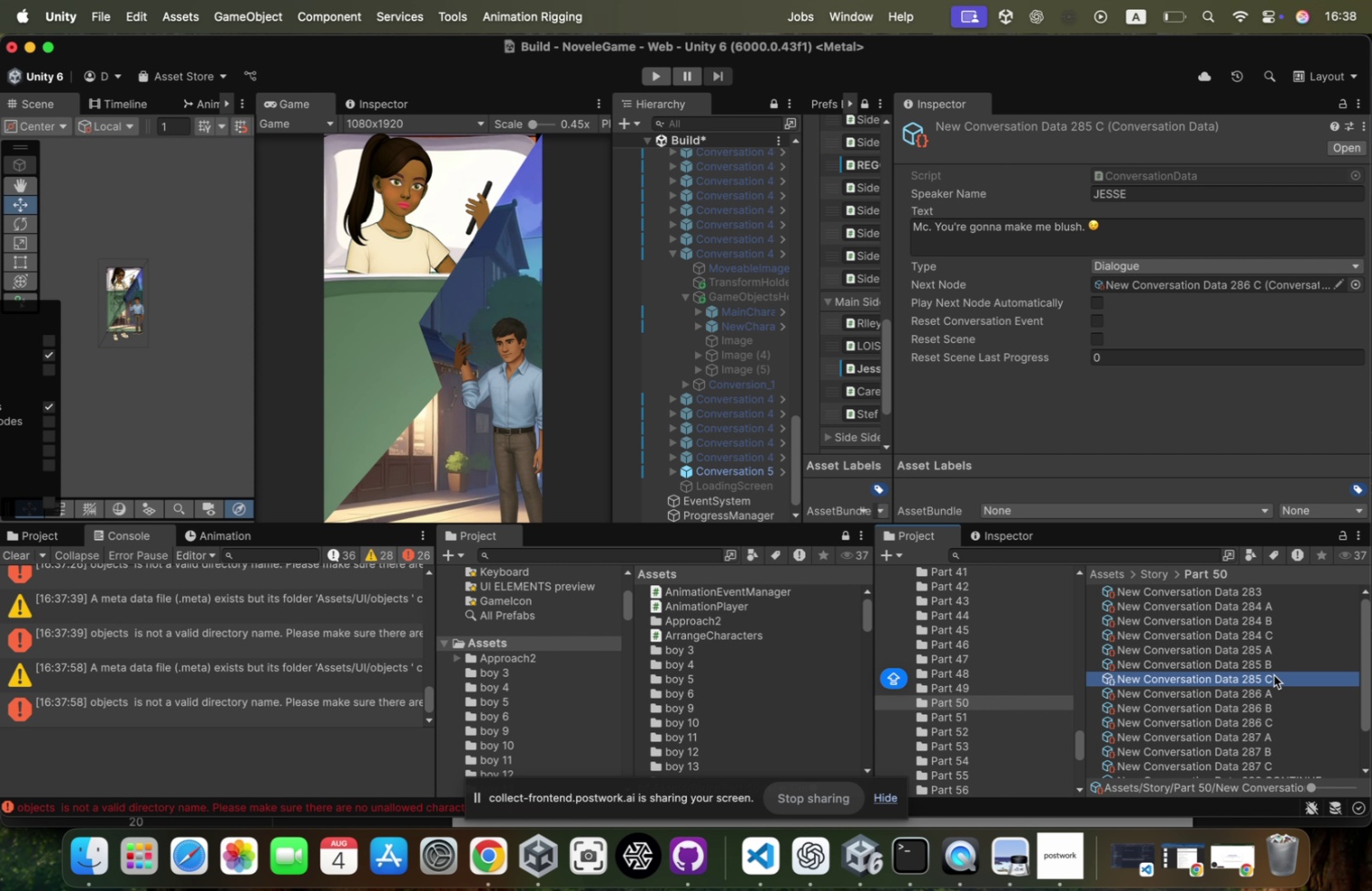 
key(Meta+CommandLeft)
 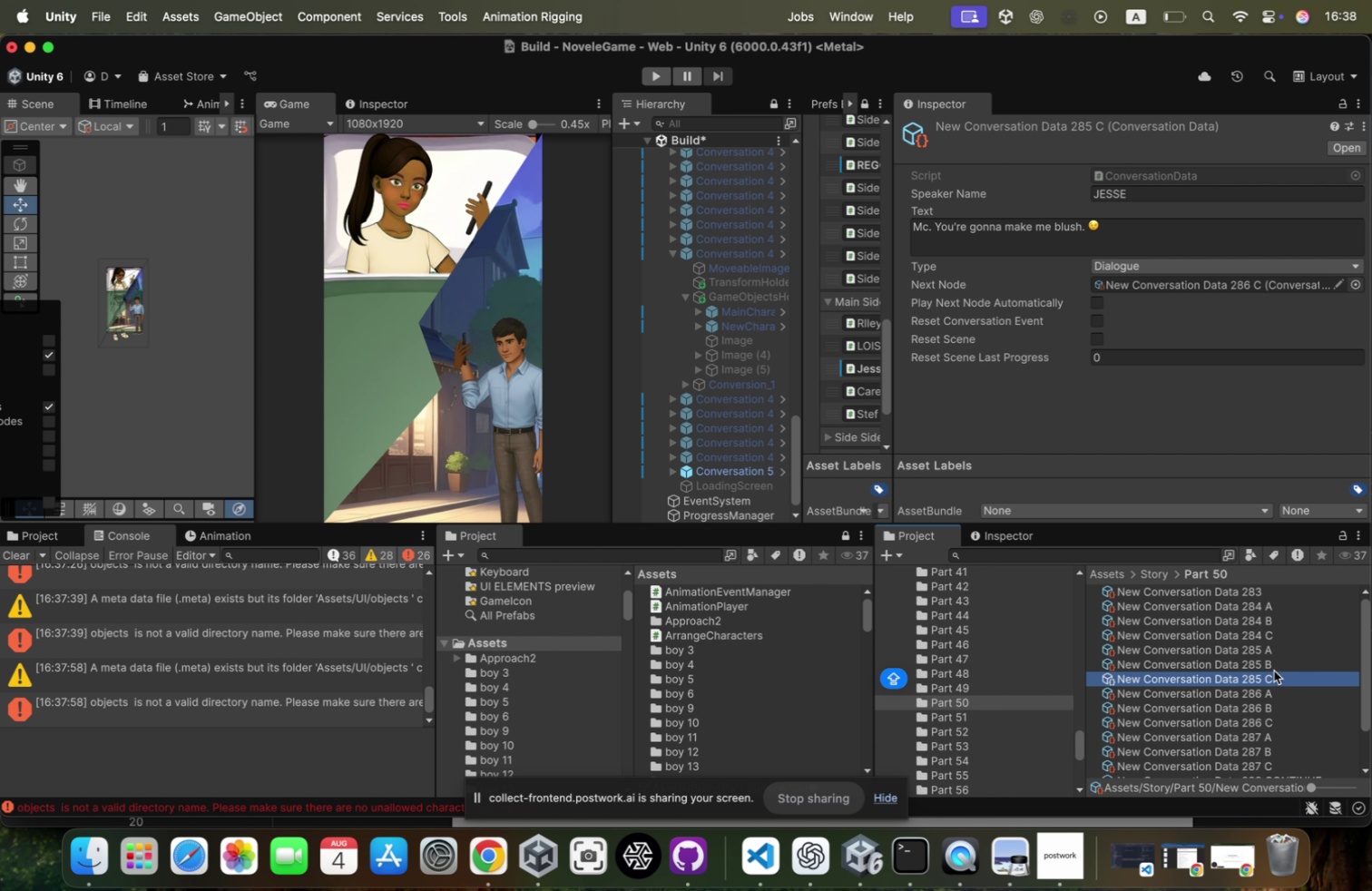 
key(Meta+Tab)
 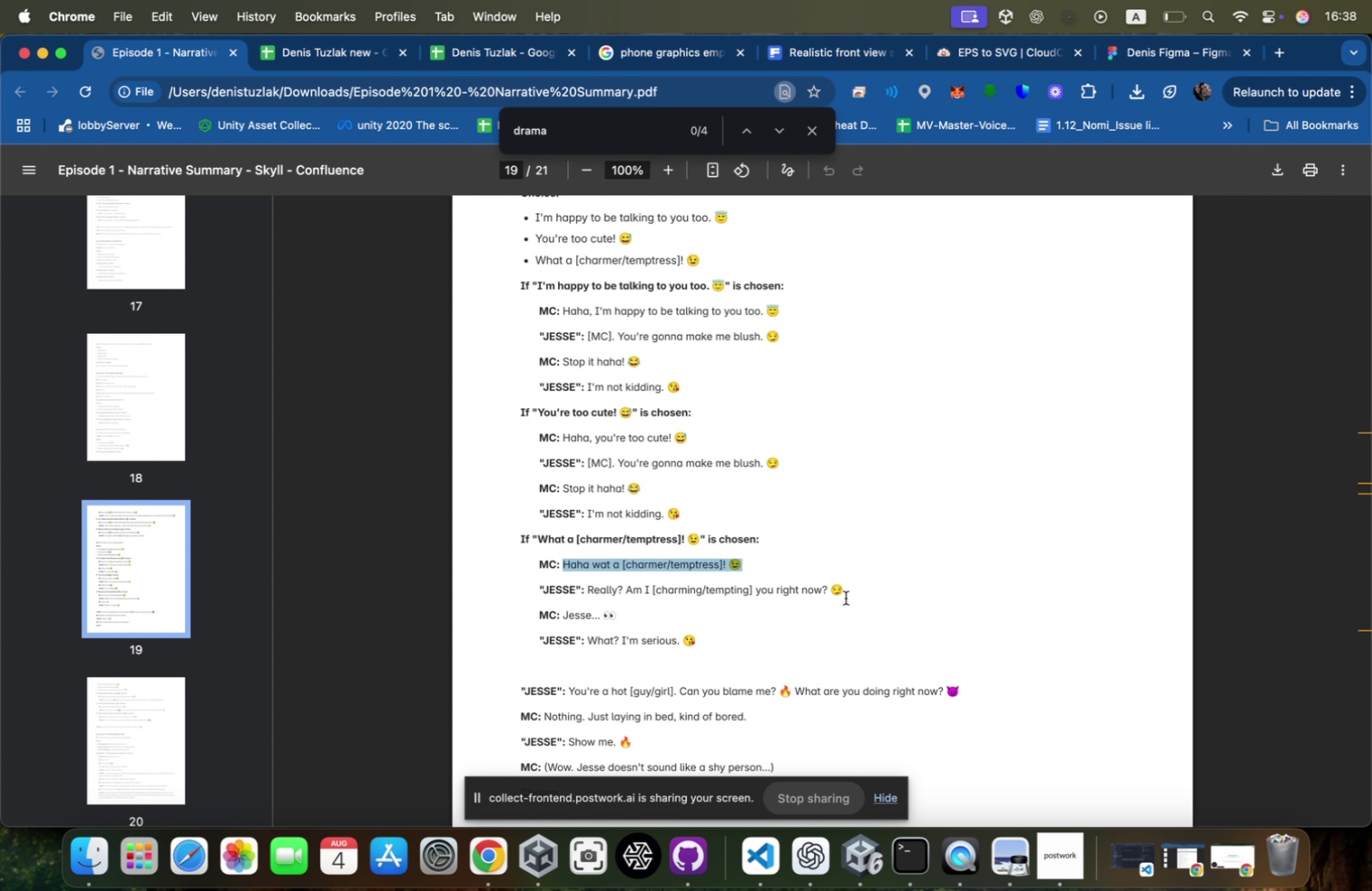 
left_click_drag(start_coordinate=[855, 590], to_coordinate=[589, 588])
 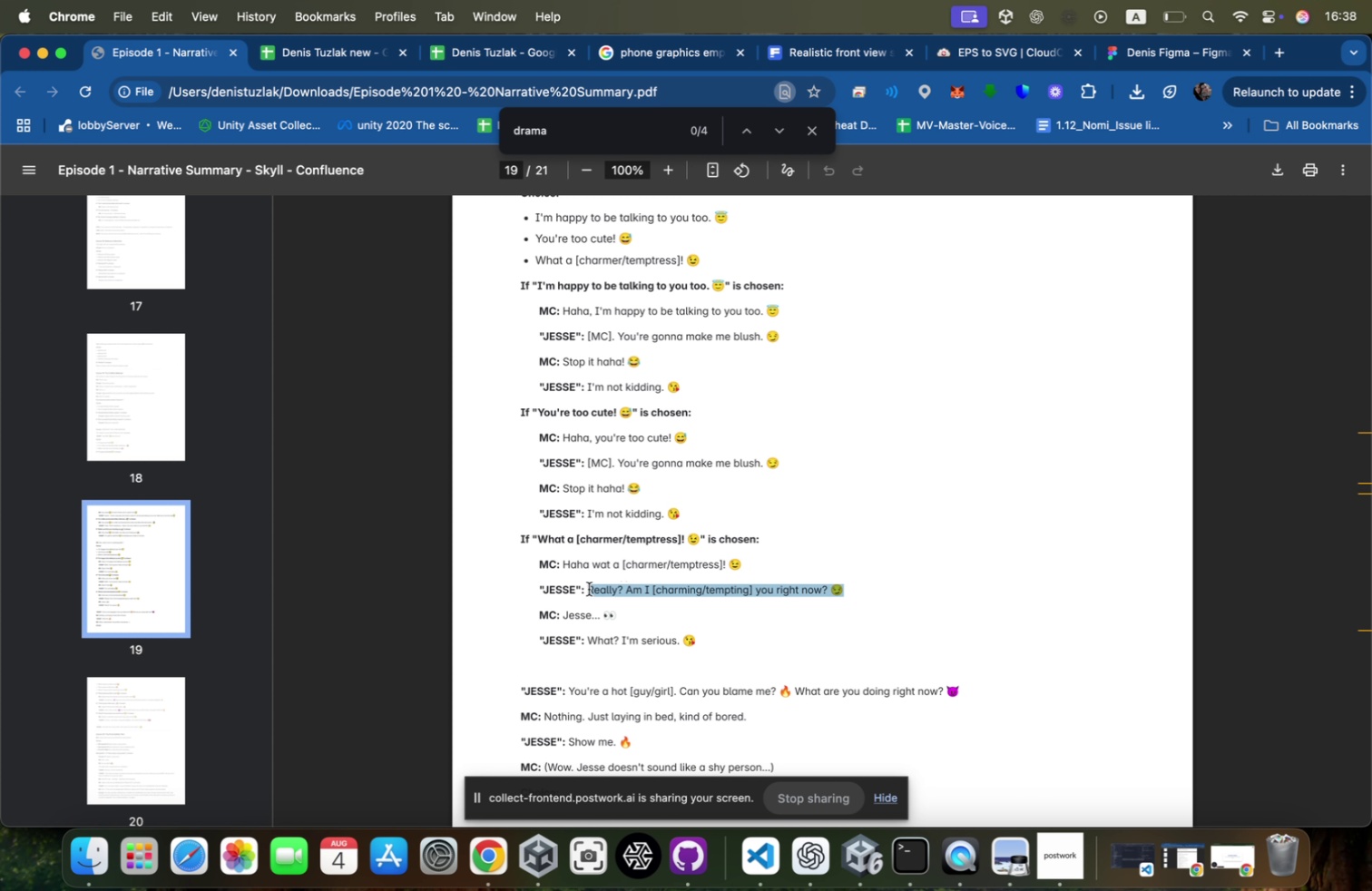 
key(Meta+CommandLeft)
 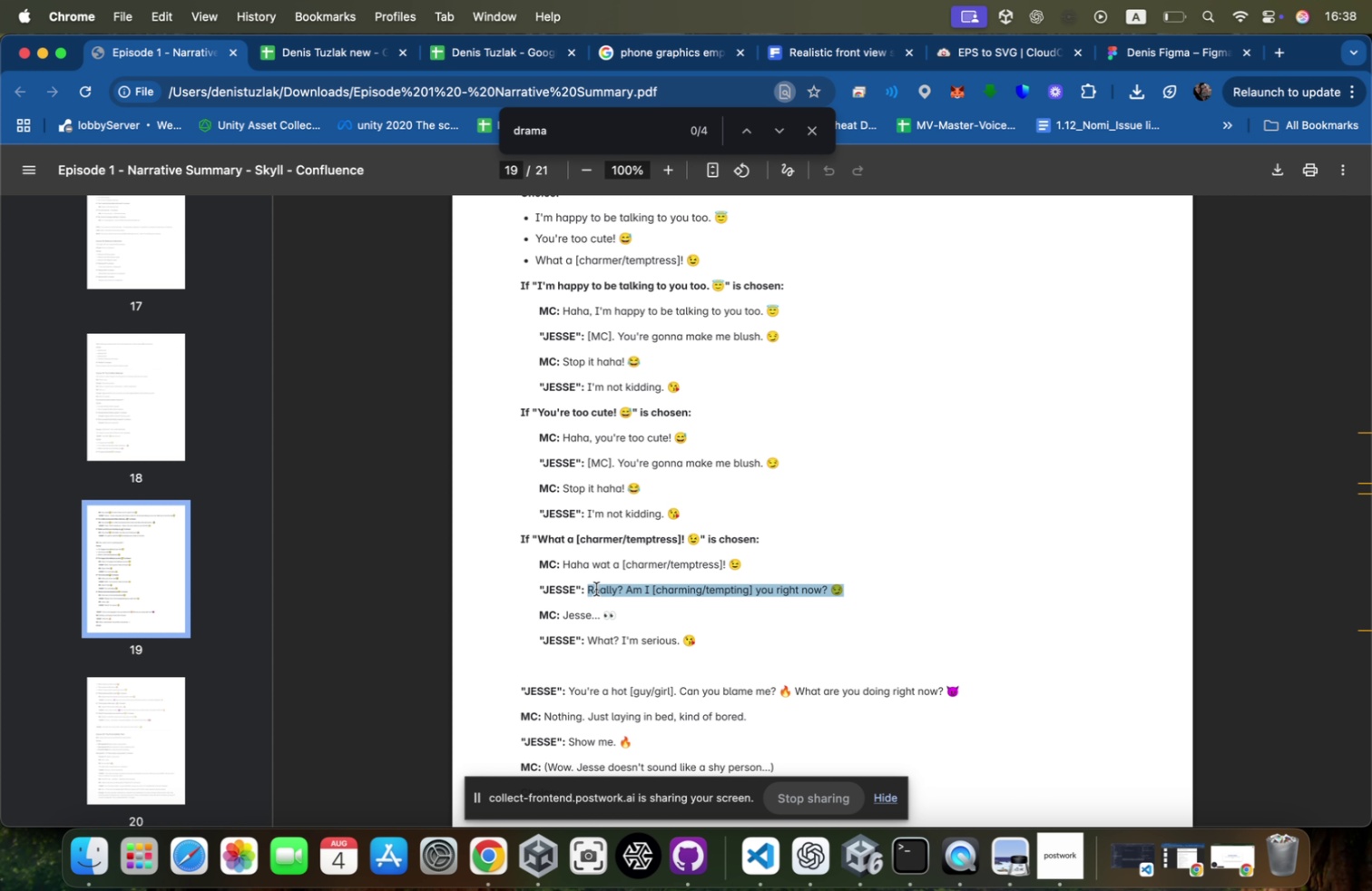 
key(Meta+C)
 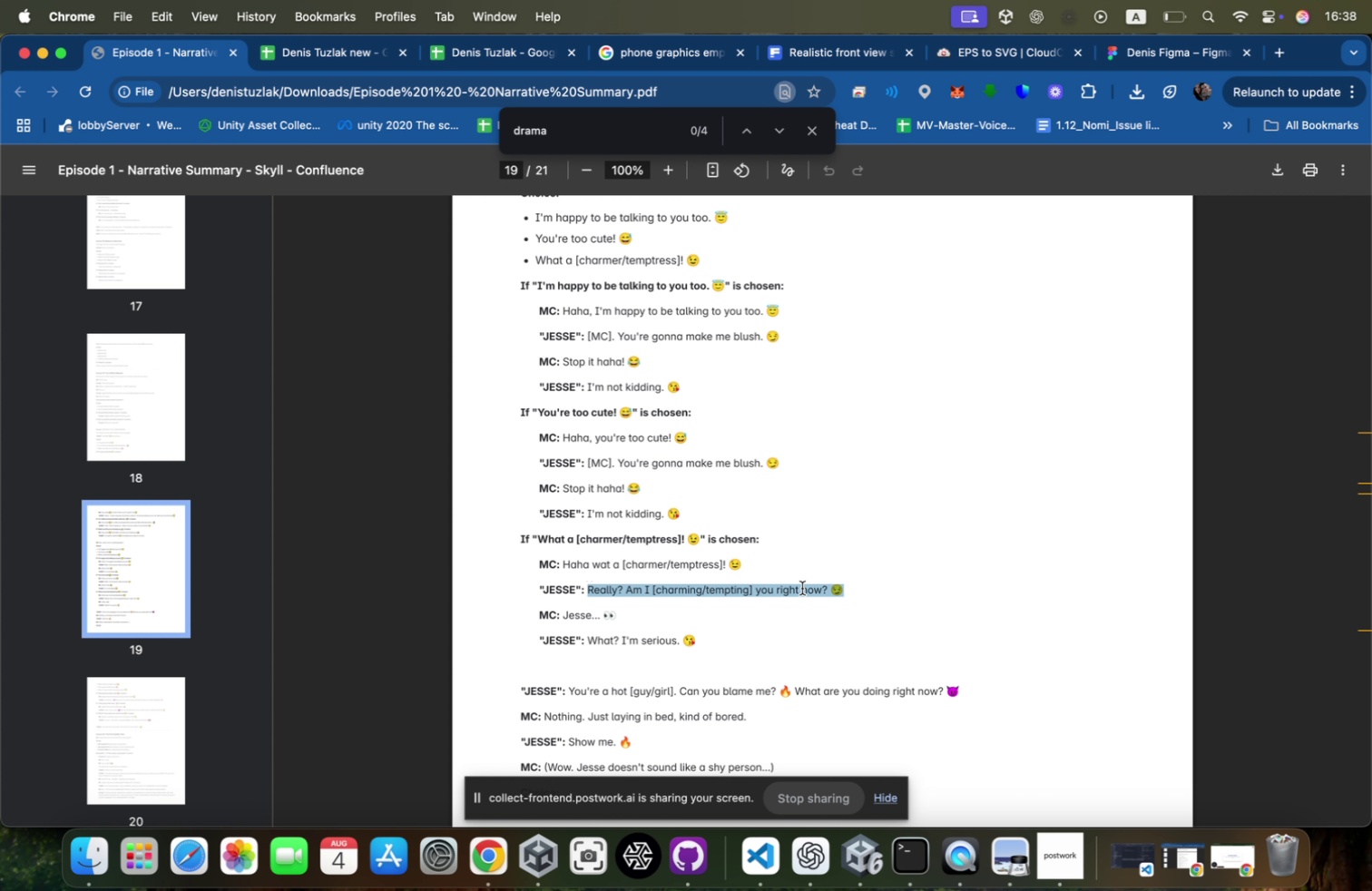 
key(Meta+CommandLeft)
 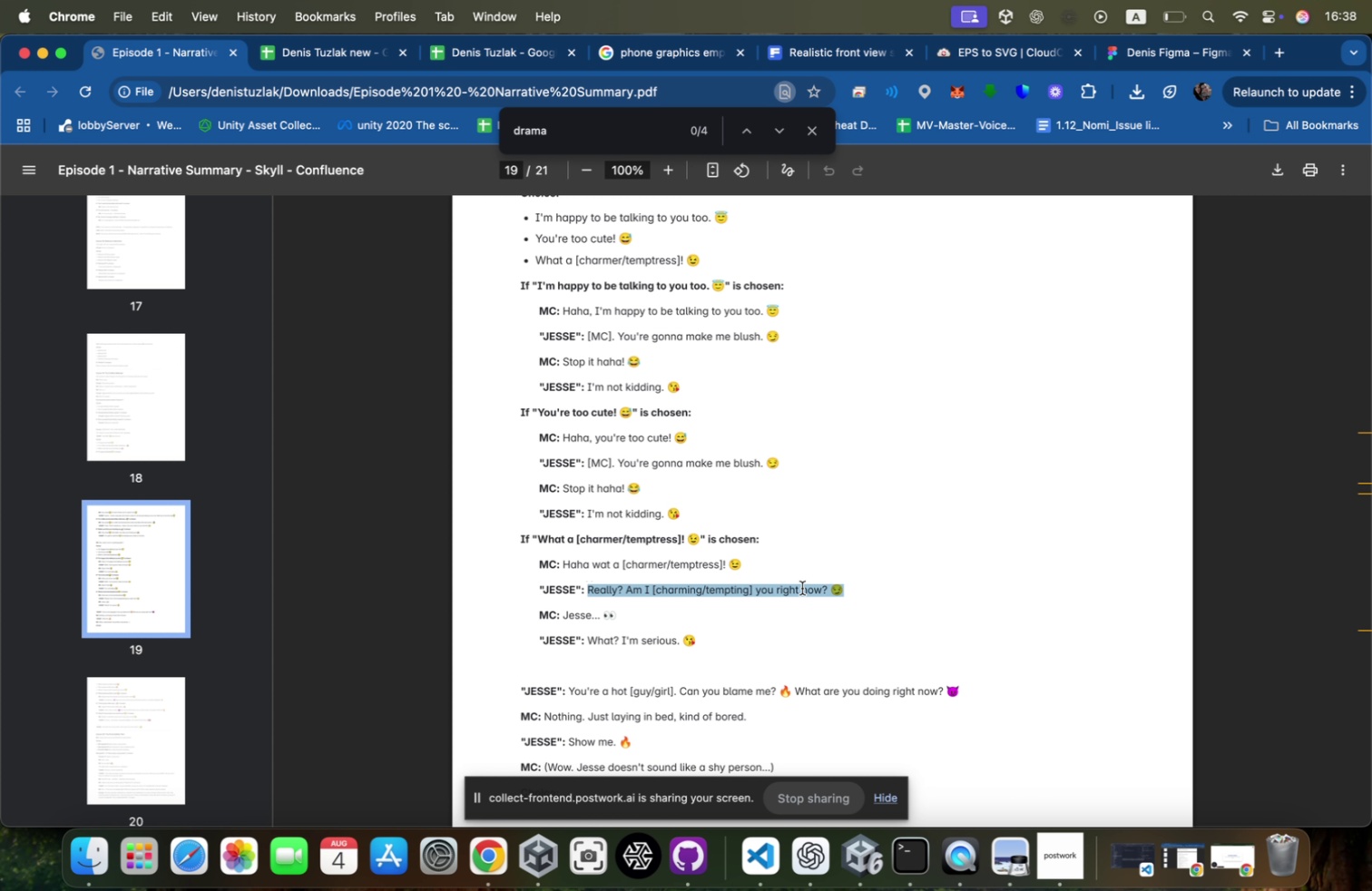 
hold_key(key=Tab, duration=0.33)
 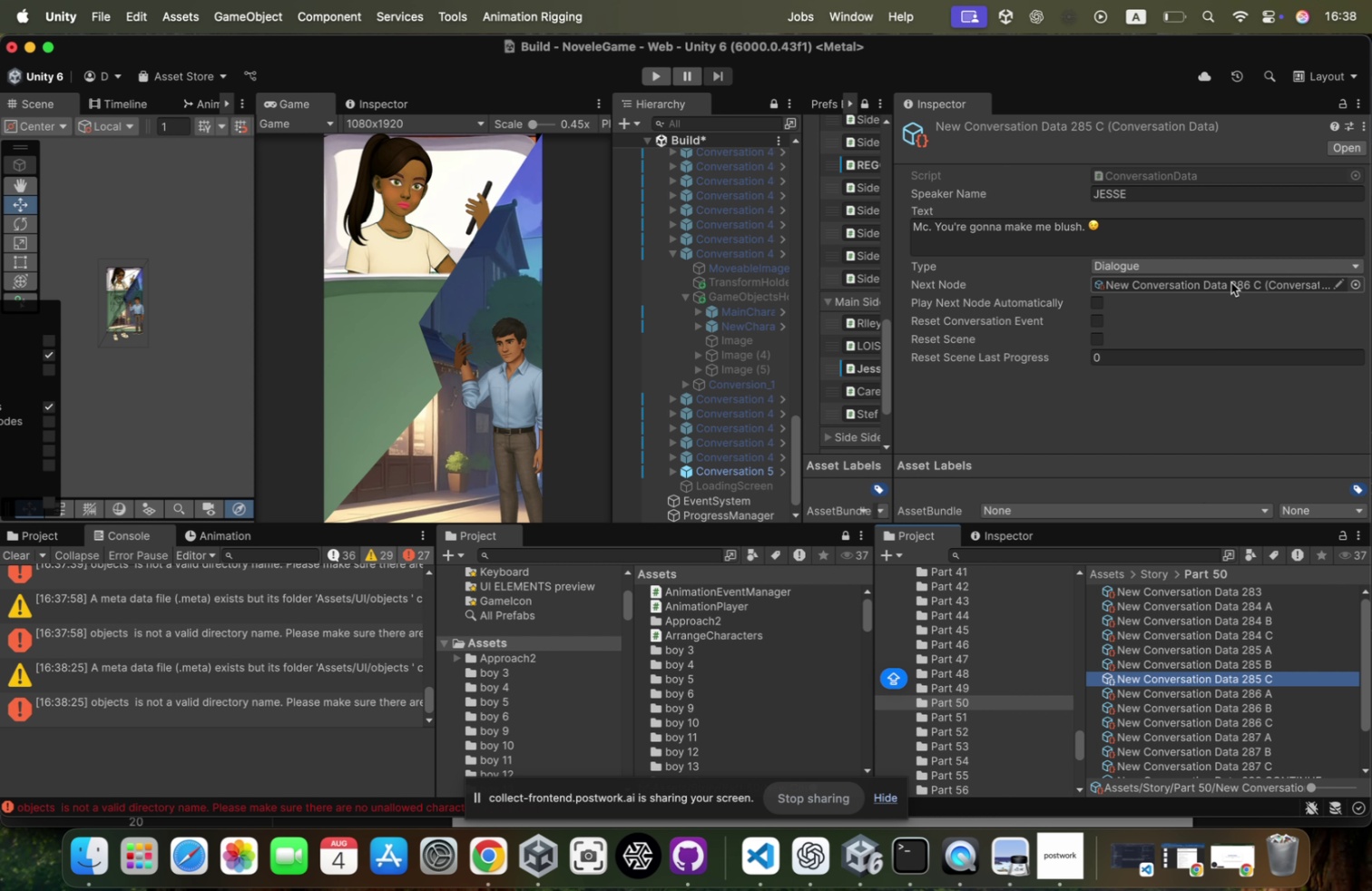 
left_click([1208, 239])
 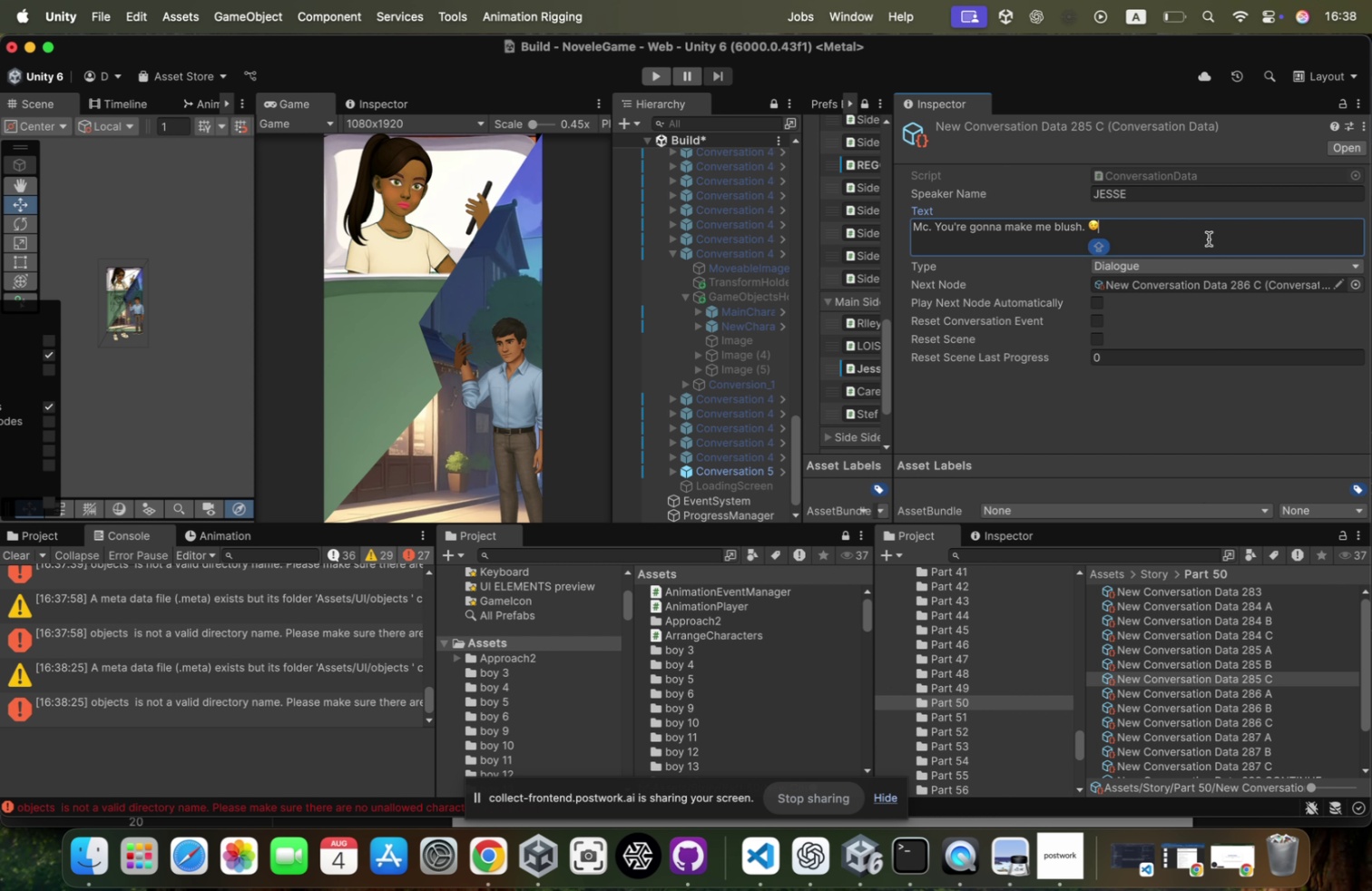 
key(Meta+V)
 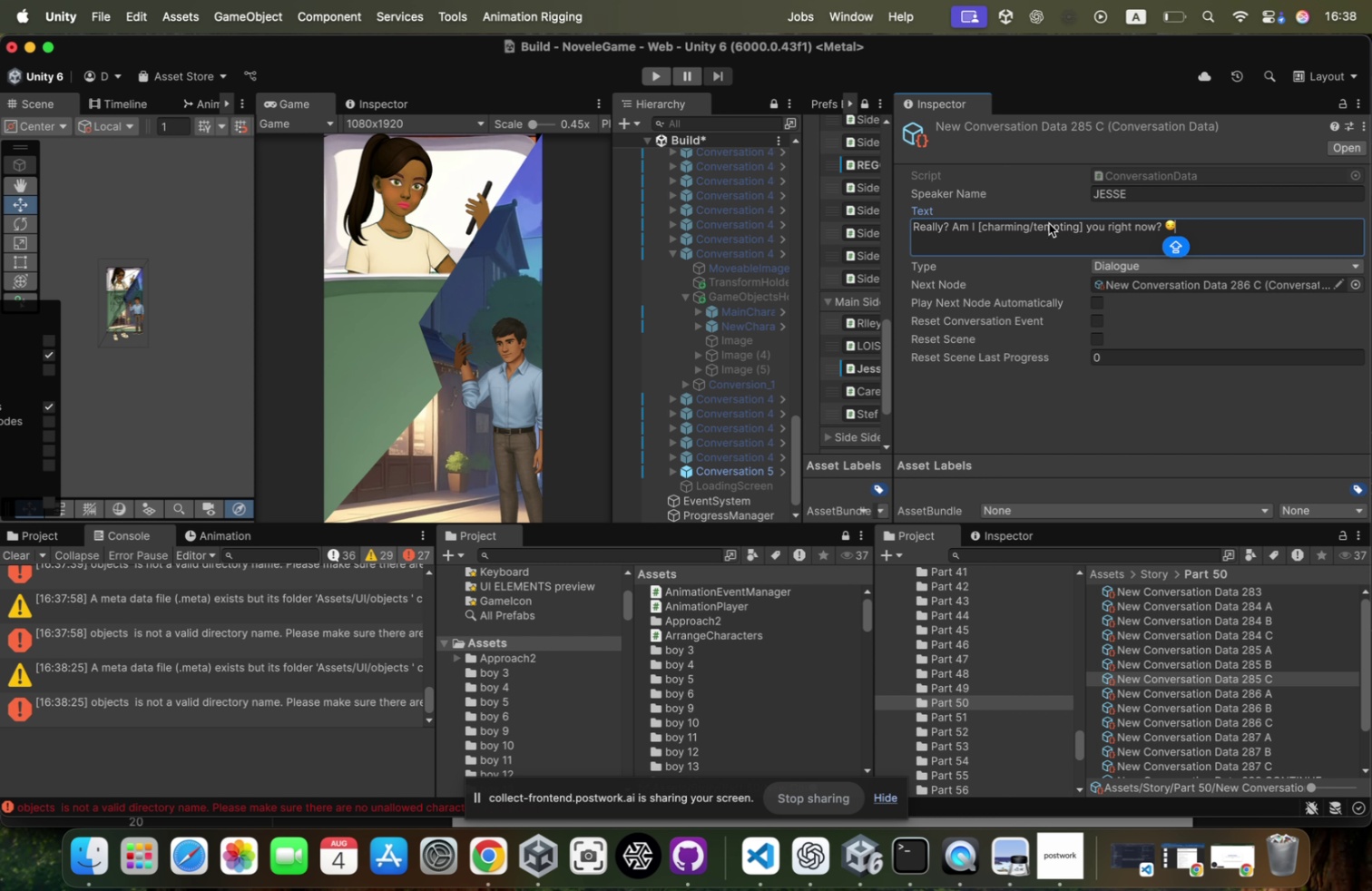 
left_click([1065, 231])
 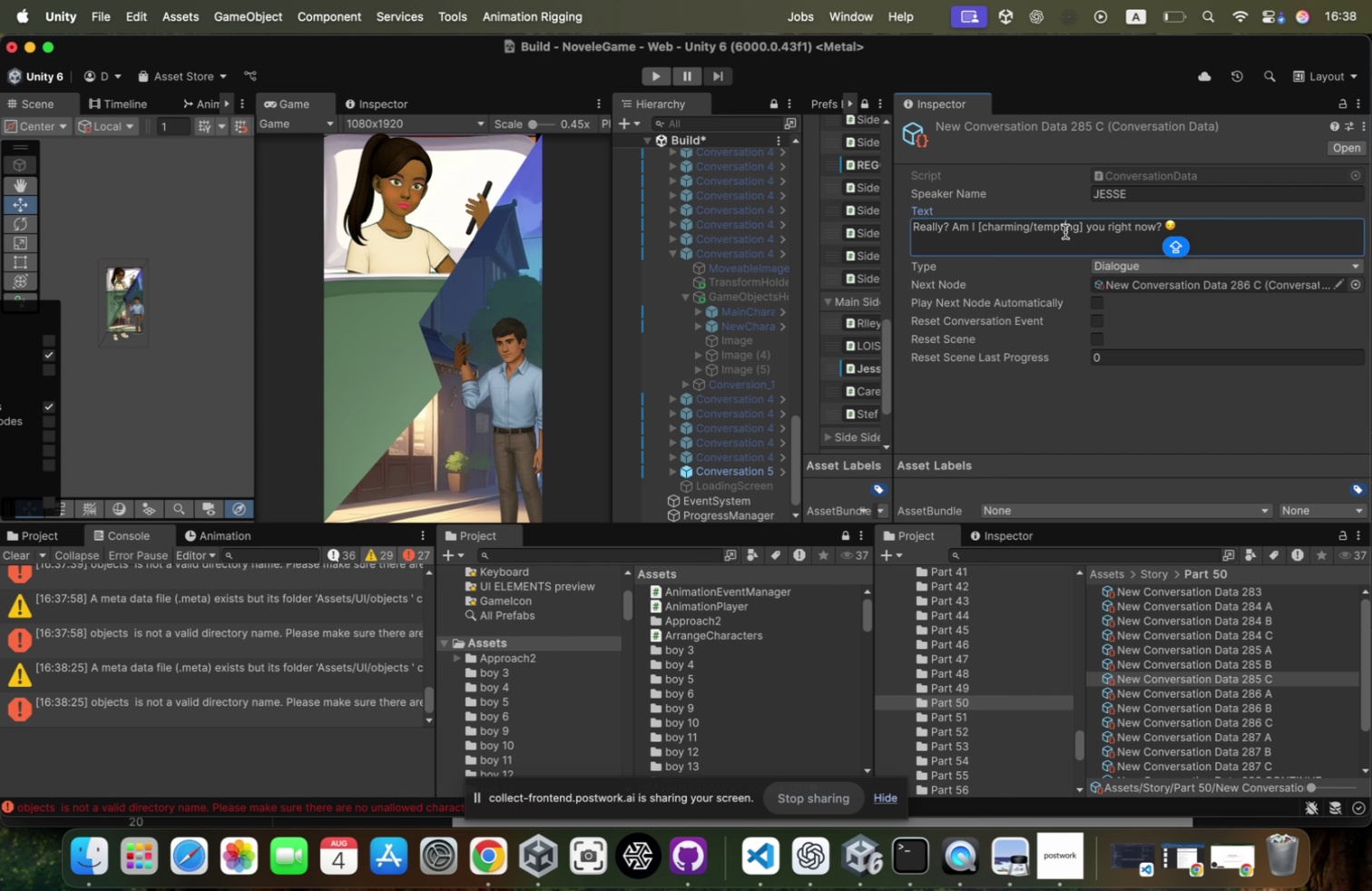 
left_click([1065, 231])
 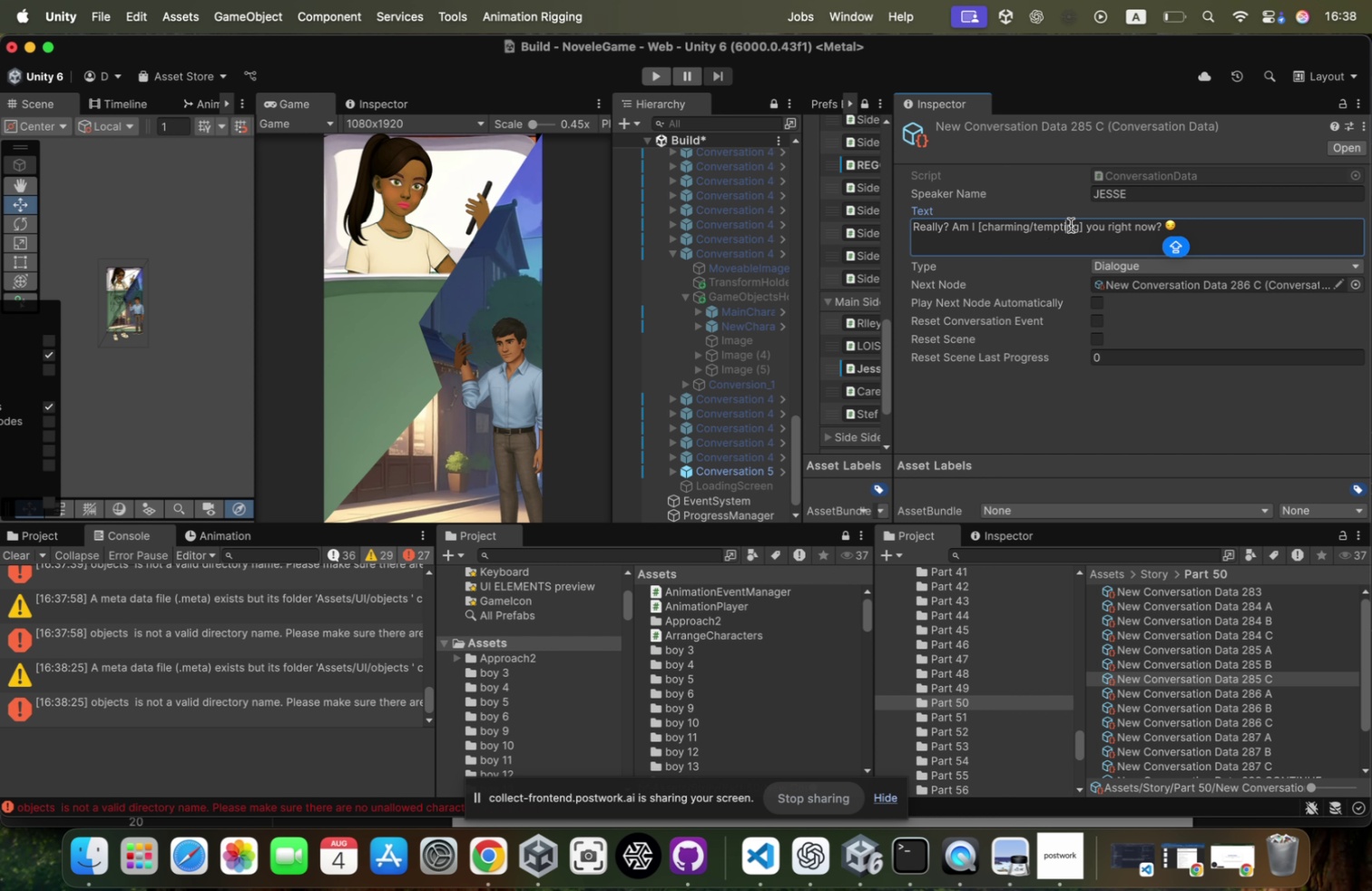 
double_click([1071, 225])
 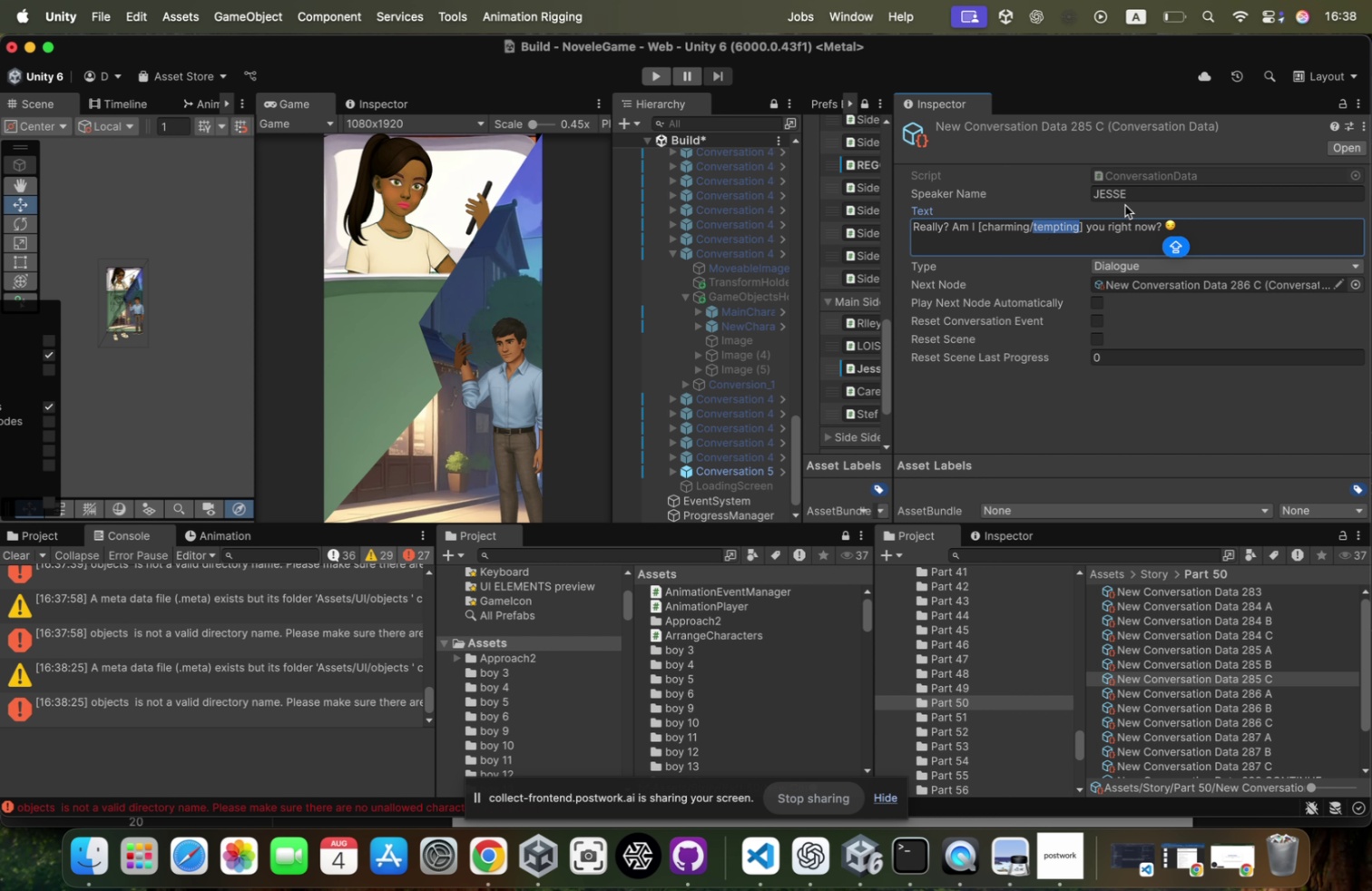 
key(Backspace)
 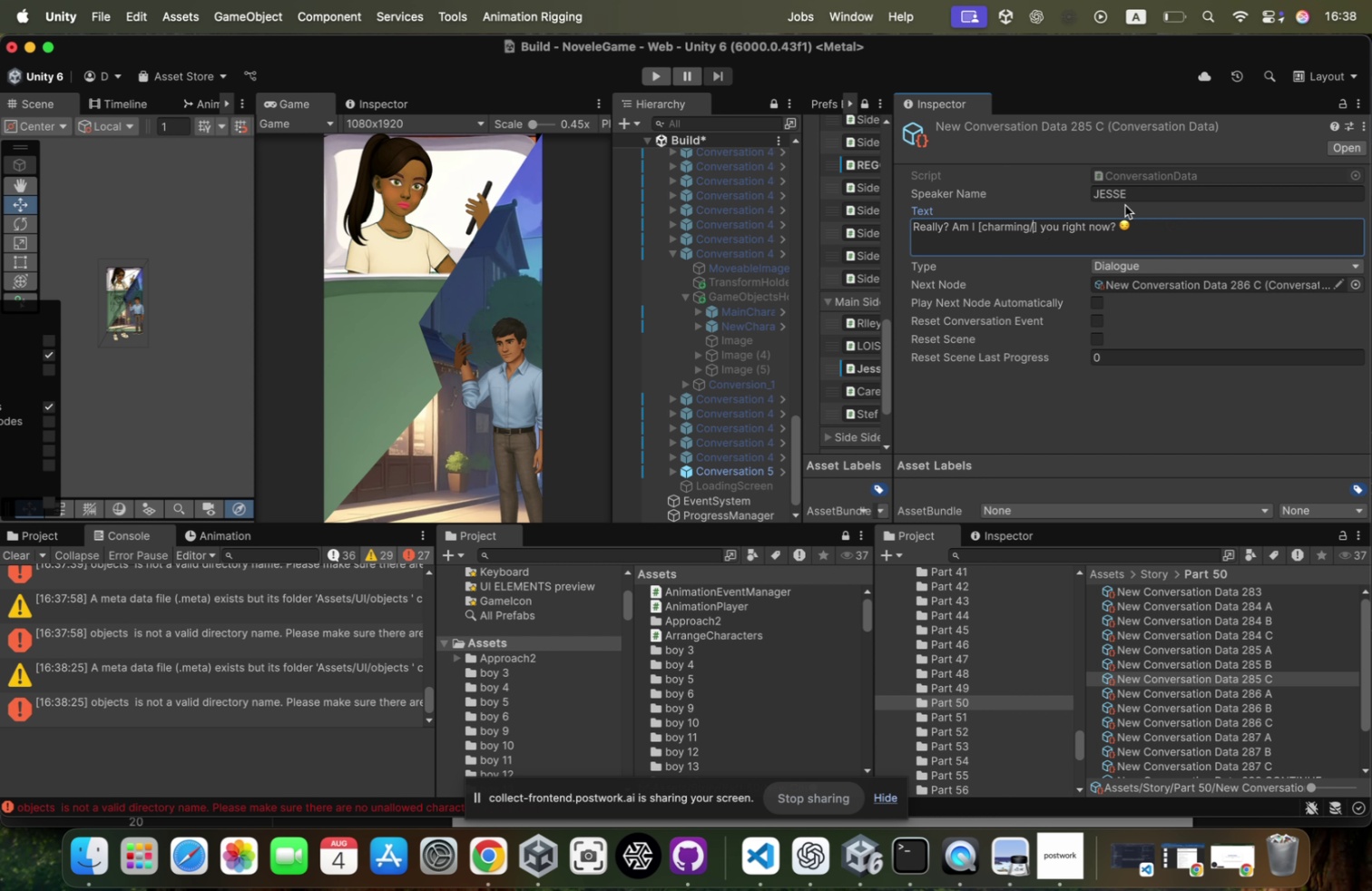 
key(Backspace)
 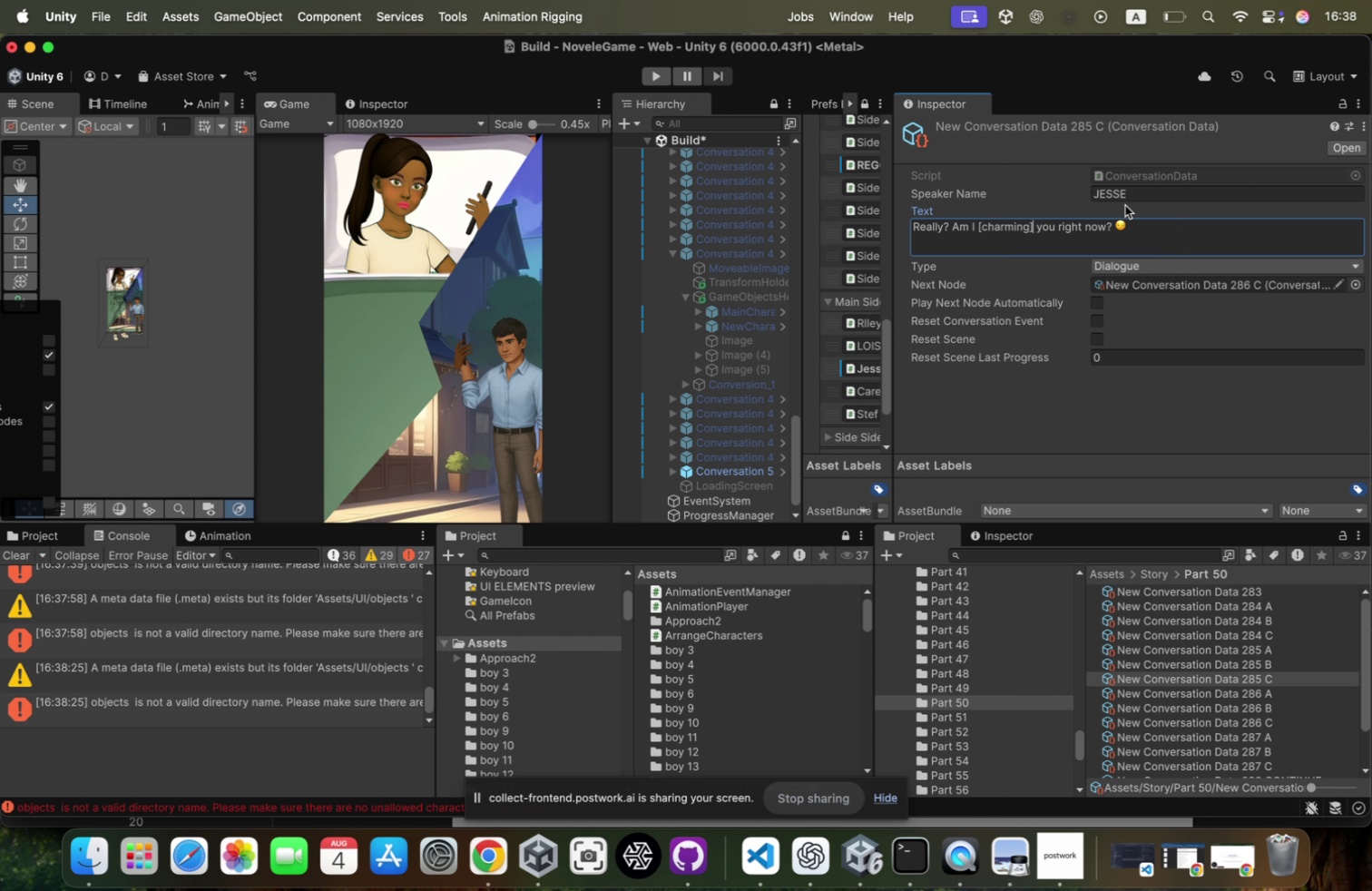 
key(ArrowRight)
 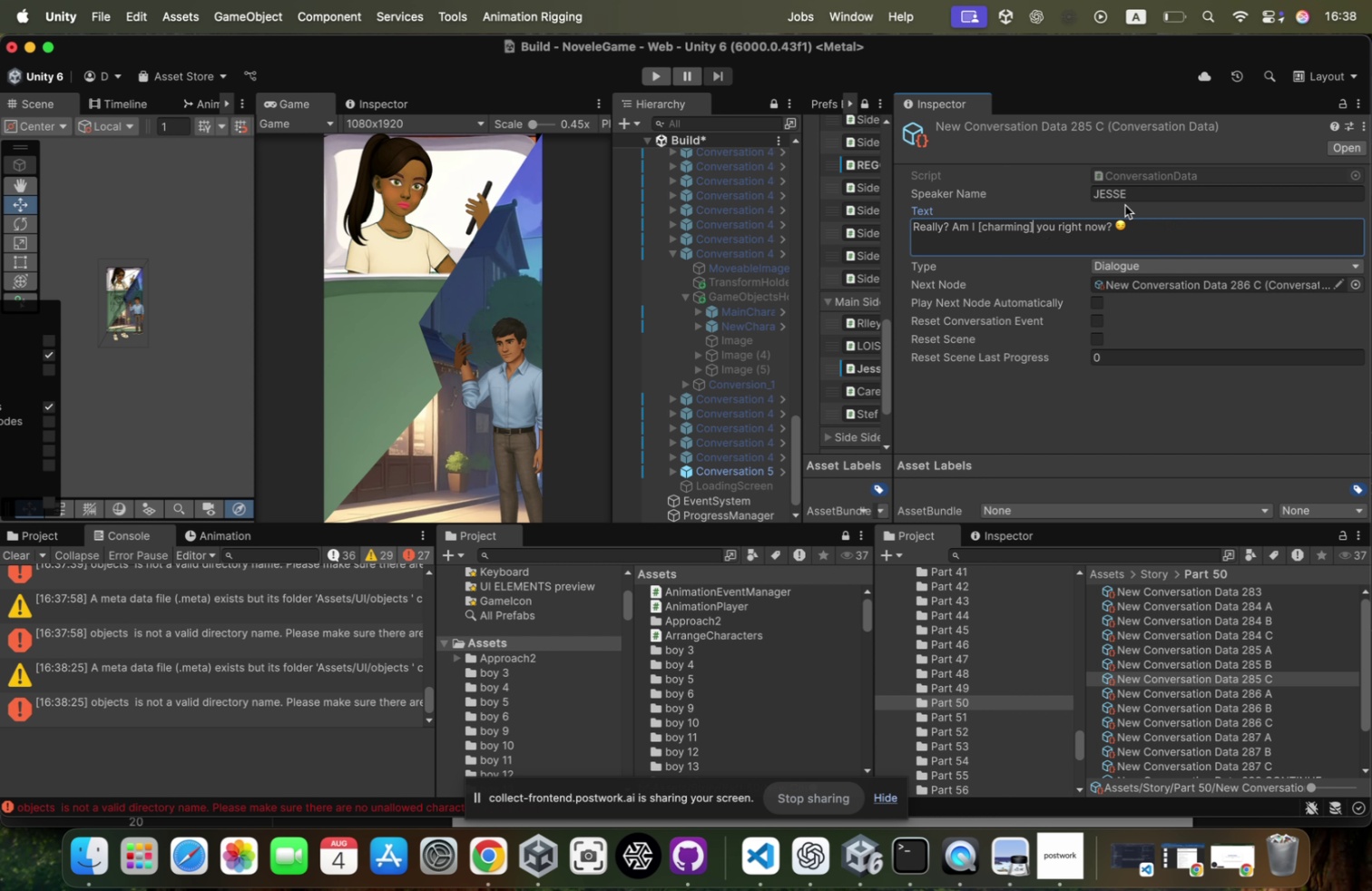 
key(Backspace)
 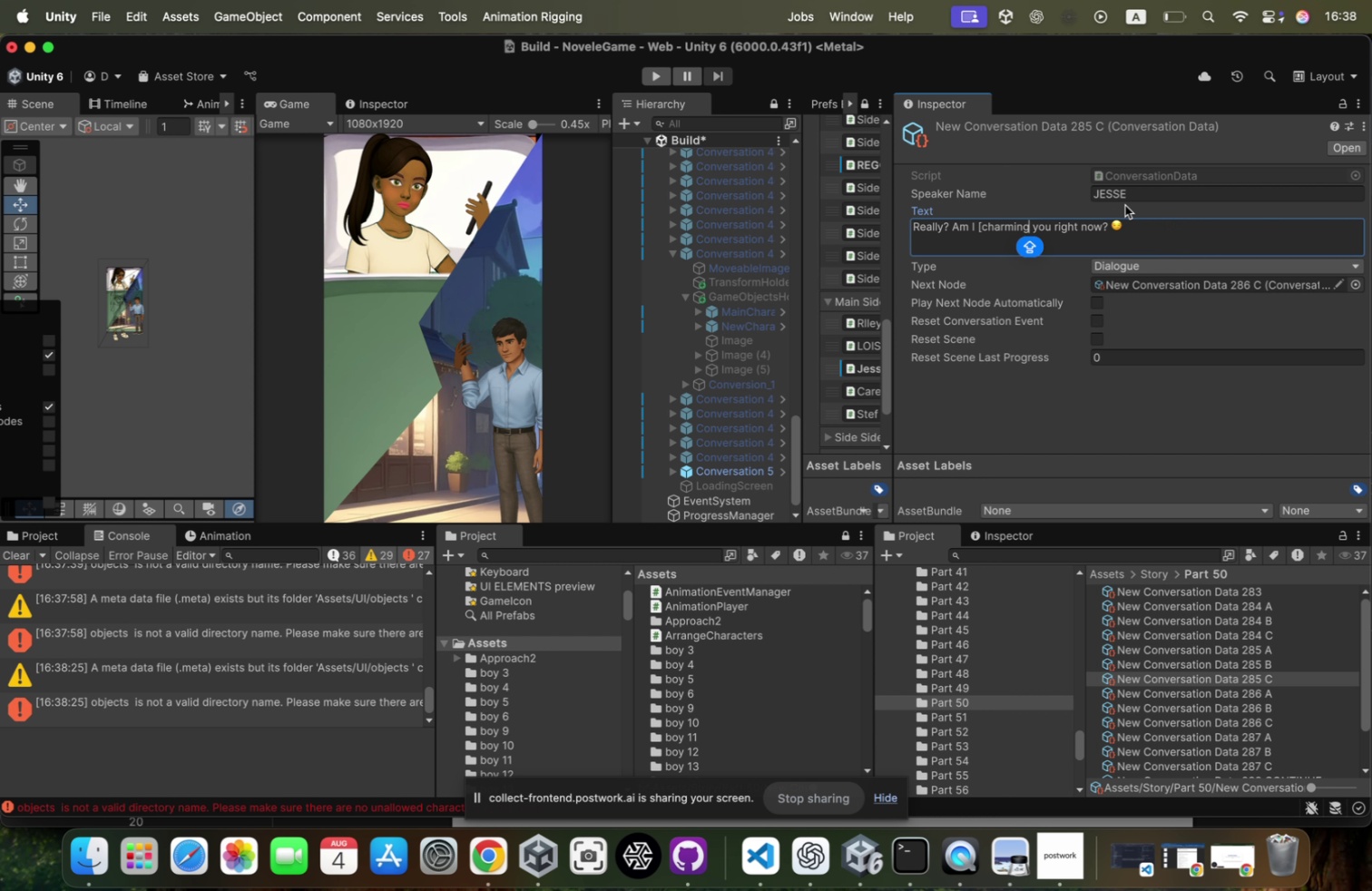 
hold_key(key=ArrowLeft, duration=1.16)
 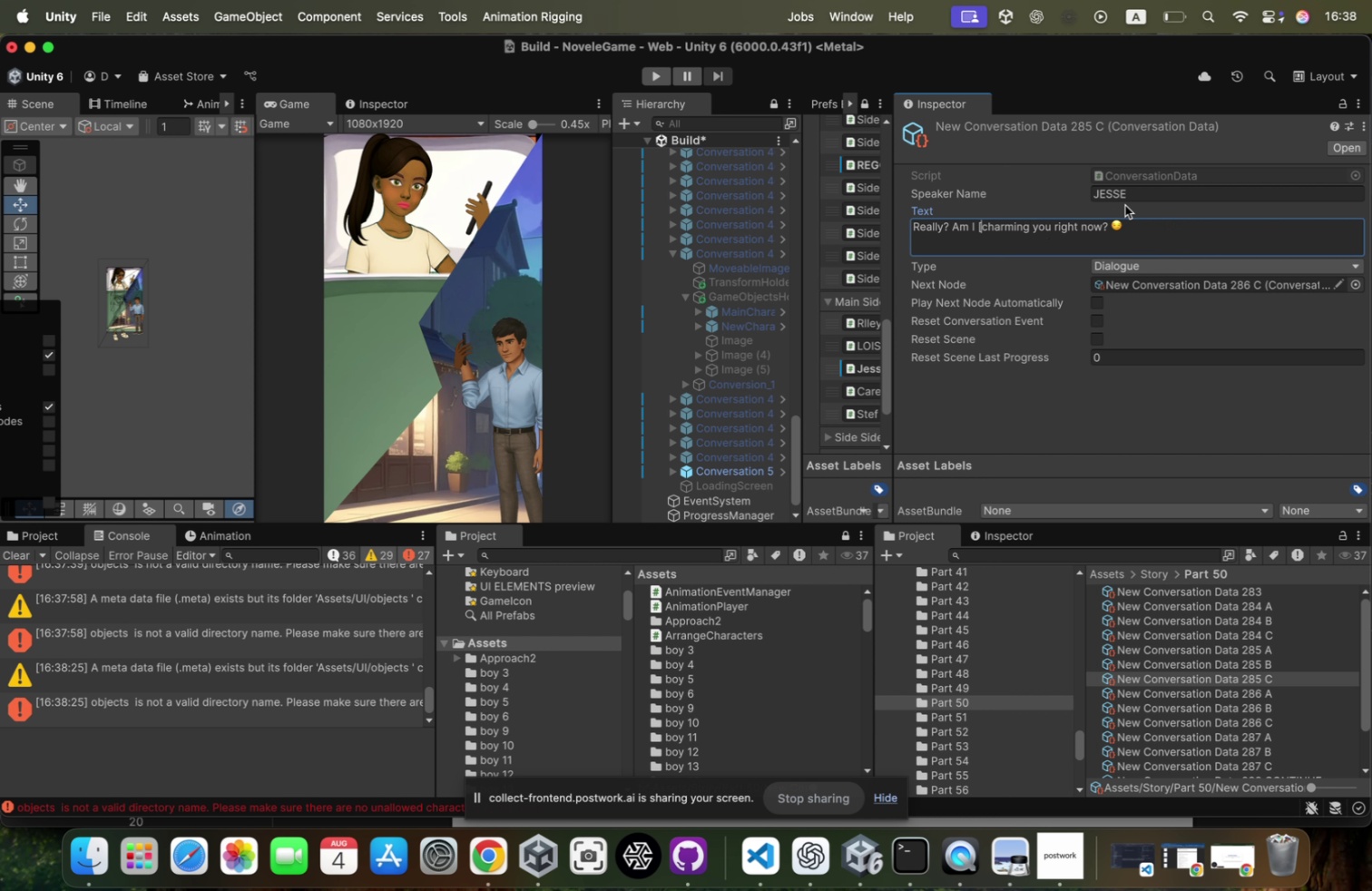 
key(ArrowRight)
 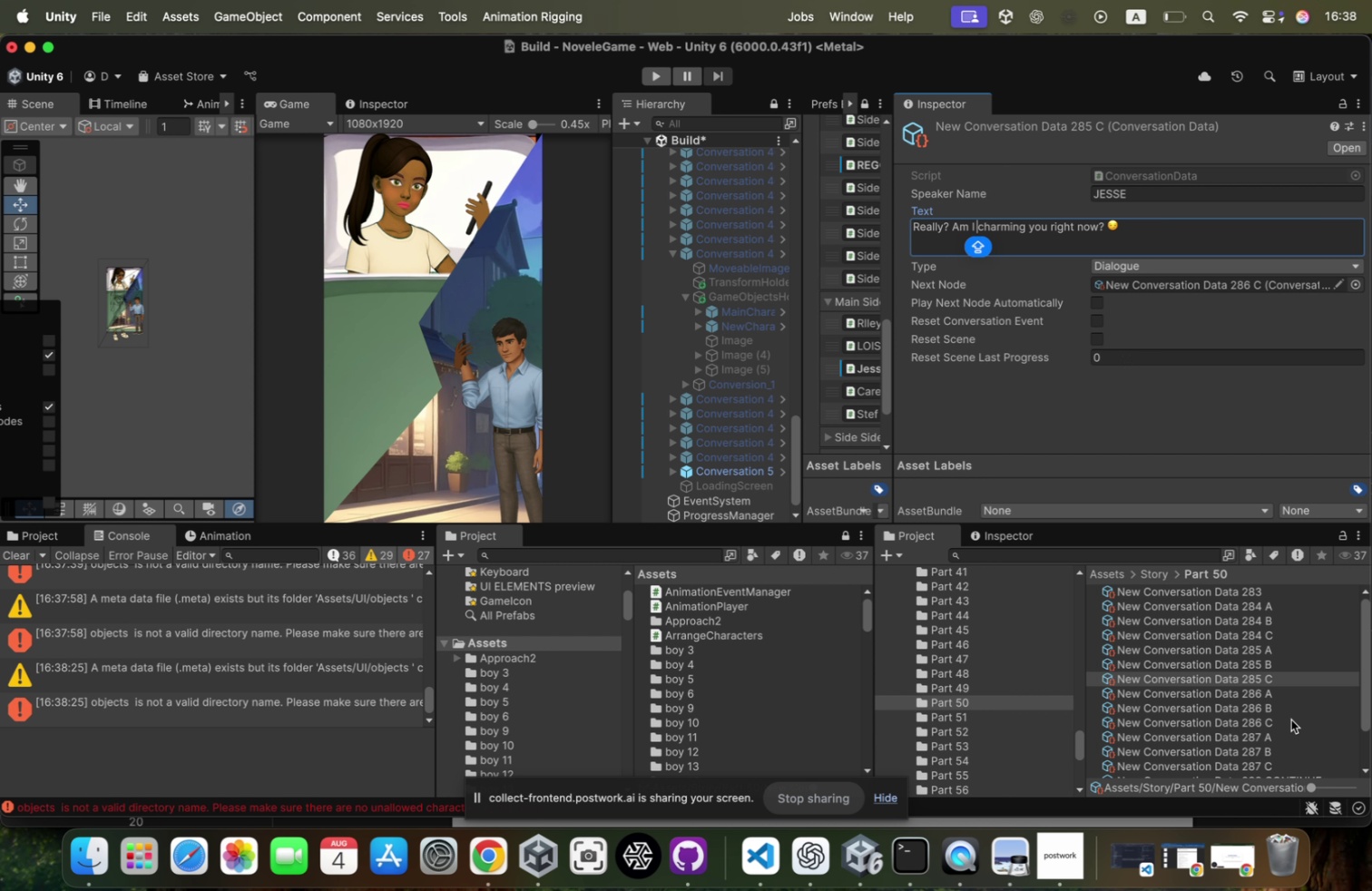 
key(Backspace)
 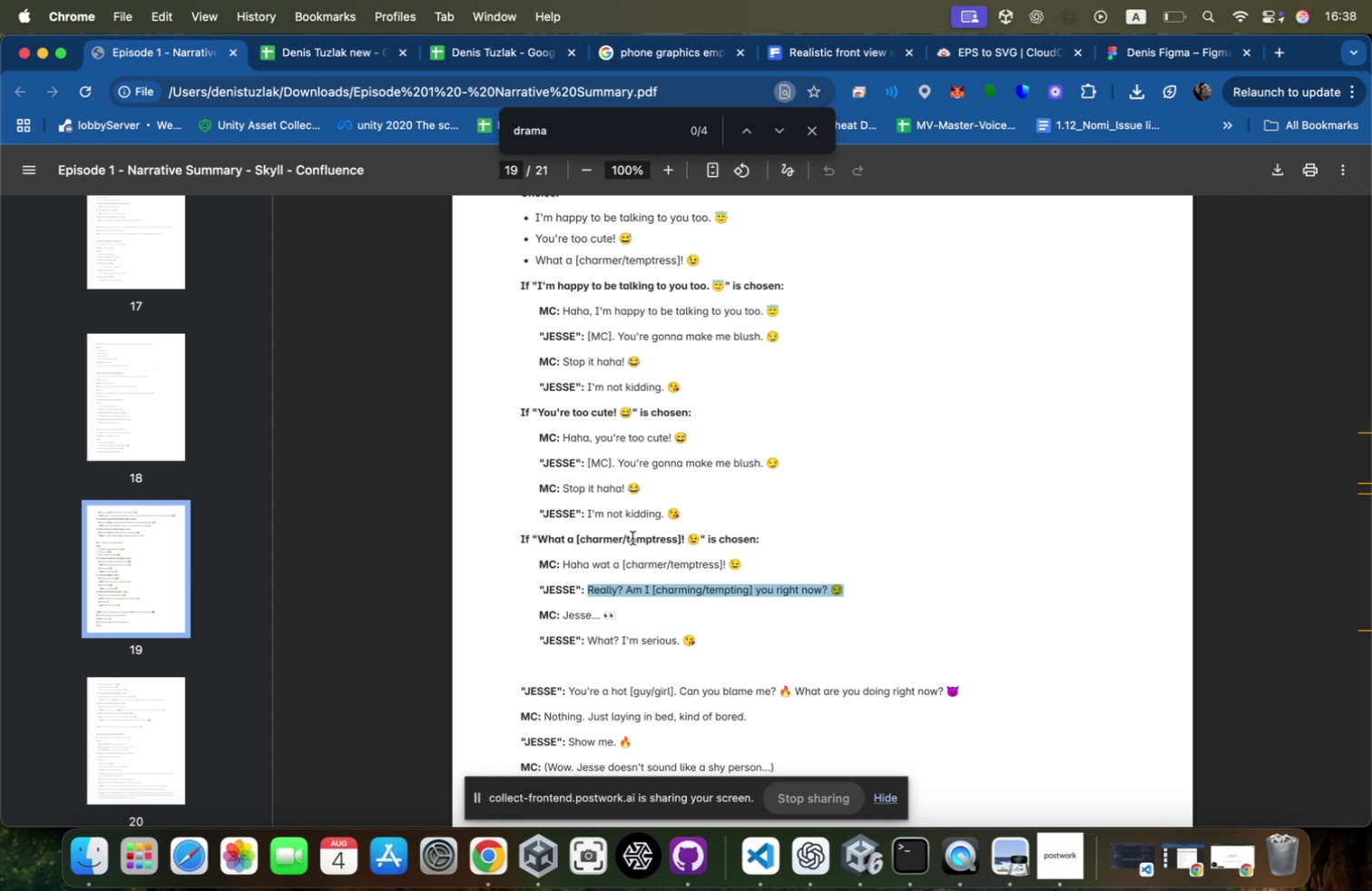 
left_click([1289, 720])
 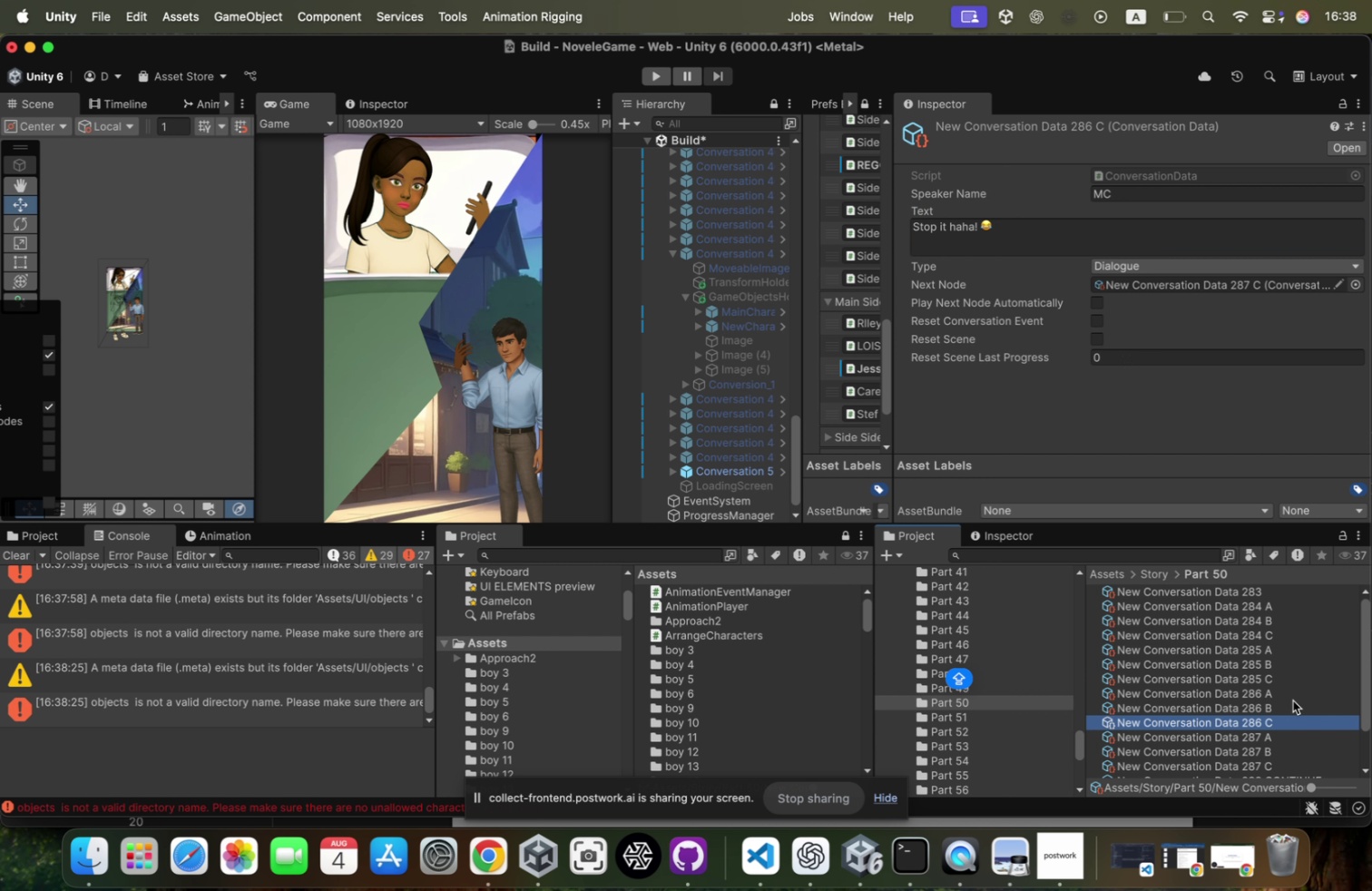 
key(Meta+CommandLeft)
 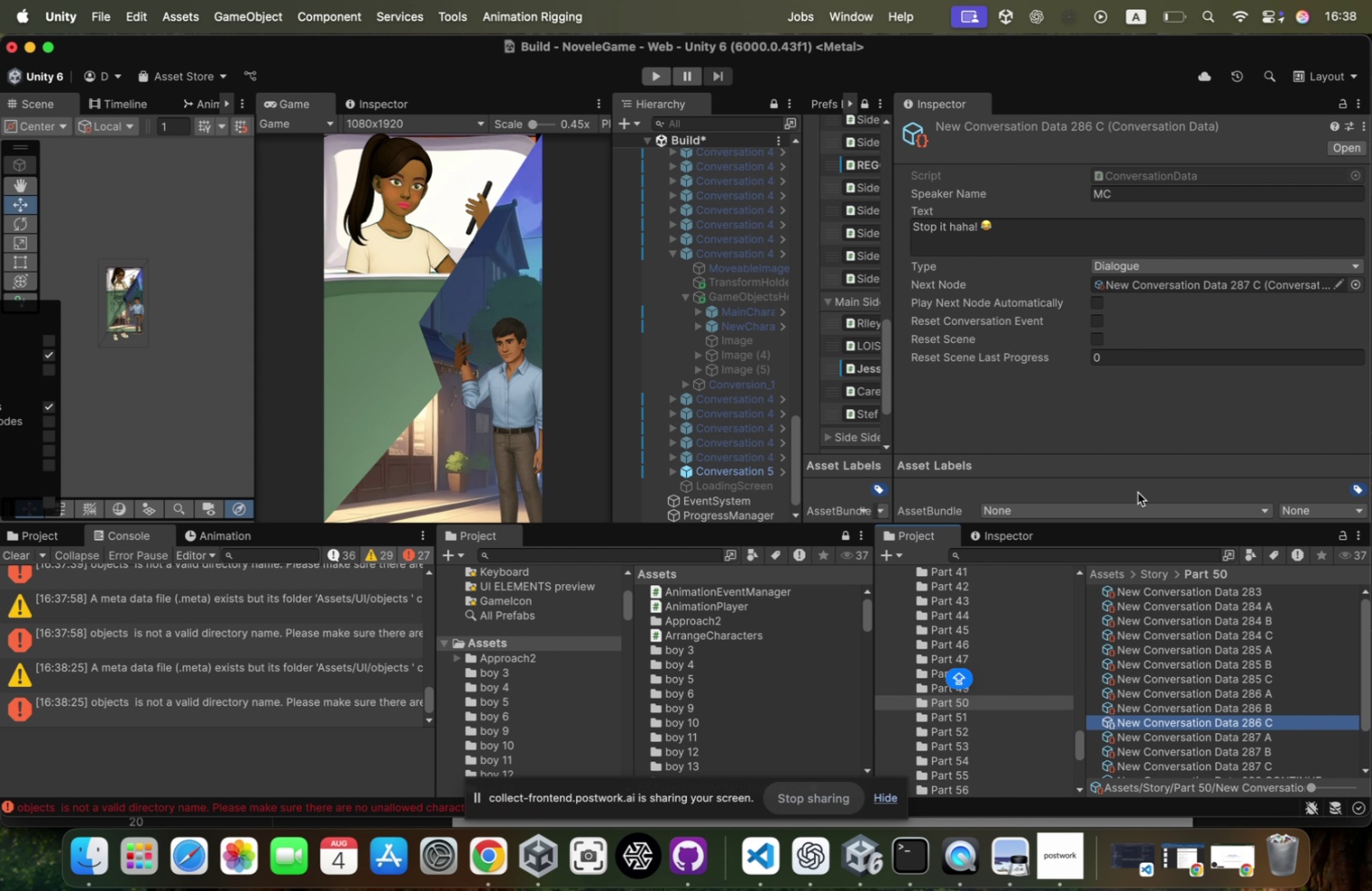 
key(Meta+Tab)
 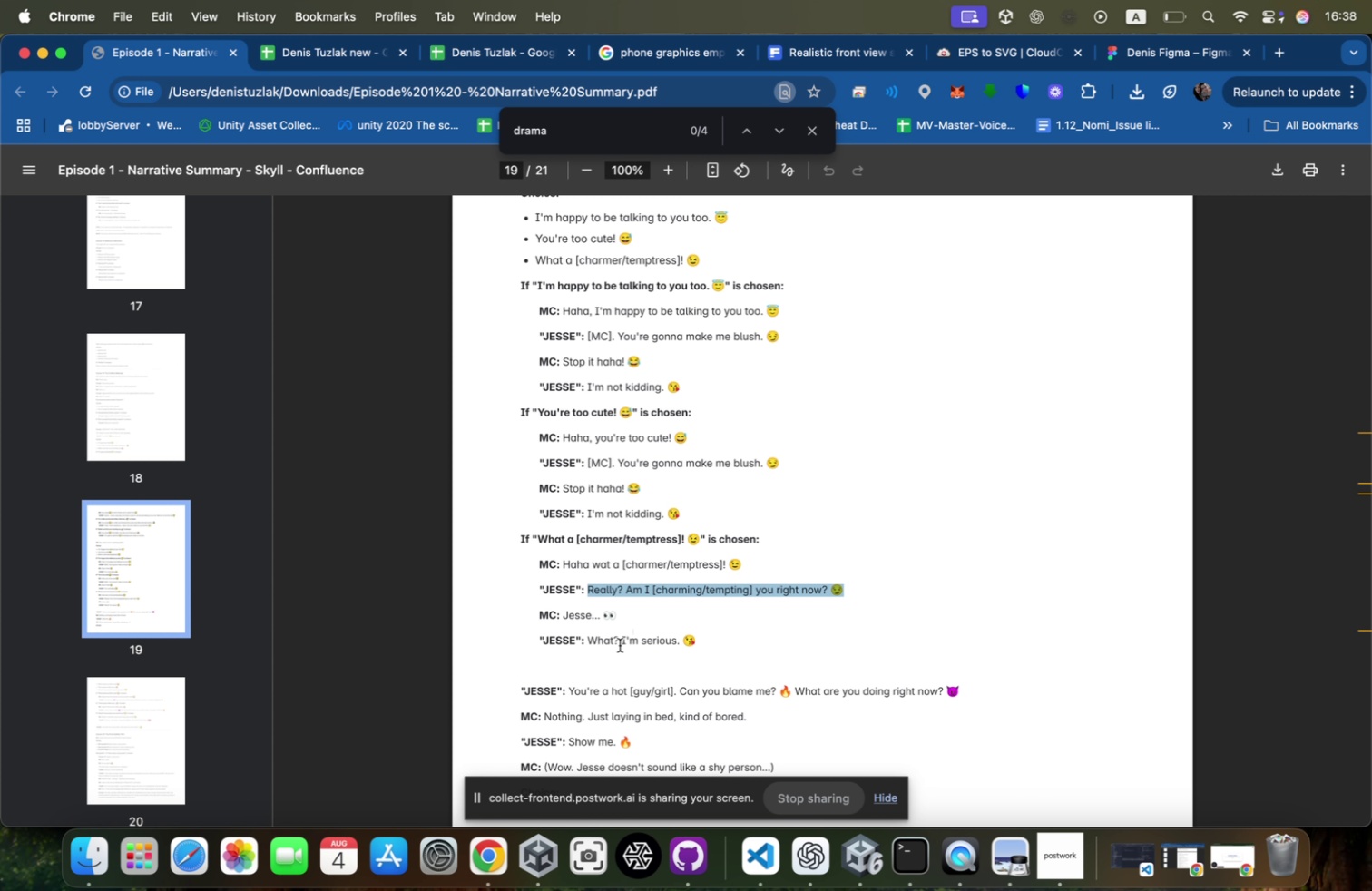 
left_click_drag(start_coordinate=[625, 618], to_coordinate=[566, 616])
 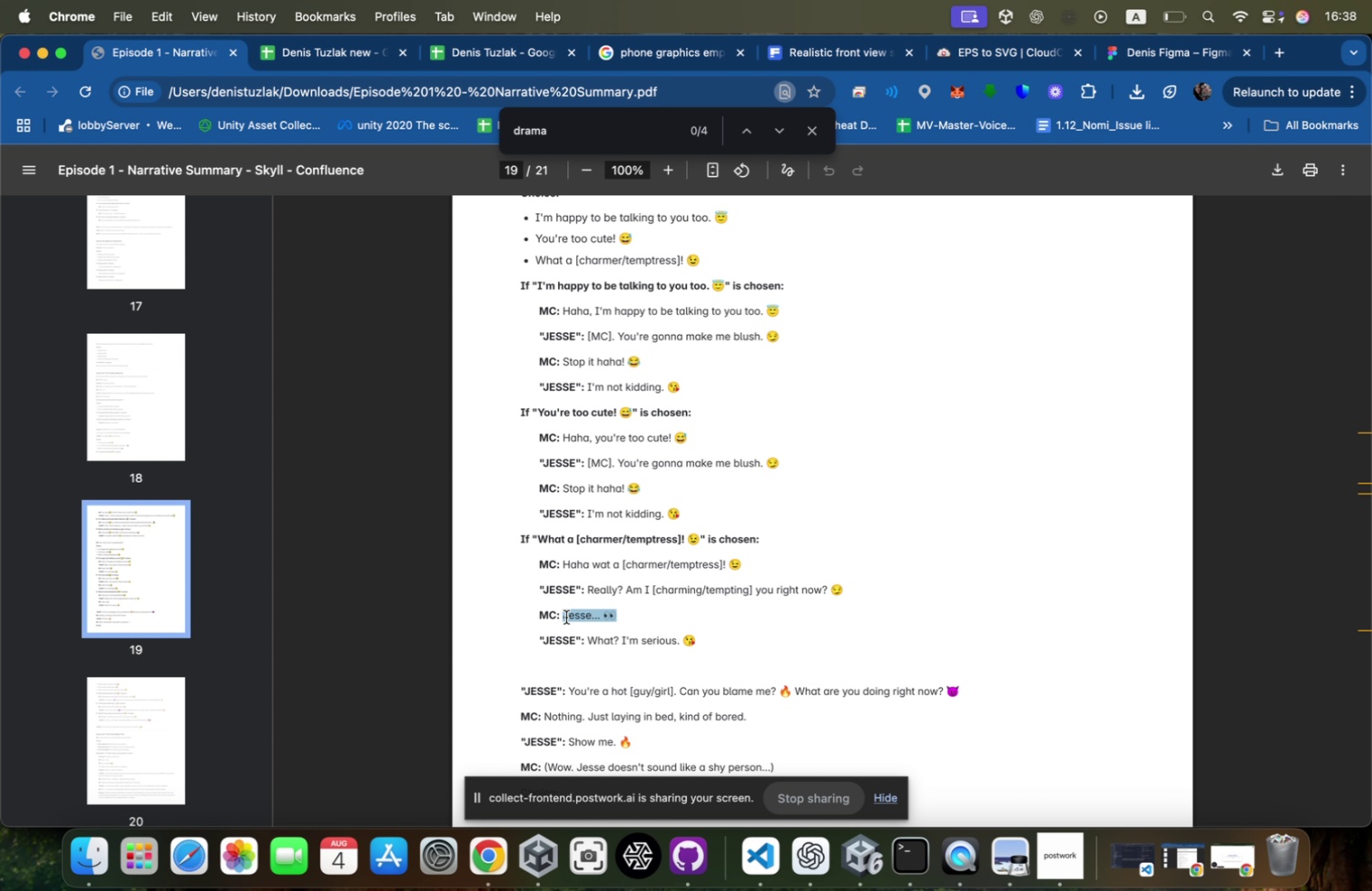 
key(Meta+CommandLeft)
 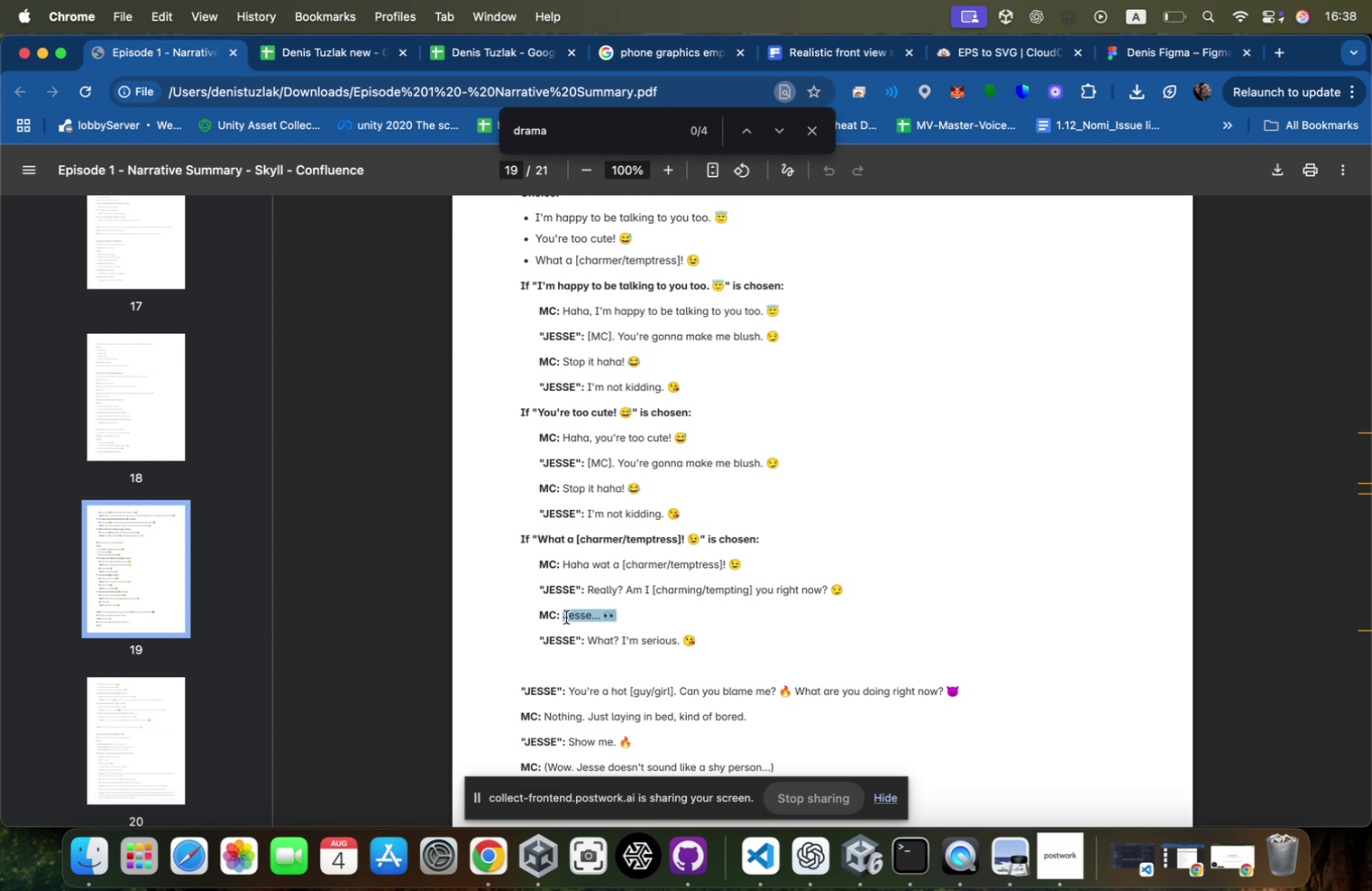 
key(Meta+C)
 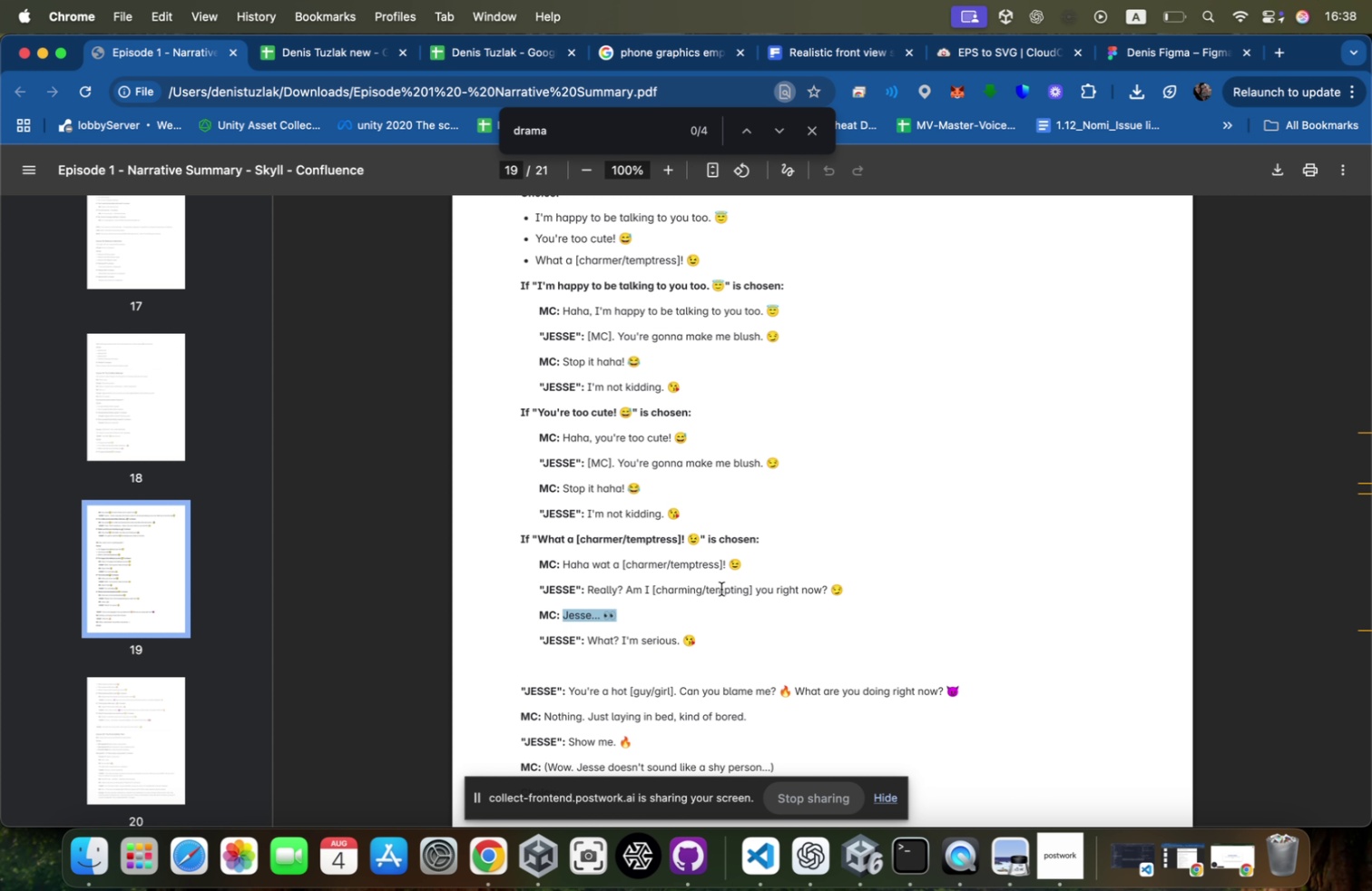 
key(Meta+CommandLeft)
 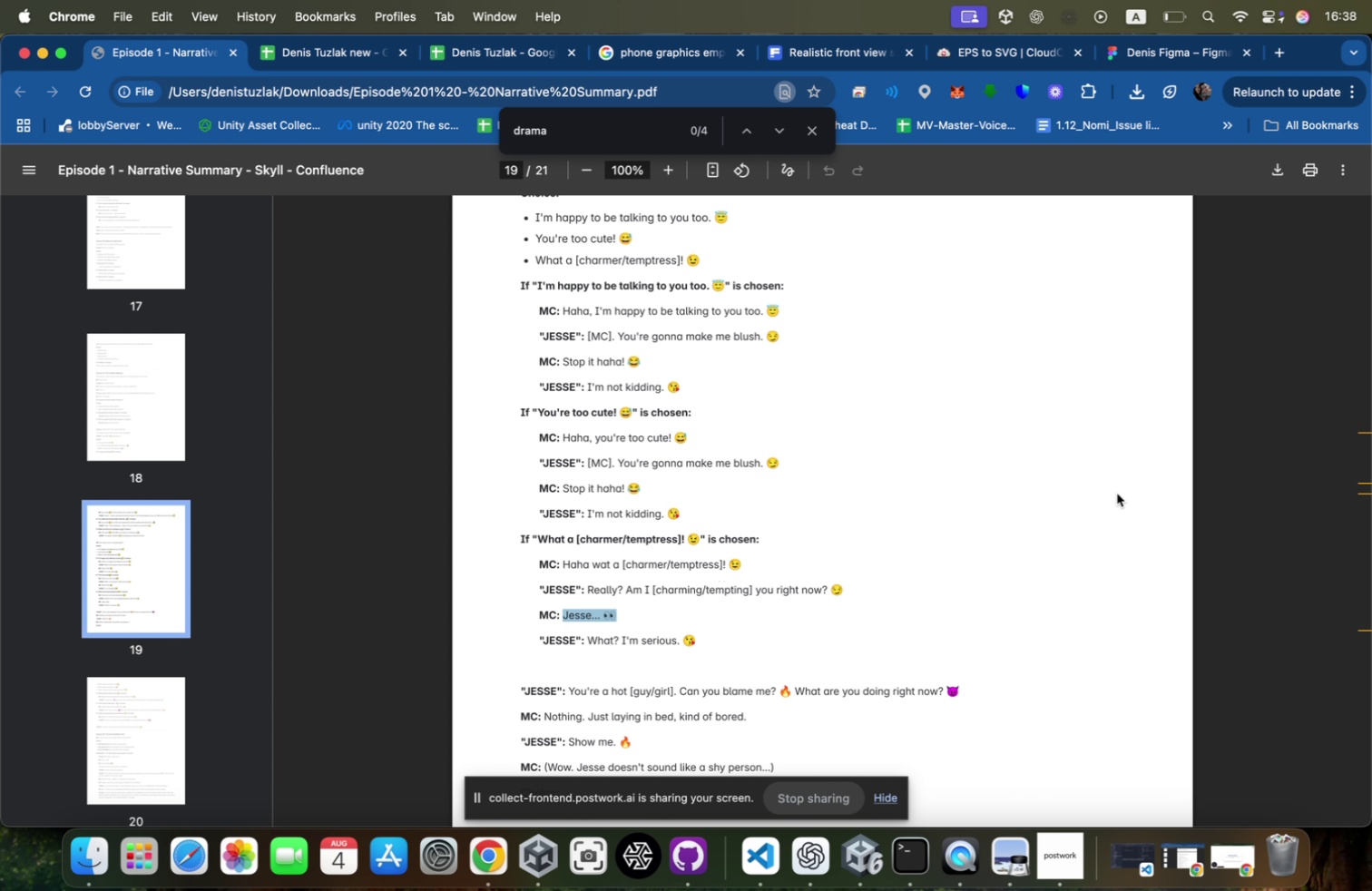 
key(Meta+Tab)
 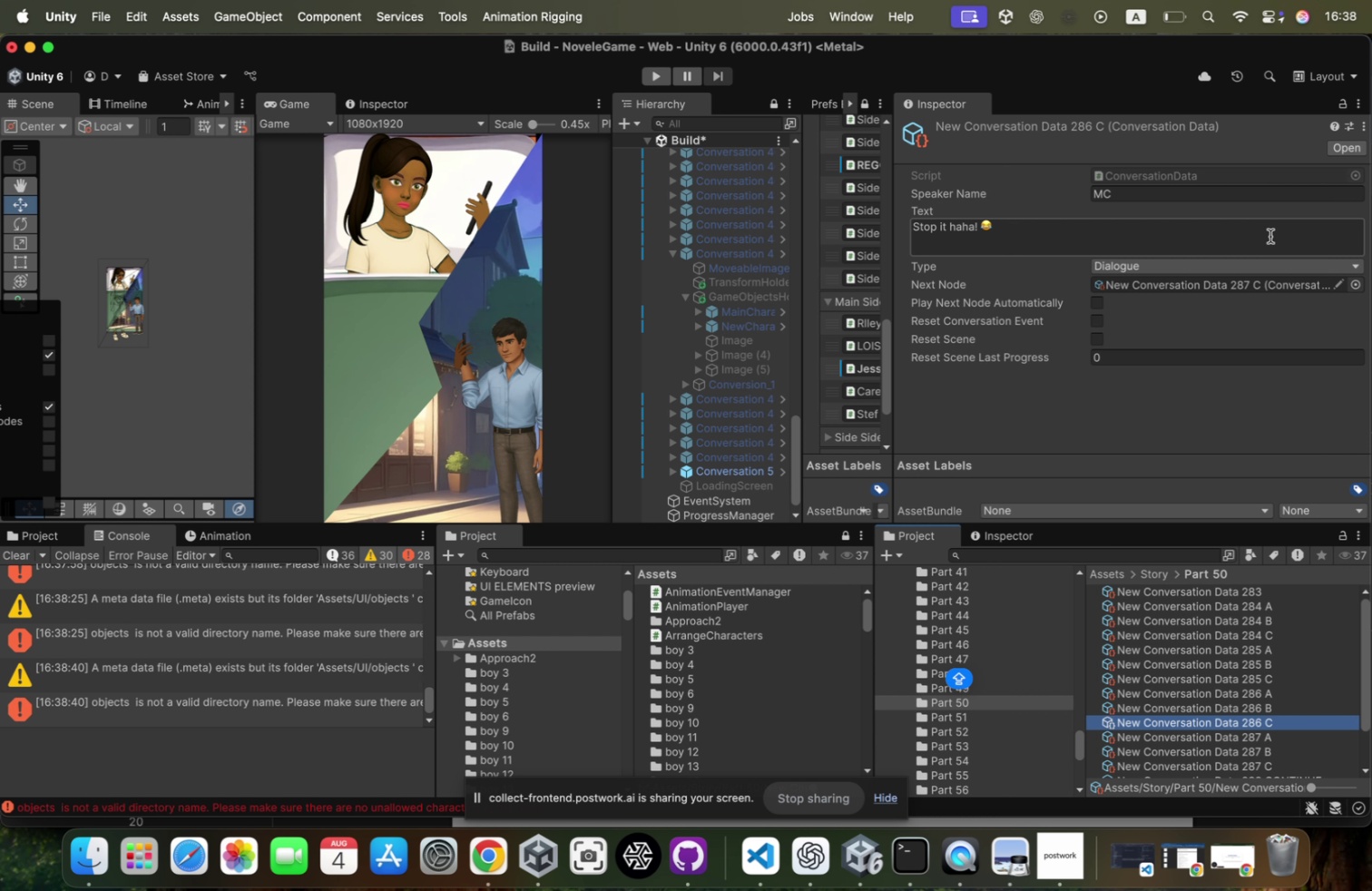 
left_click([1231, 228])
 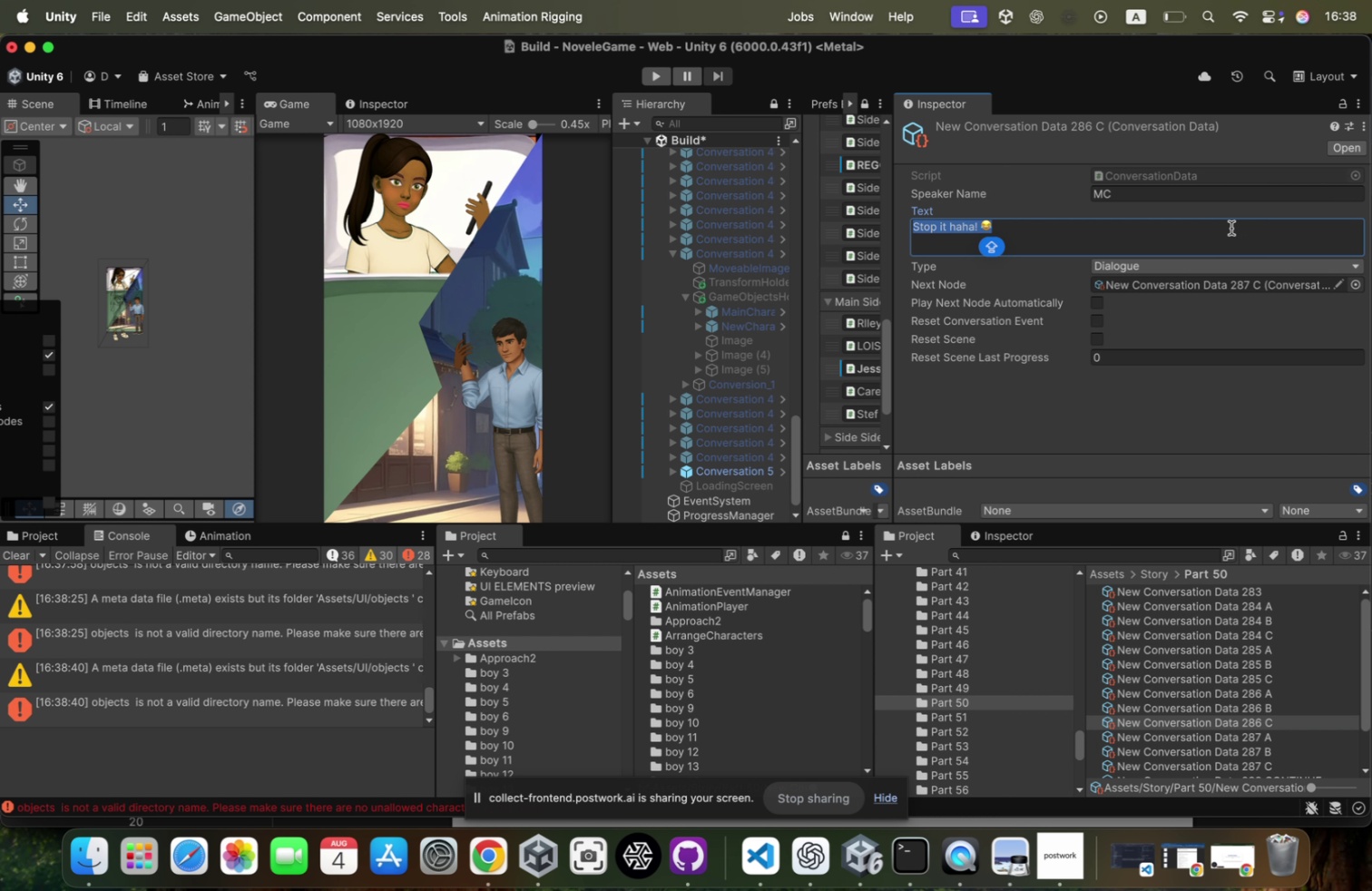 
key(Meta+V)
 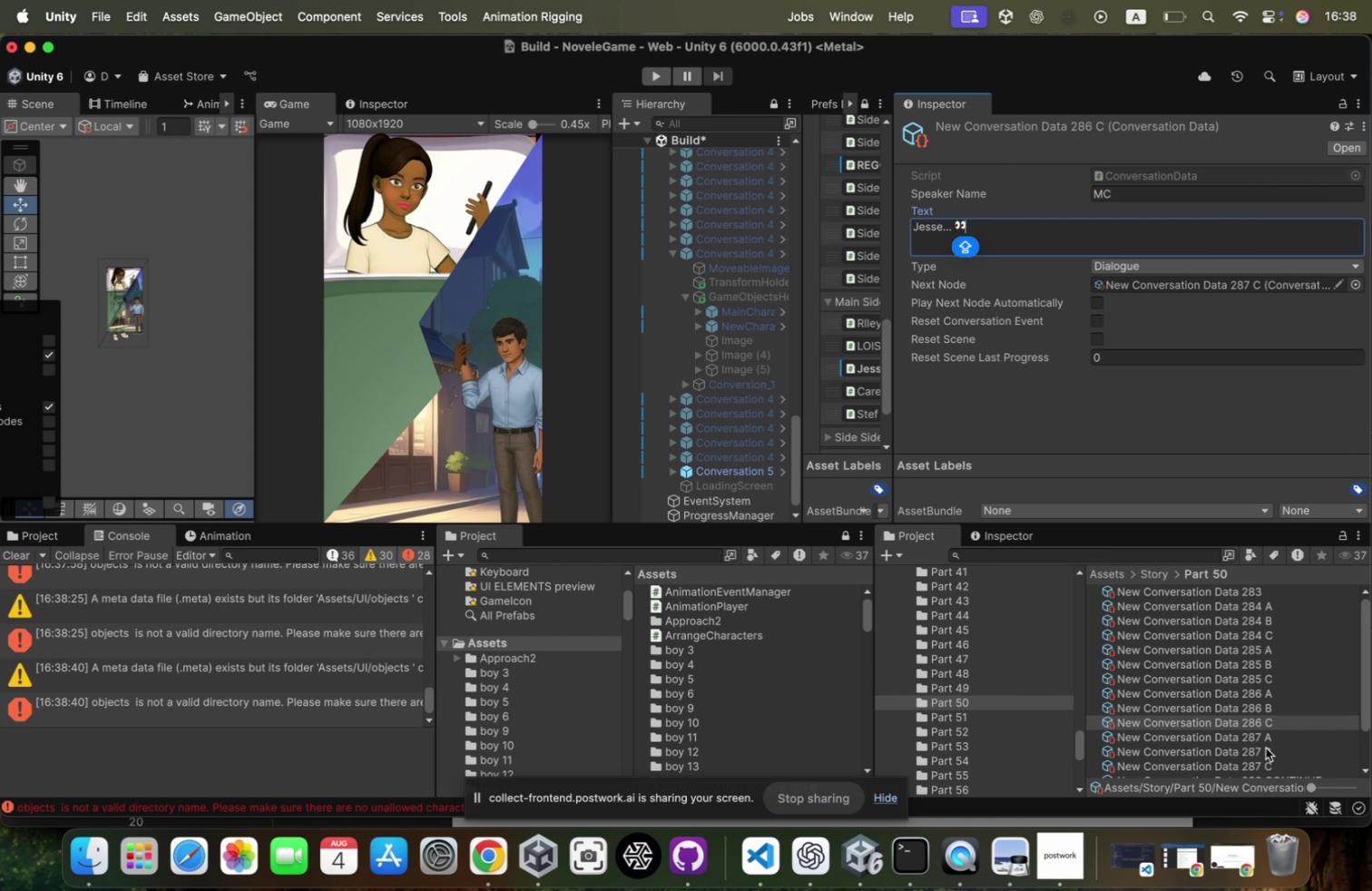 
scroll: coordinate [1292, 749], scroll_direction: down, amount: 5.0
 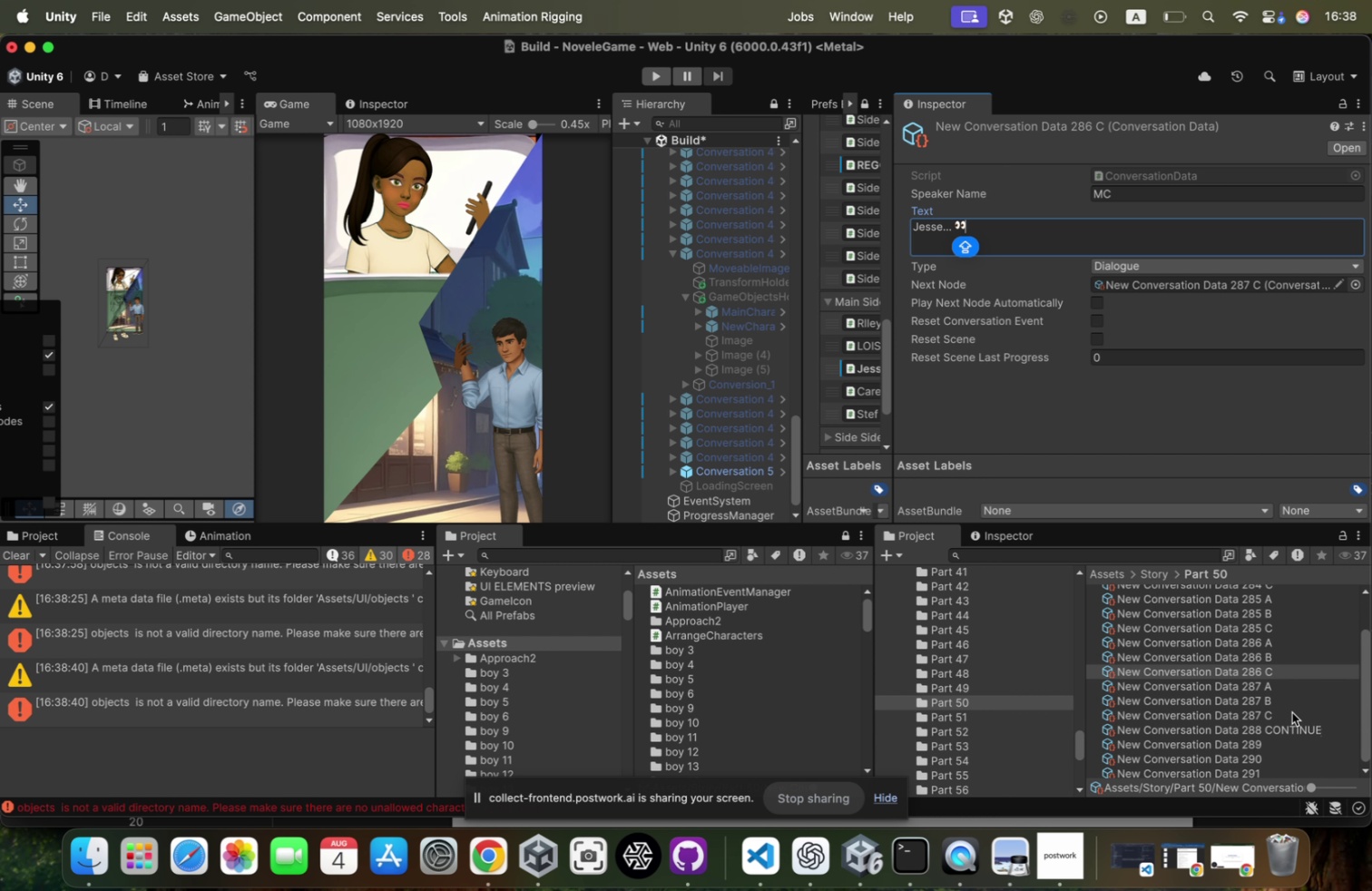 
left_click([1292, 711])
 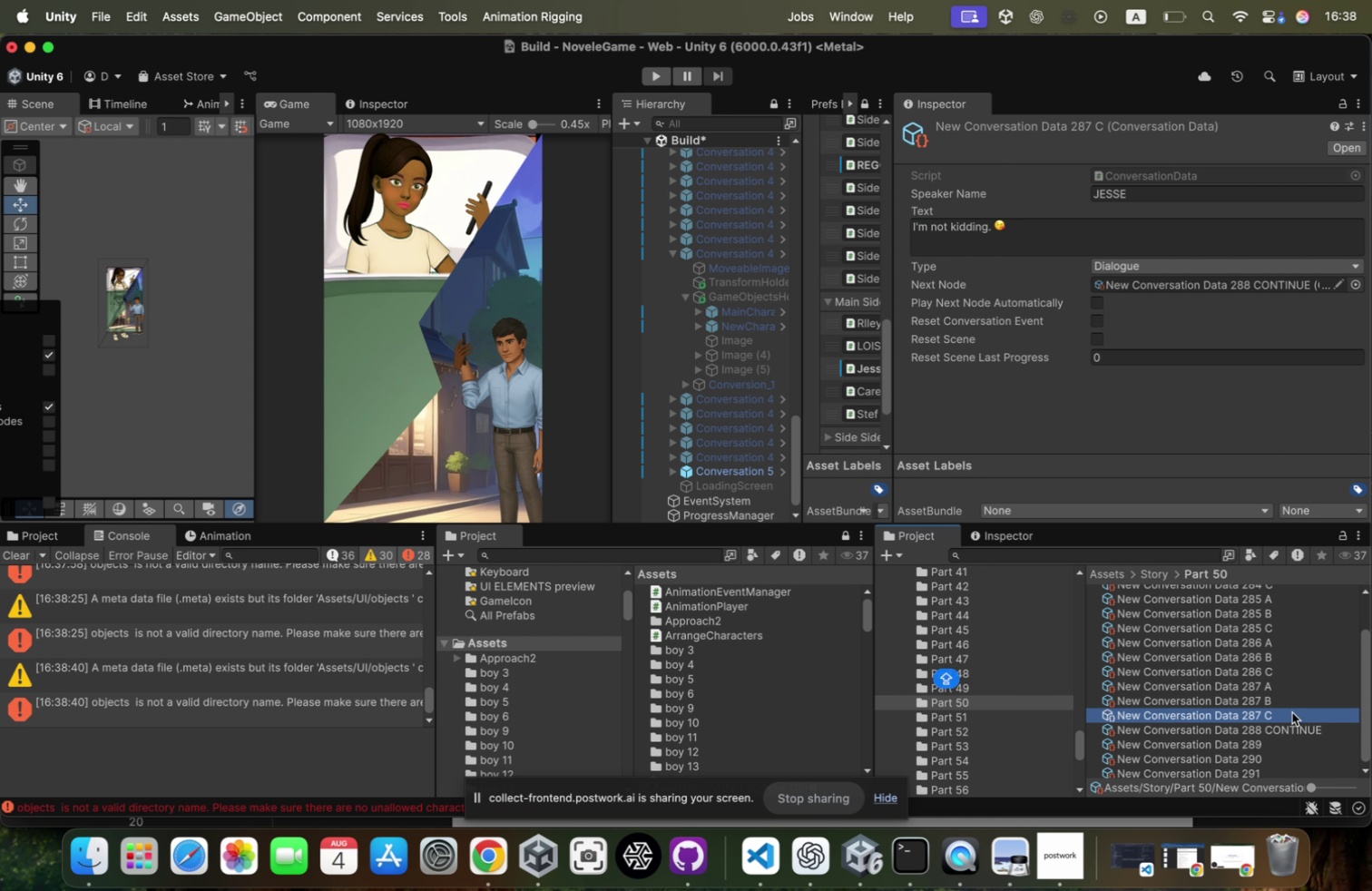 
key(Meta+CommandLeft)
 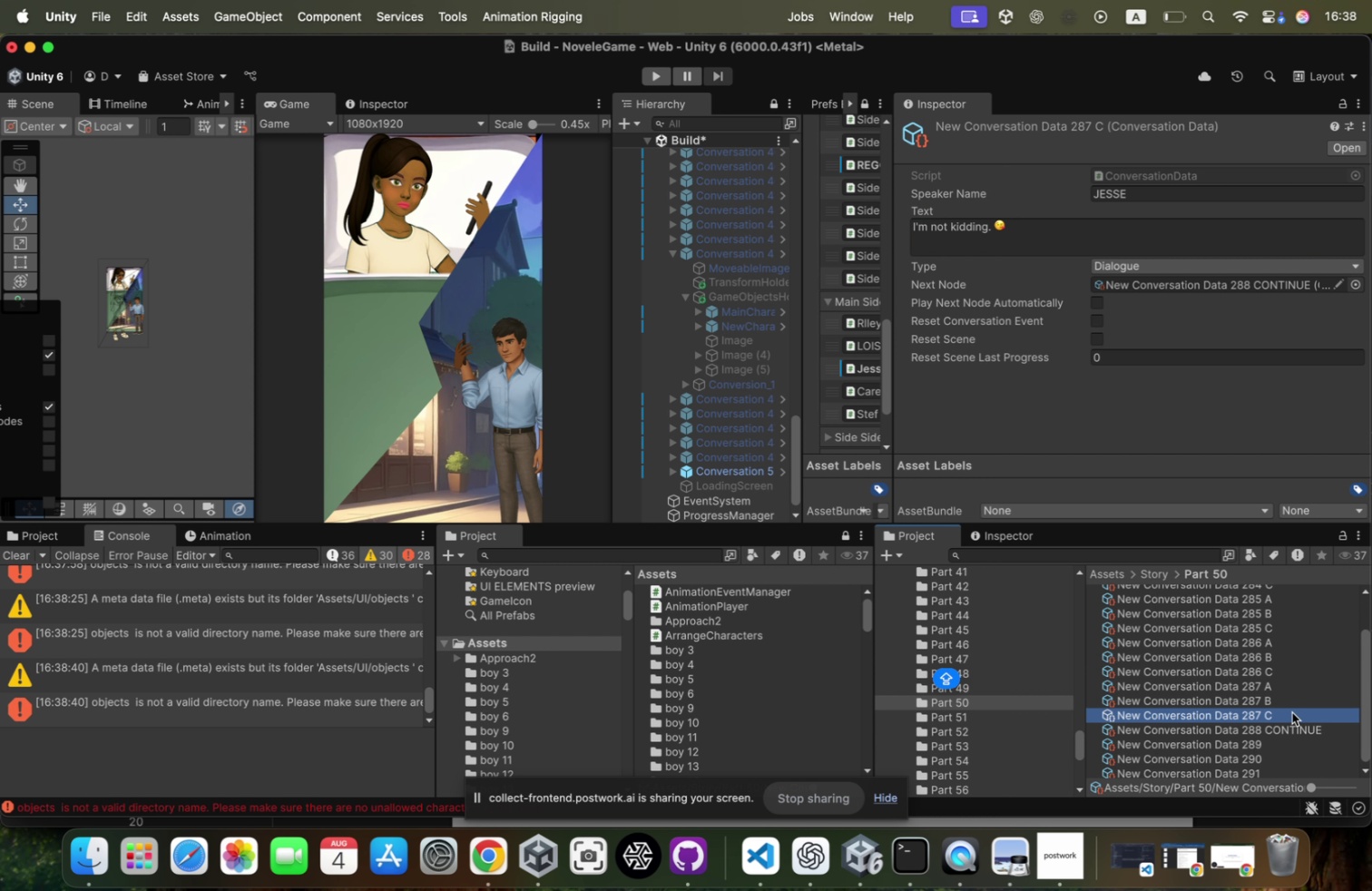 
key(Meta+Tab)
 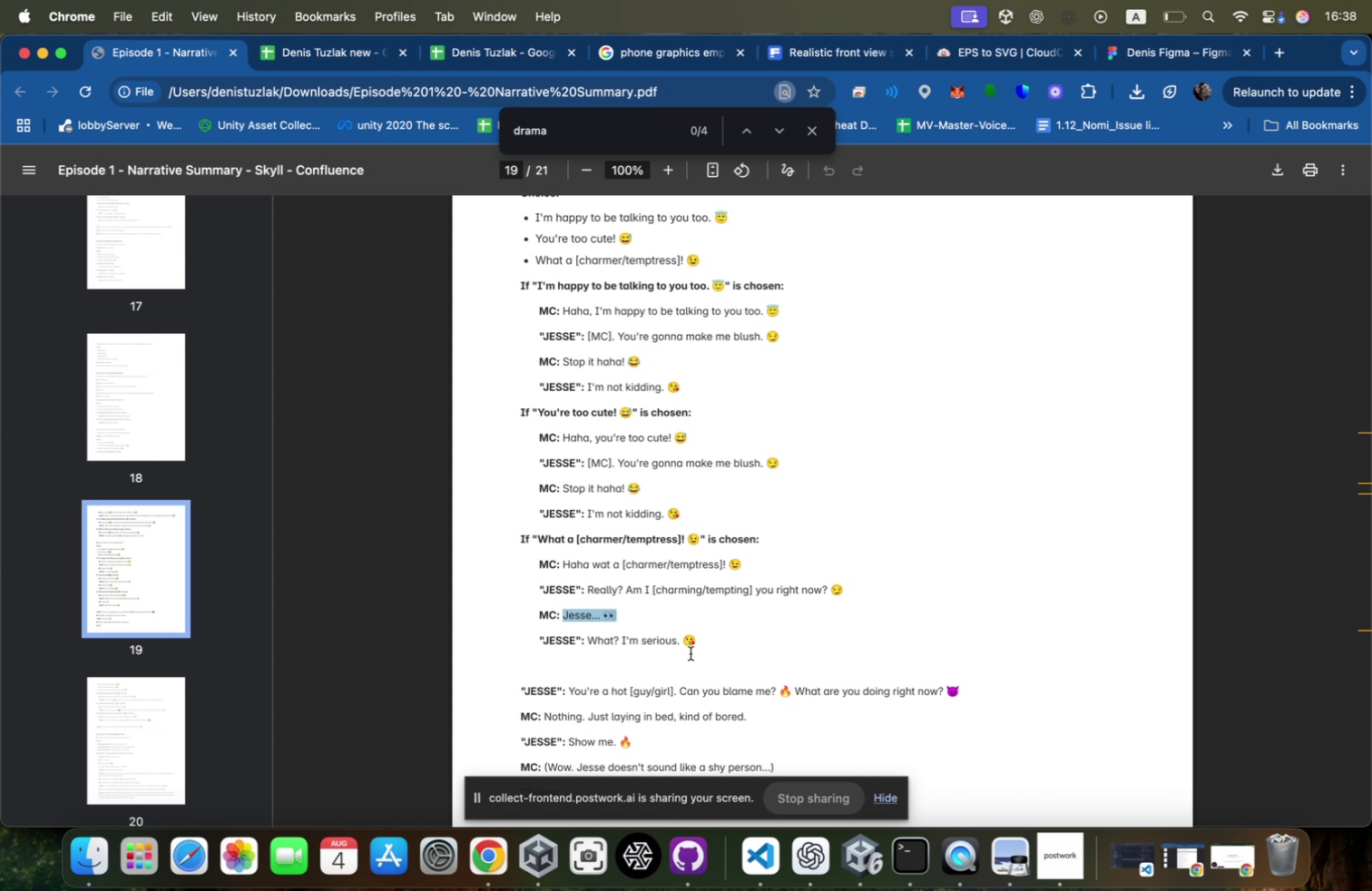 
left_click_drag(start_coordinate=[703, 640], to_coordinate=[590, 639])
 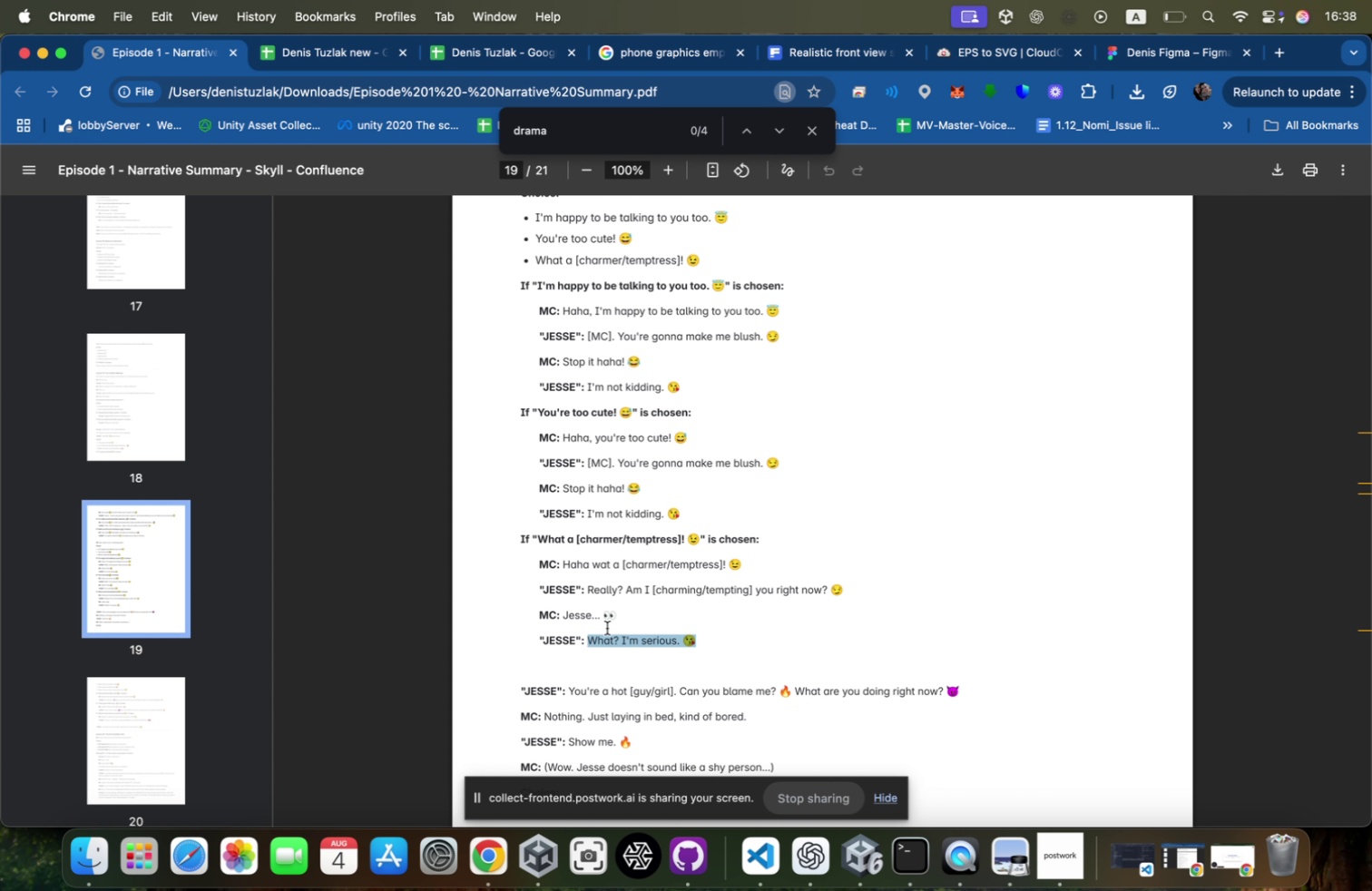 
key(Meta+CommandLeft)
 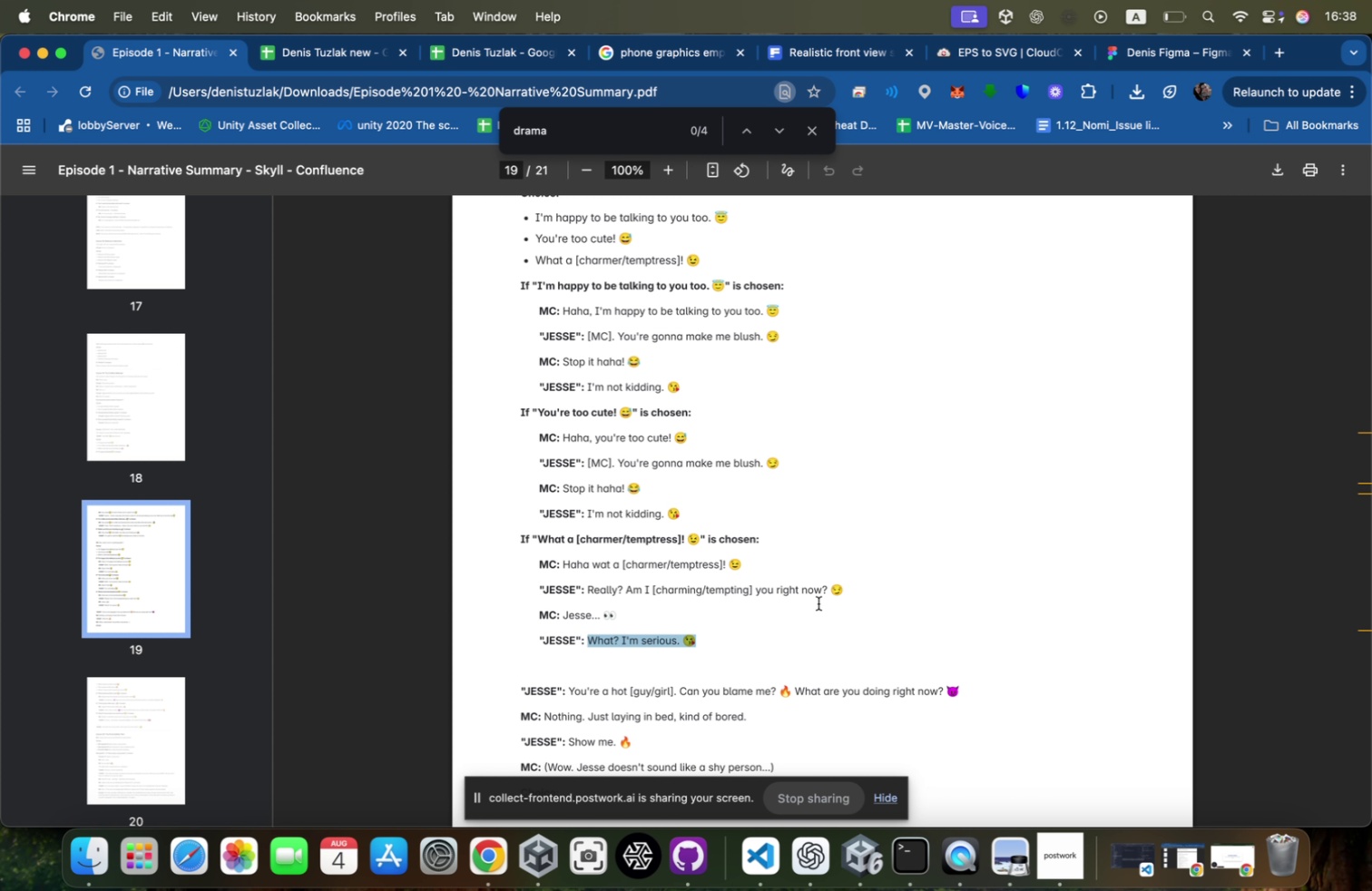 
key(Meta+C)
 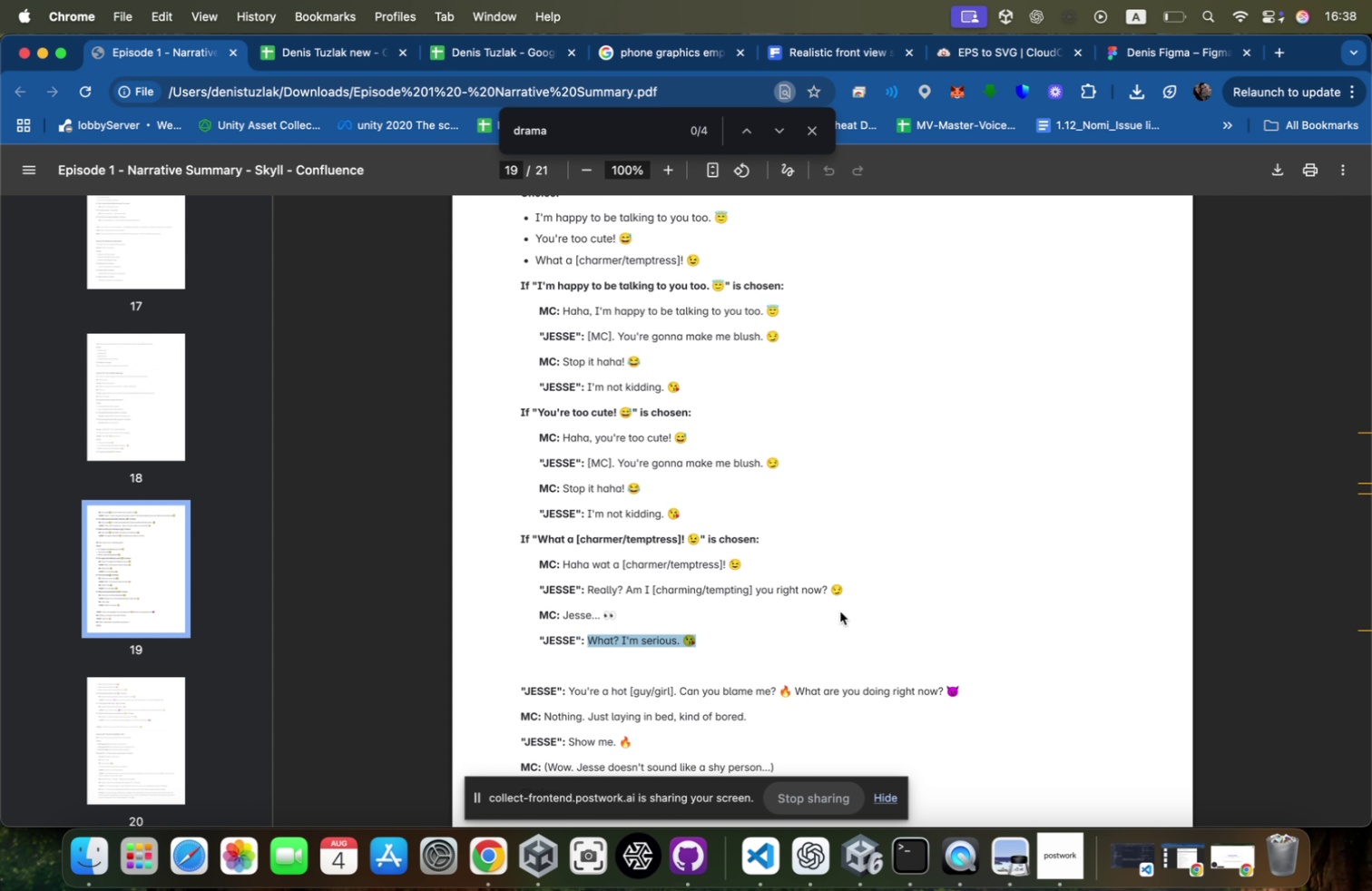 
key(Meta+CommandLeft)
 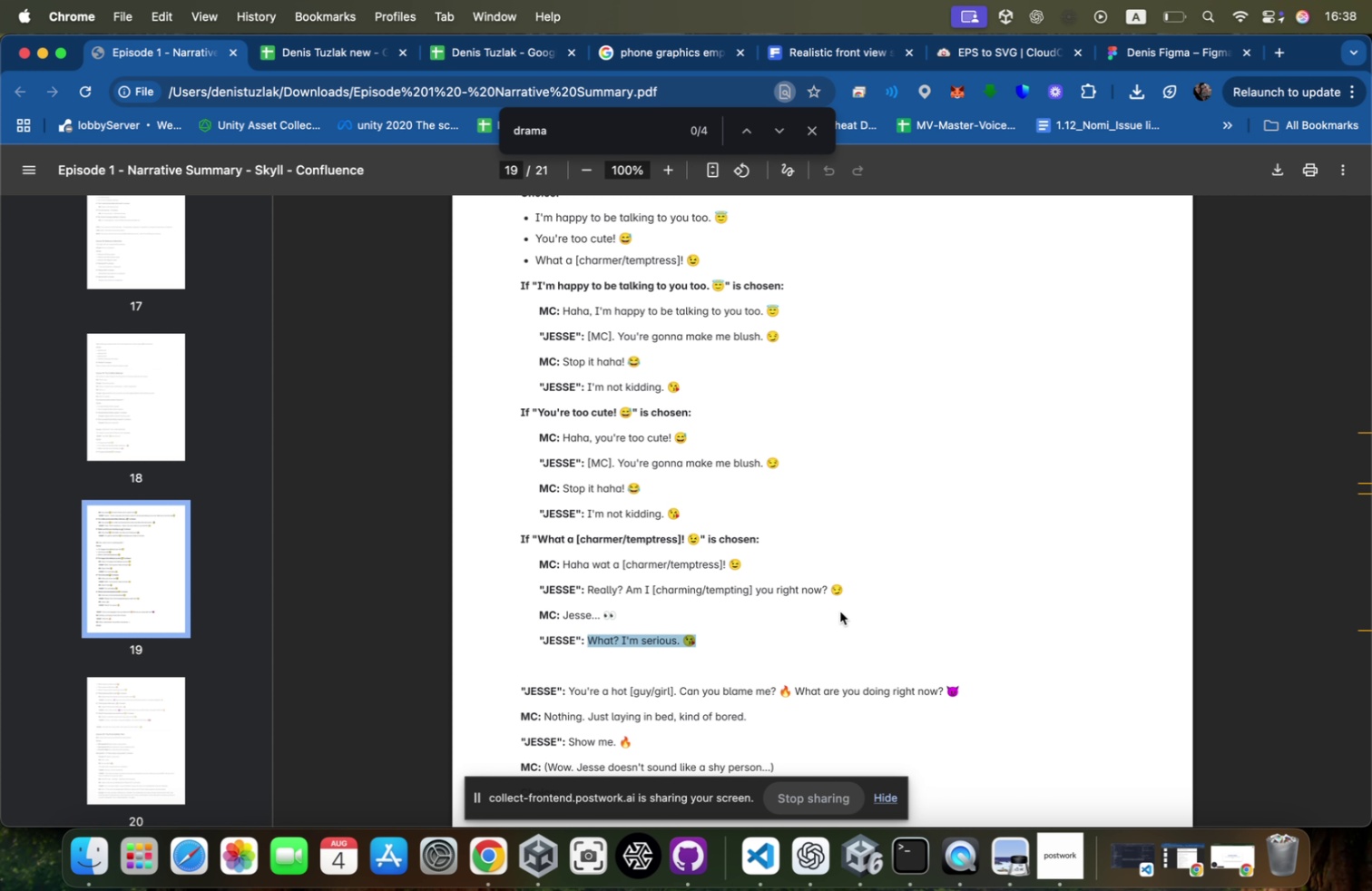 
key(Meta+Tab)
 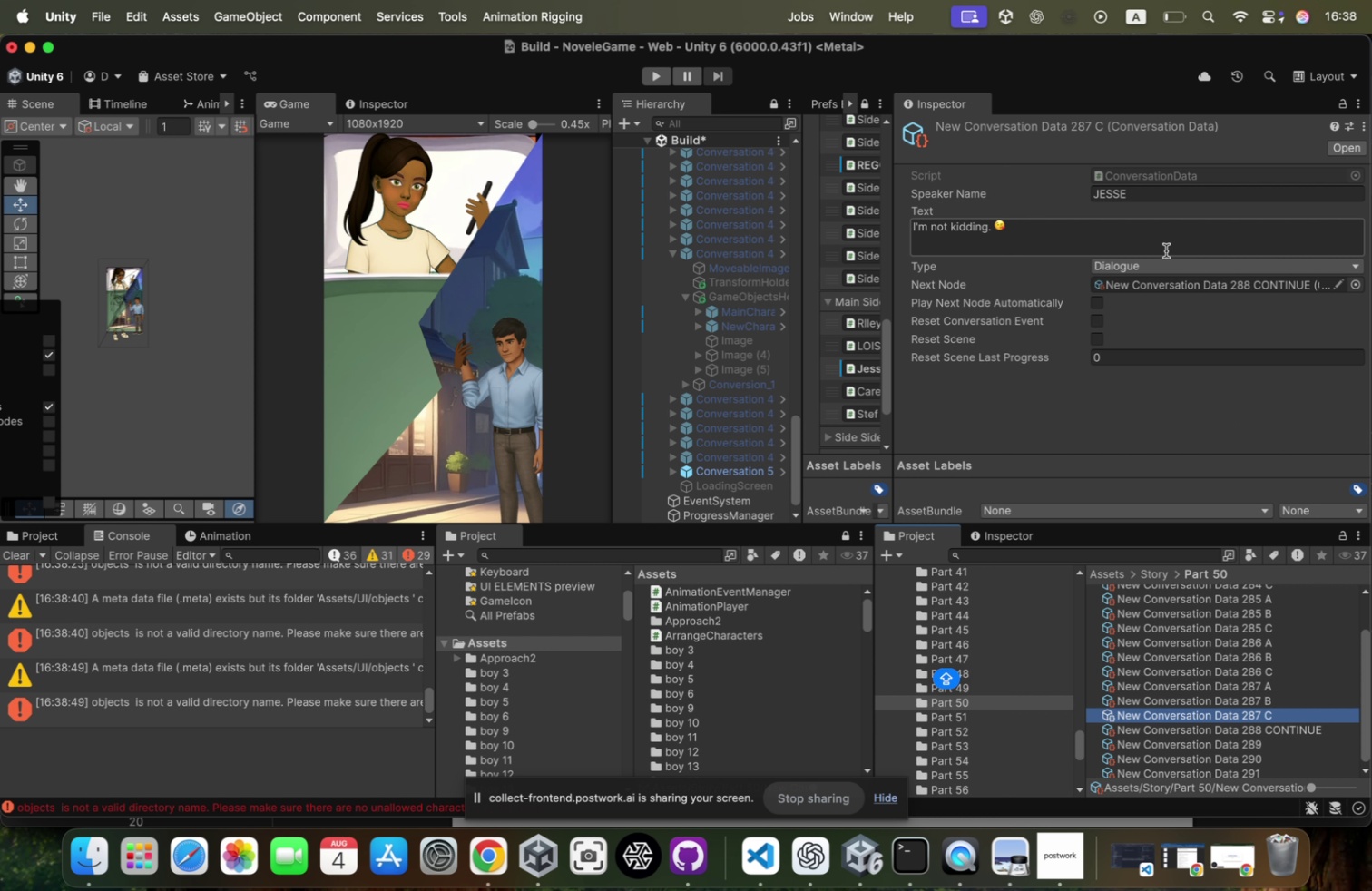 
left_click([1156, 223])
 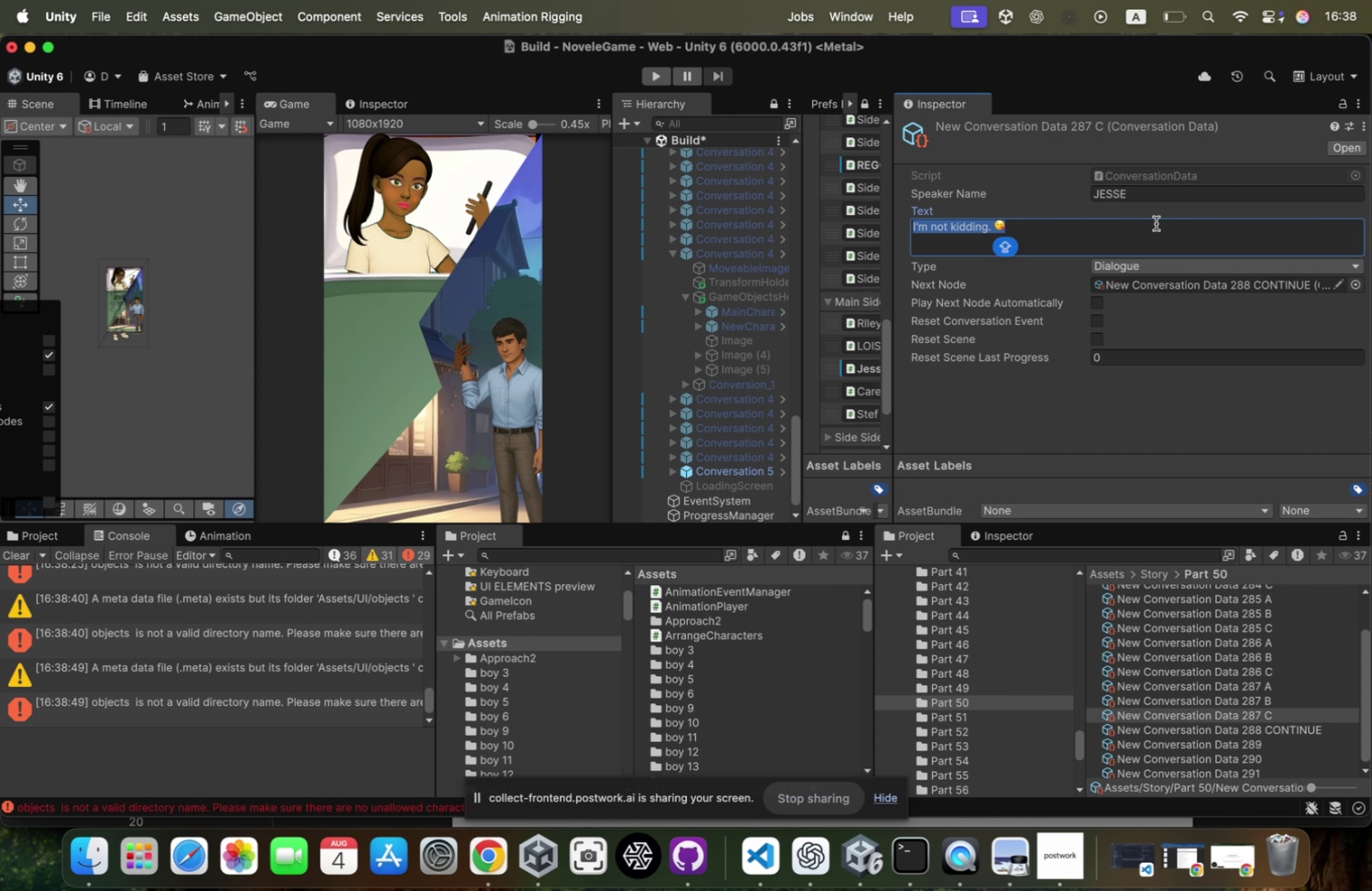 
key(Meta+V)
 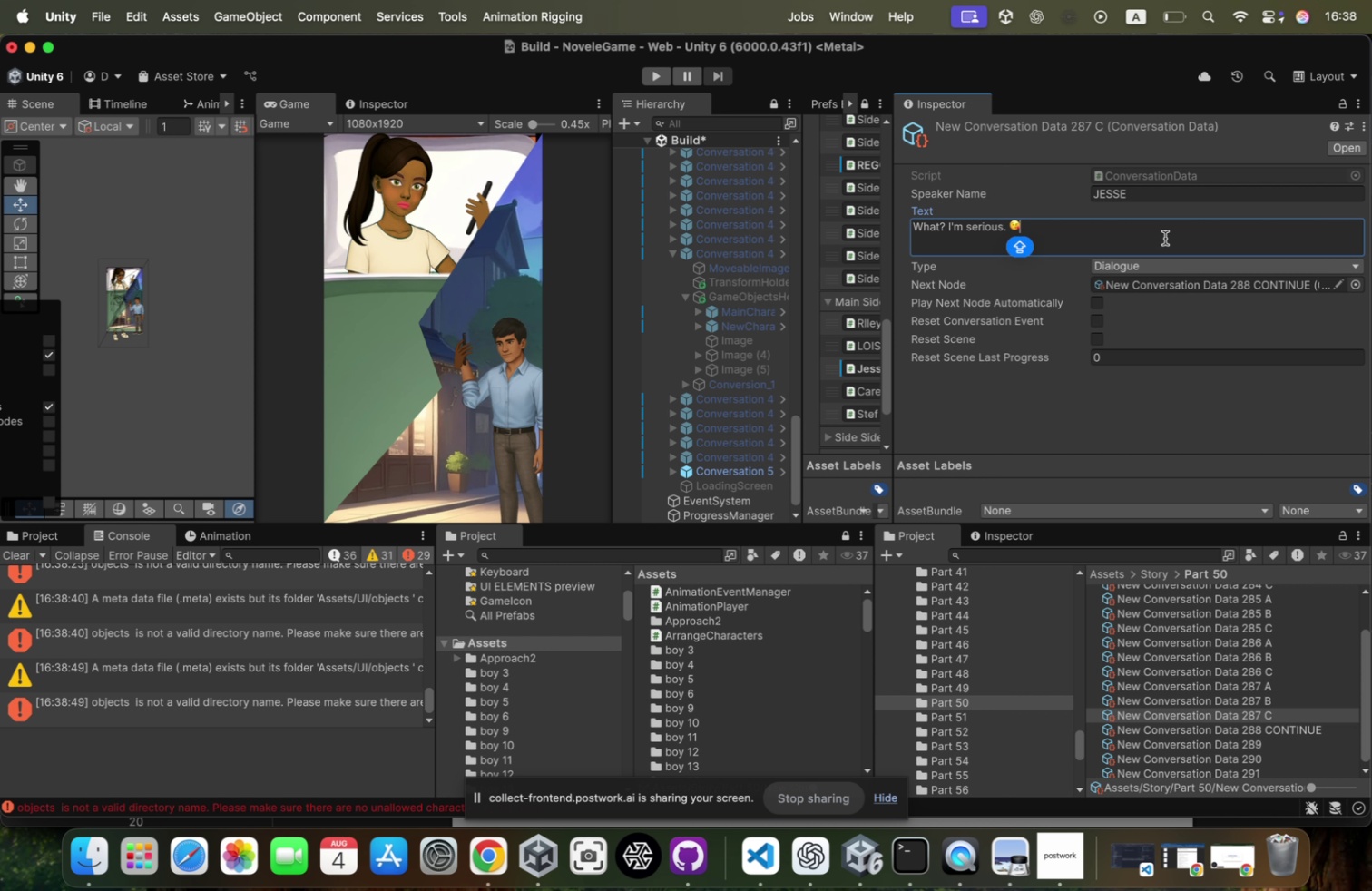 
hold_key(key=CommandLeft, duration=1.26)
 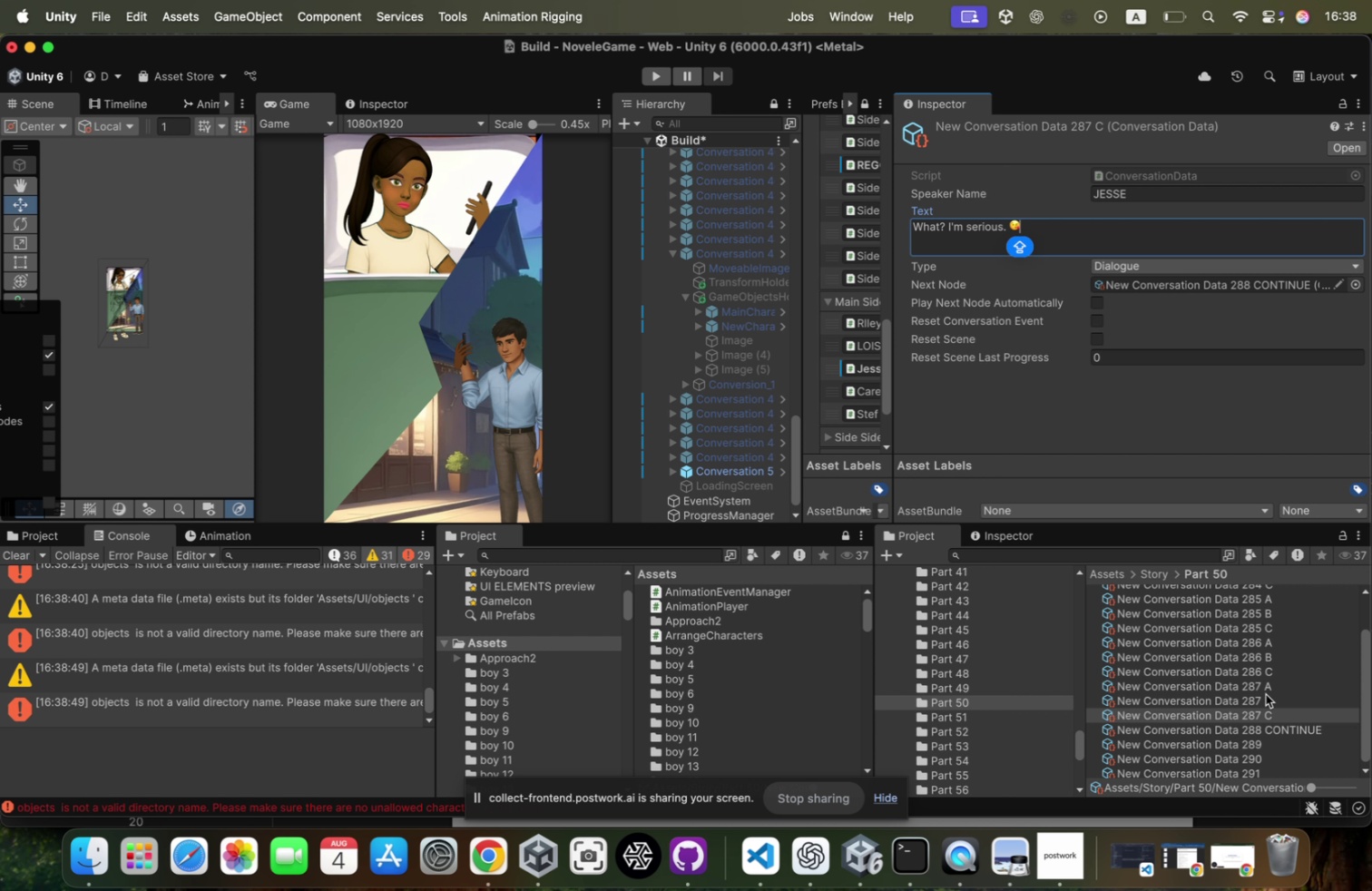 
scroll: coordinate [1271, 717], scroll_direction: down, amount: 16.0
 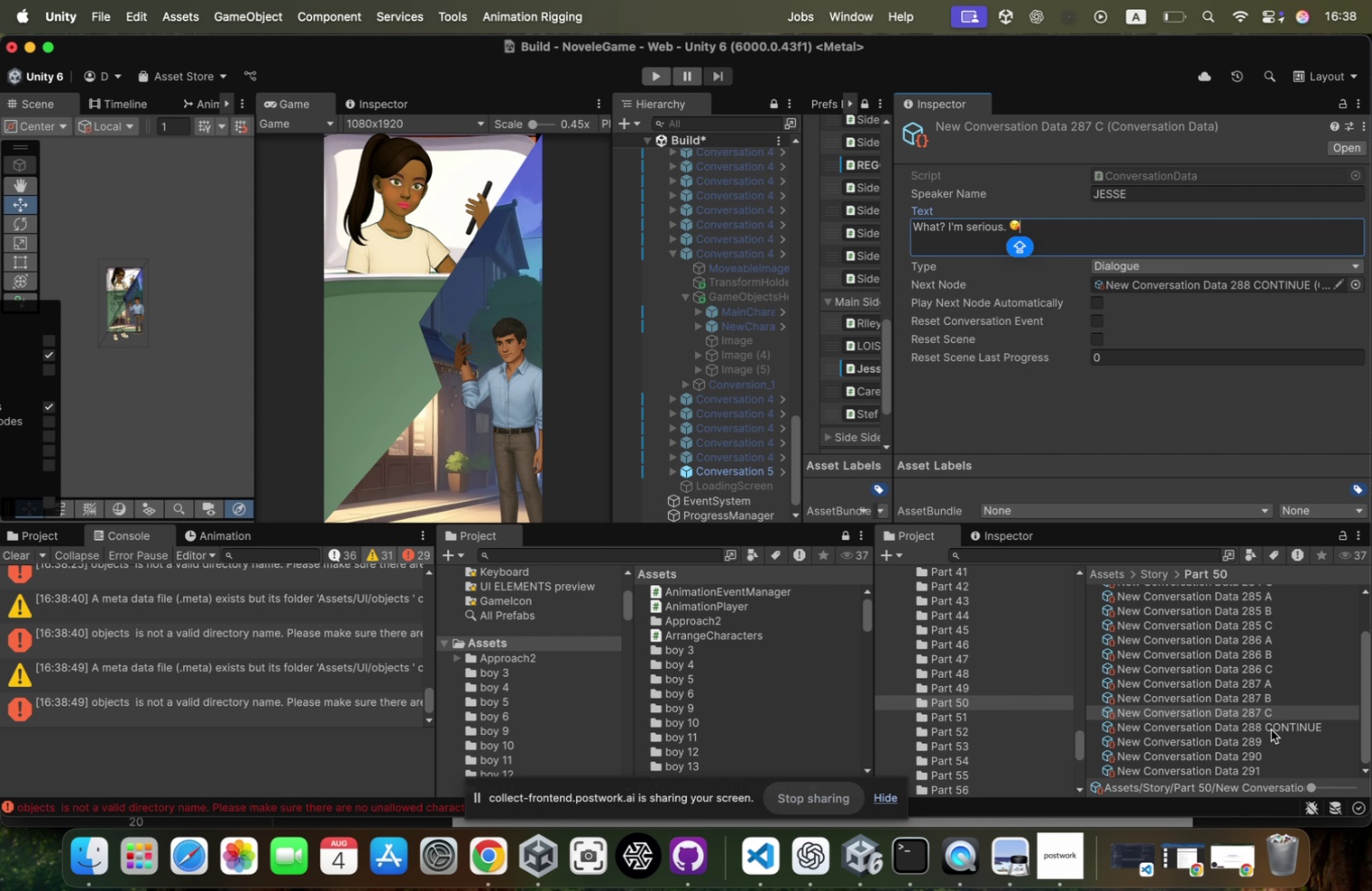 
left_click([1271, 731])
 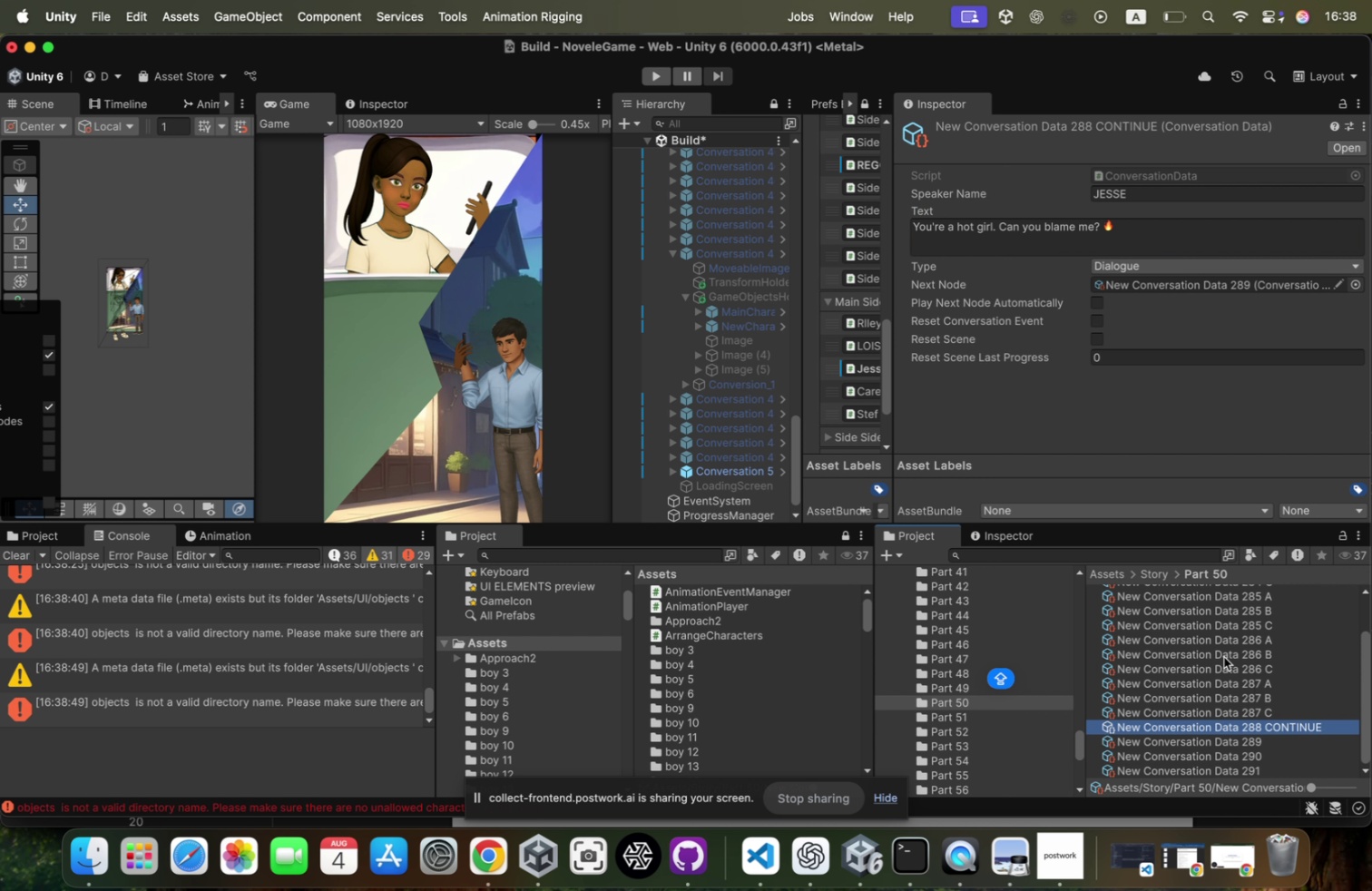 
key(Meta+CommandLeft)
 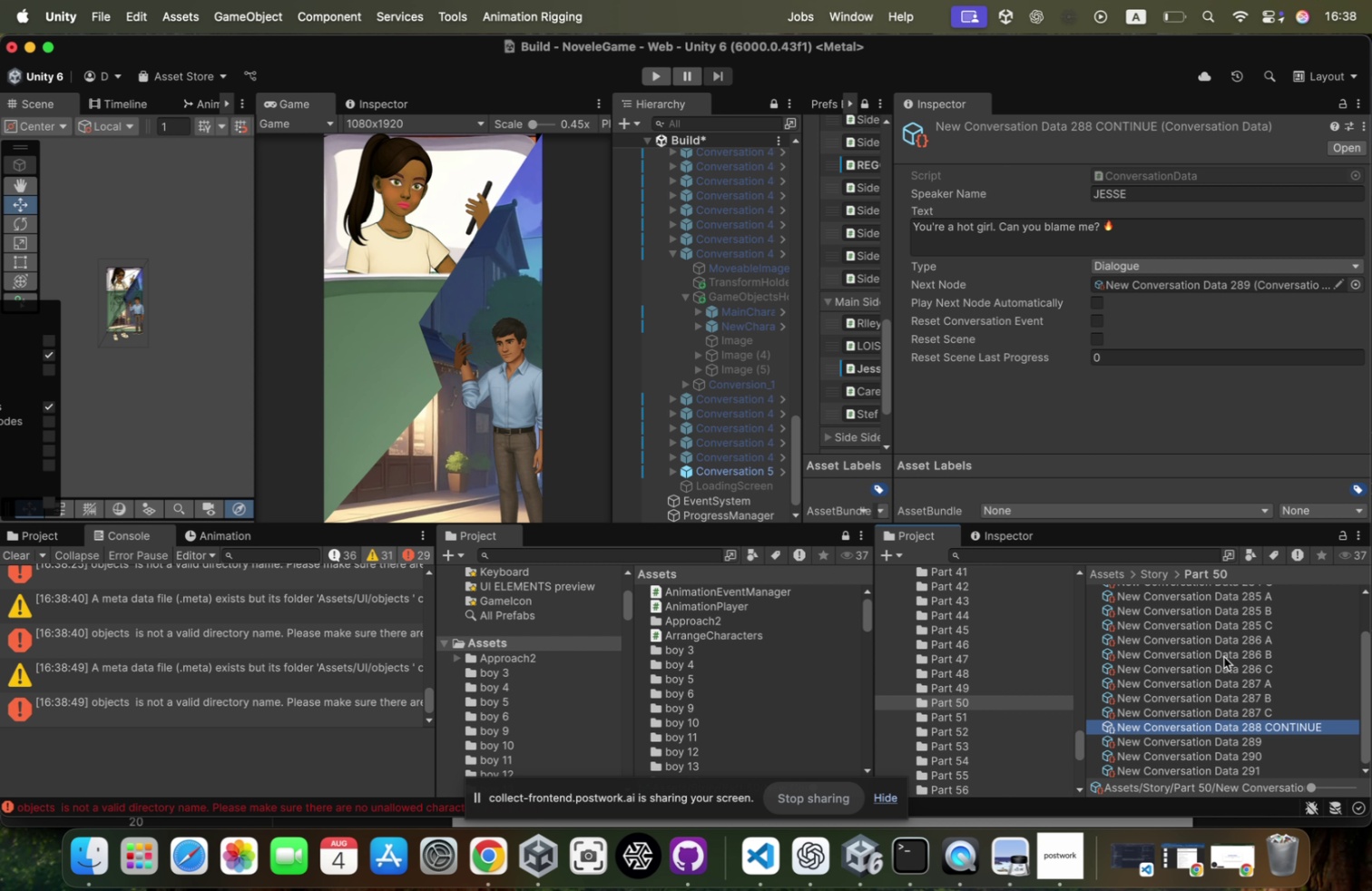 
key(ArrowDown)
 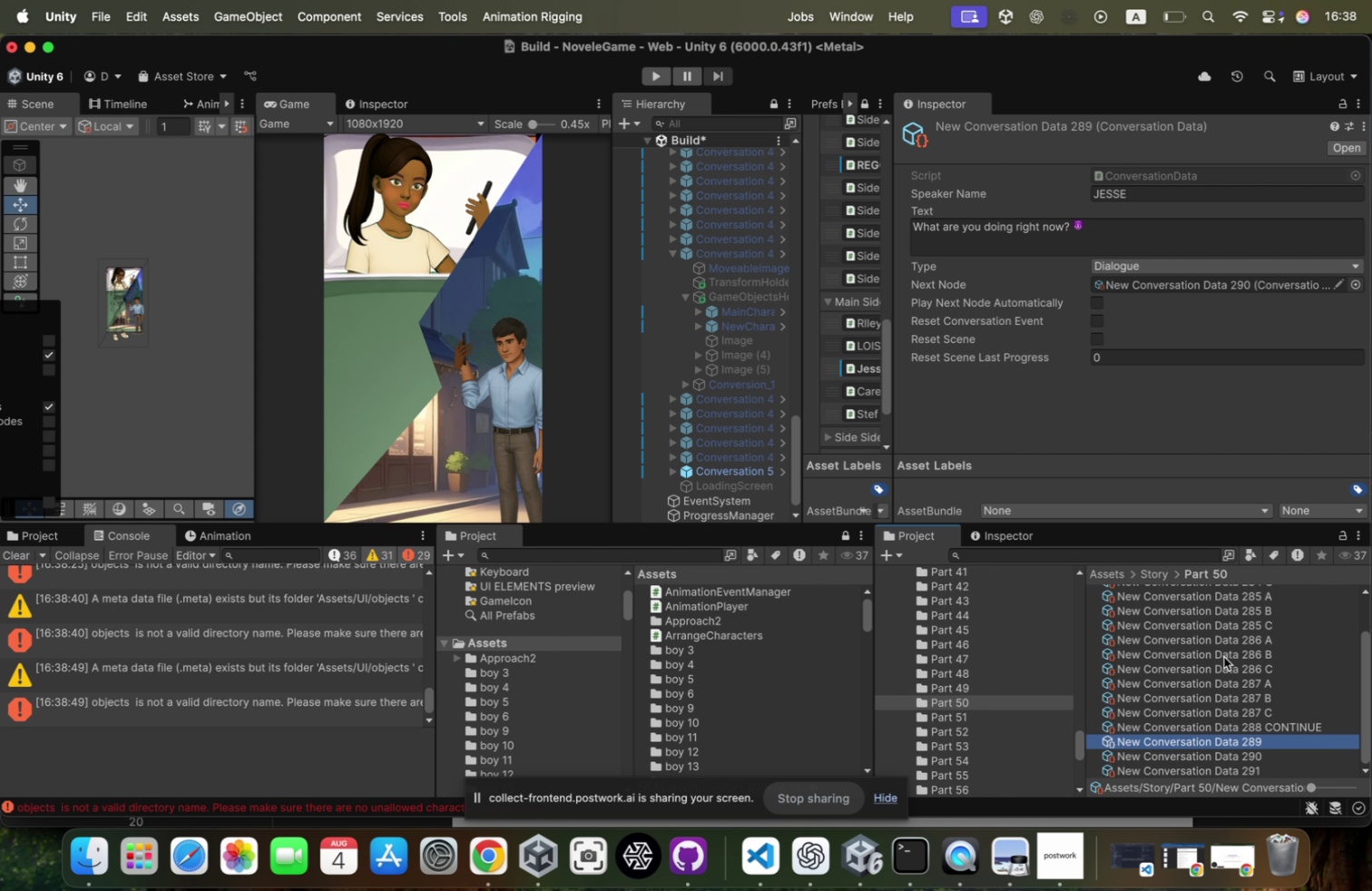 
key(ArrowDown)
 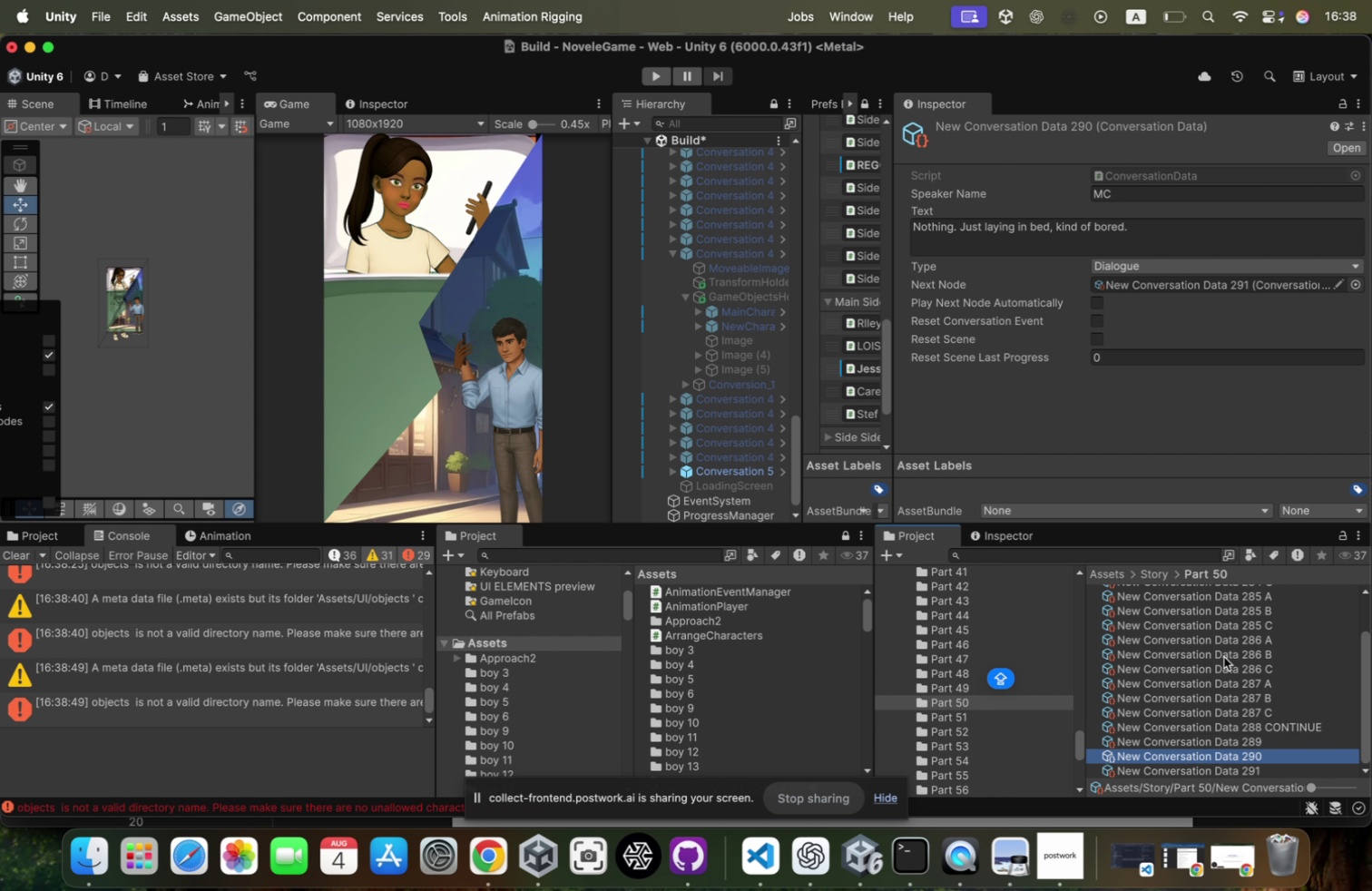 
key(Meta+CommandLeft)
 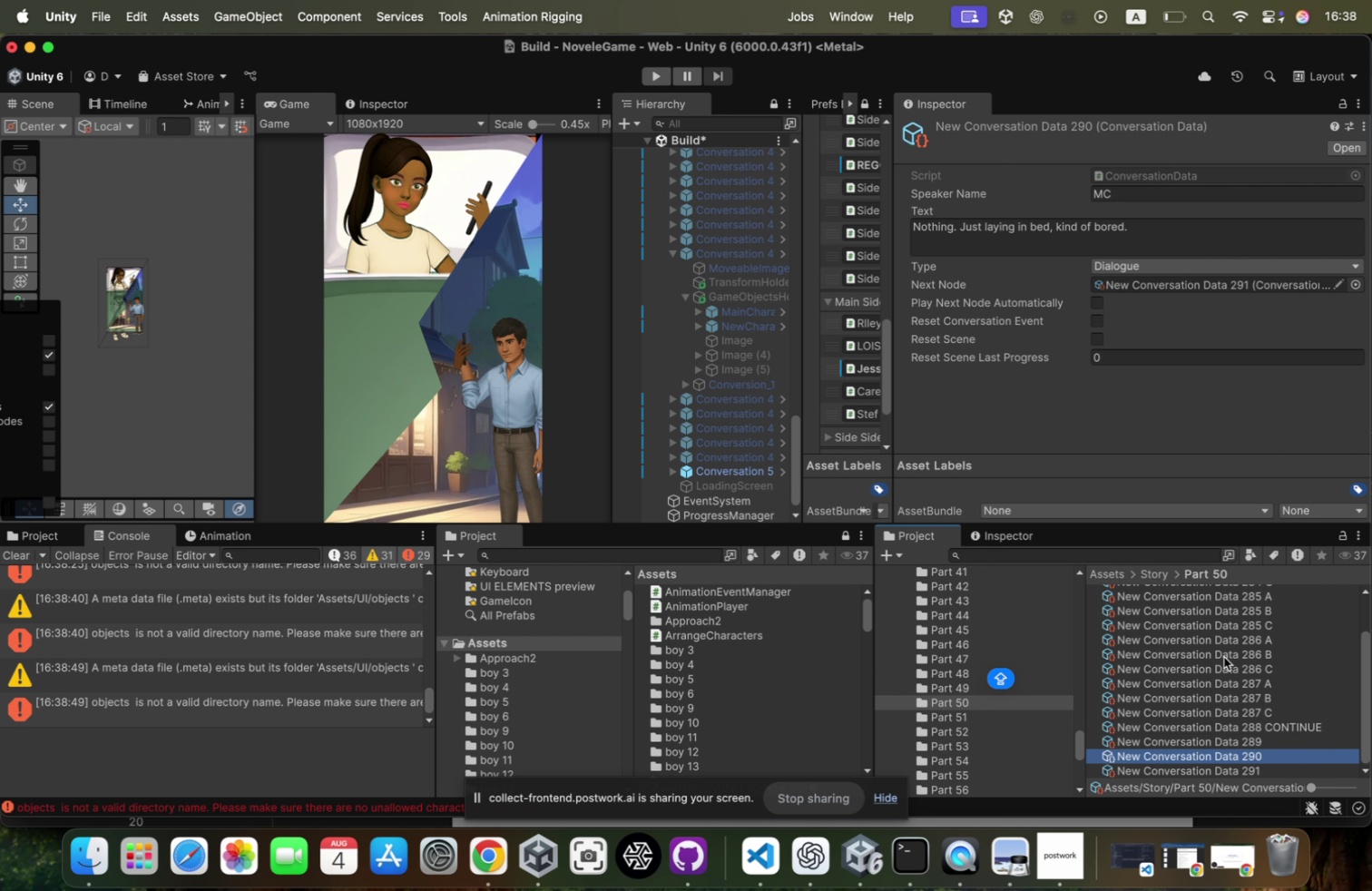 
key(Meta+Tab)
 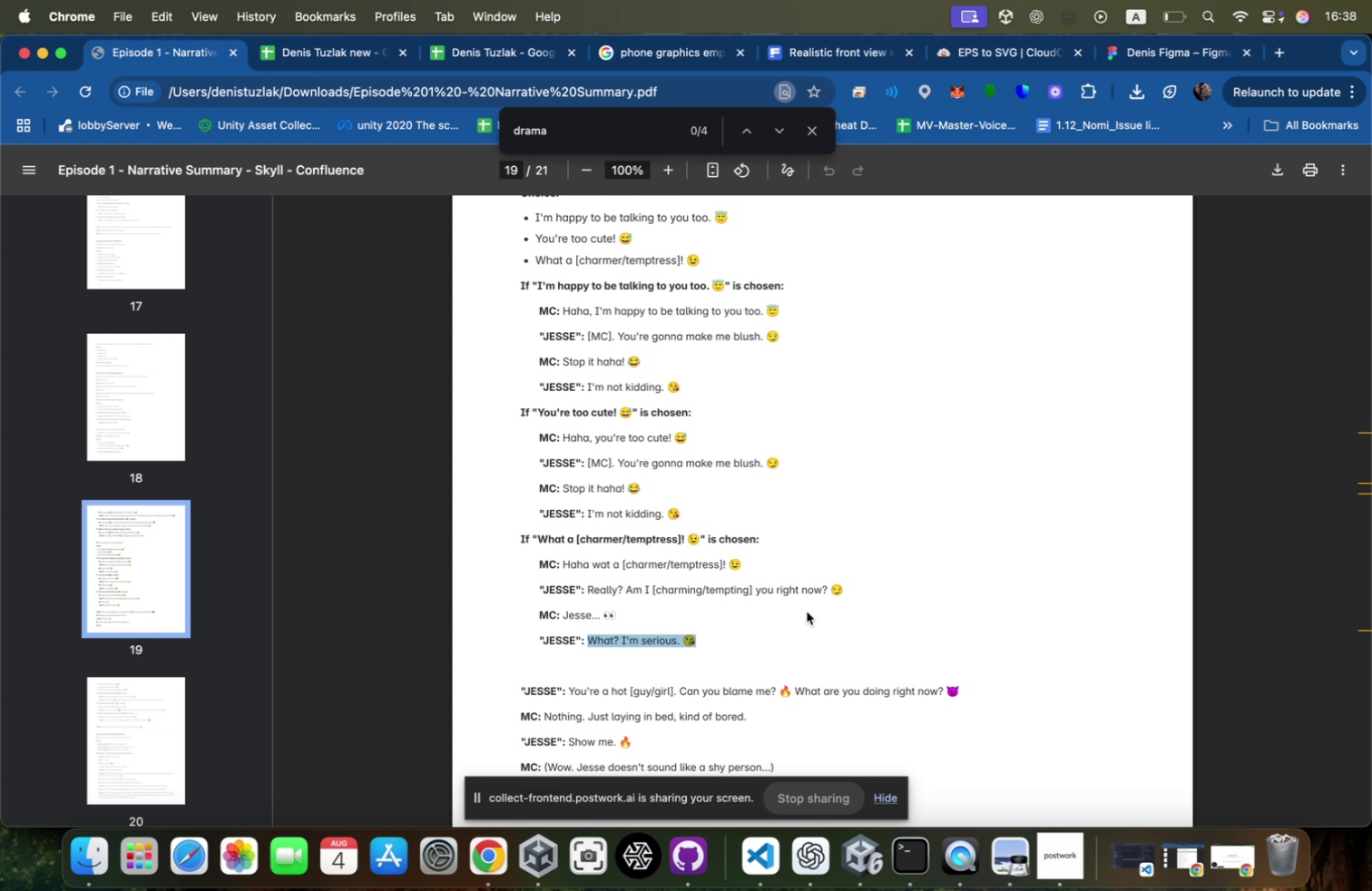 
scroll: coordinate [787, 602], scroll_direction: down, amount: 14.0
 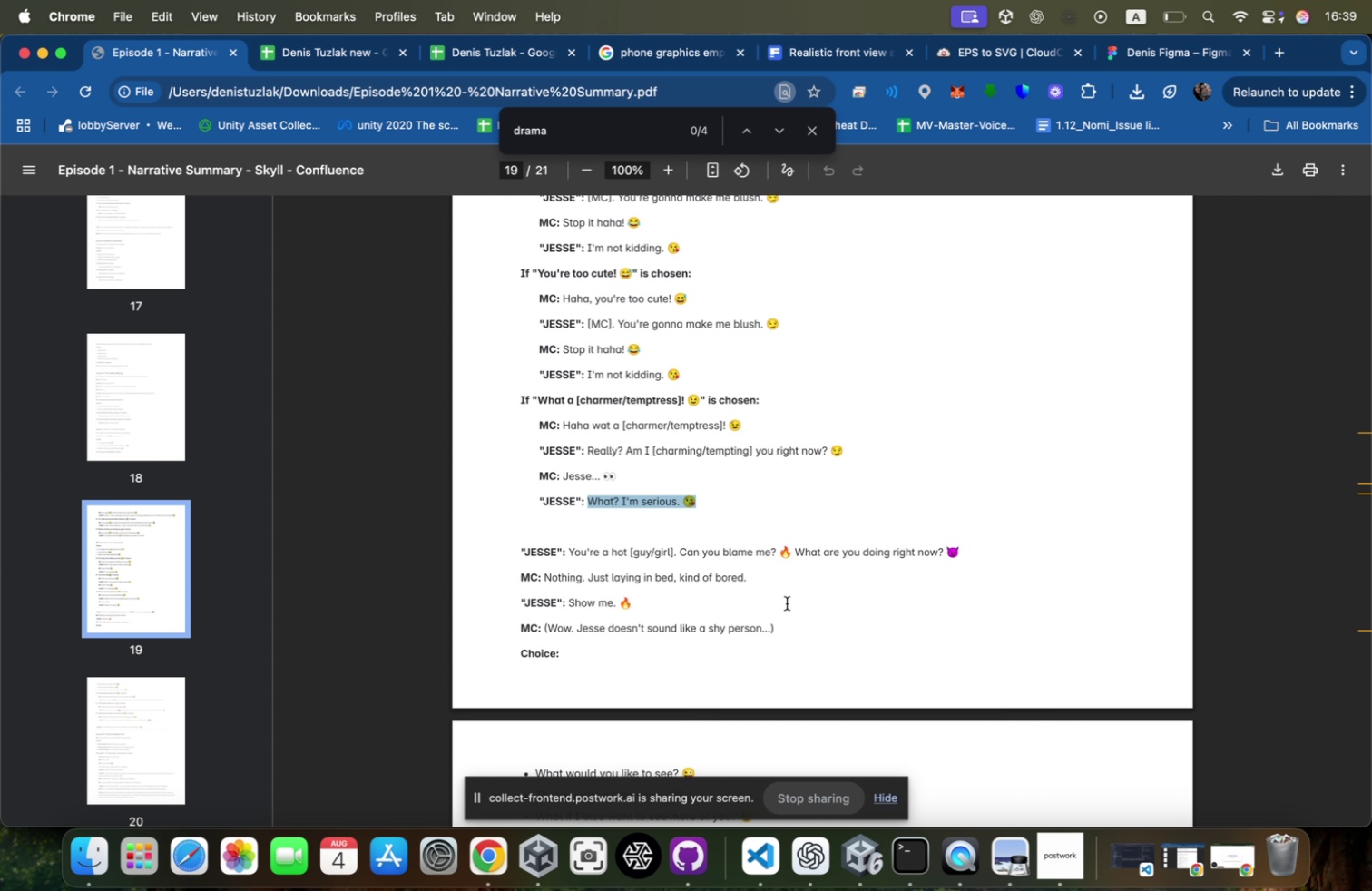 
hold_key(key=CommandLeft, duration=1.13)
 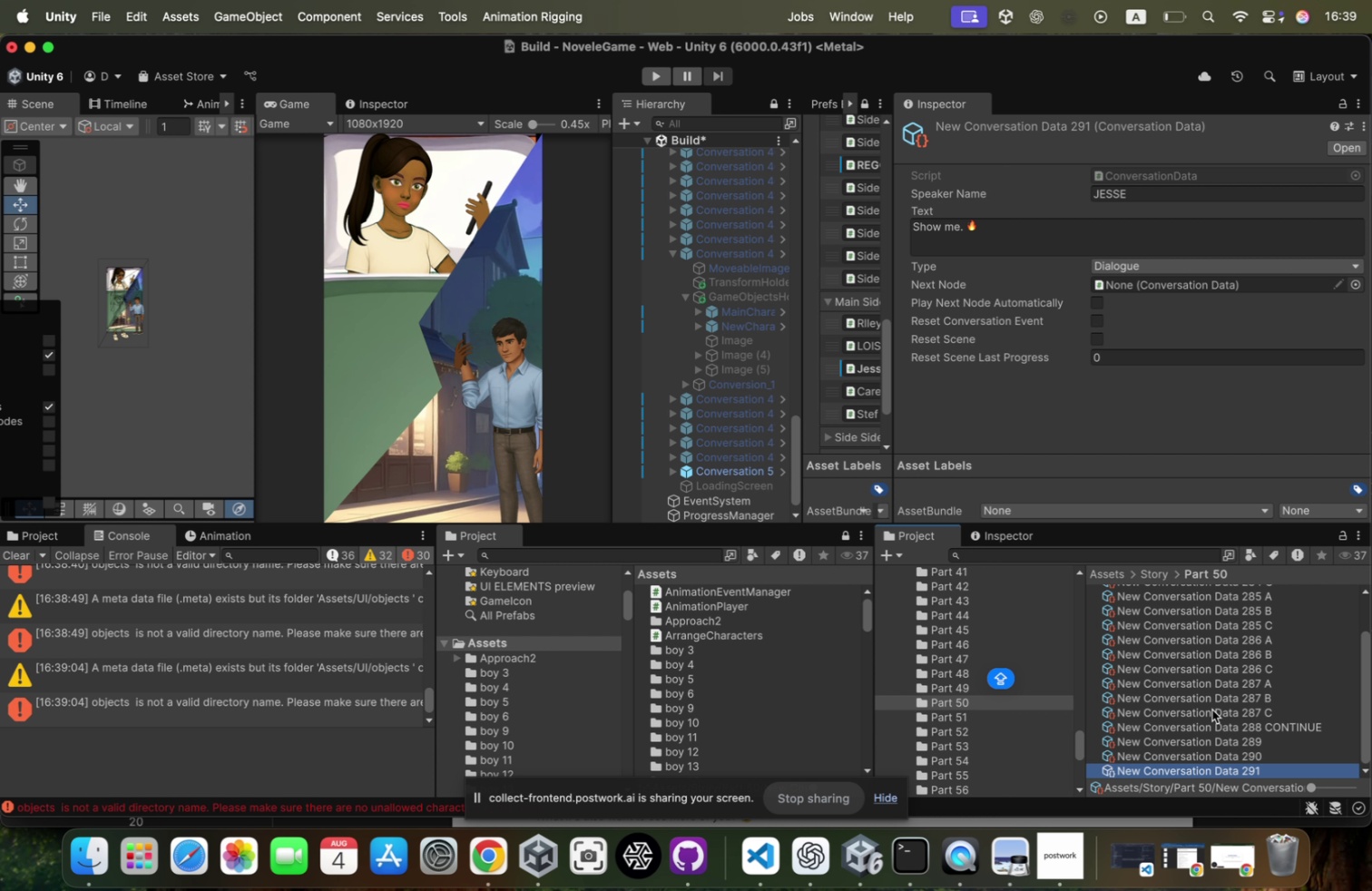 
key(Meta+CommandLeft)
 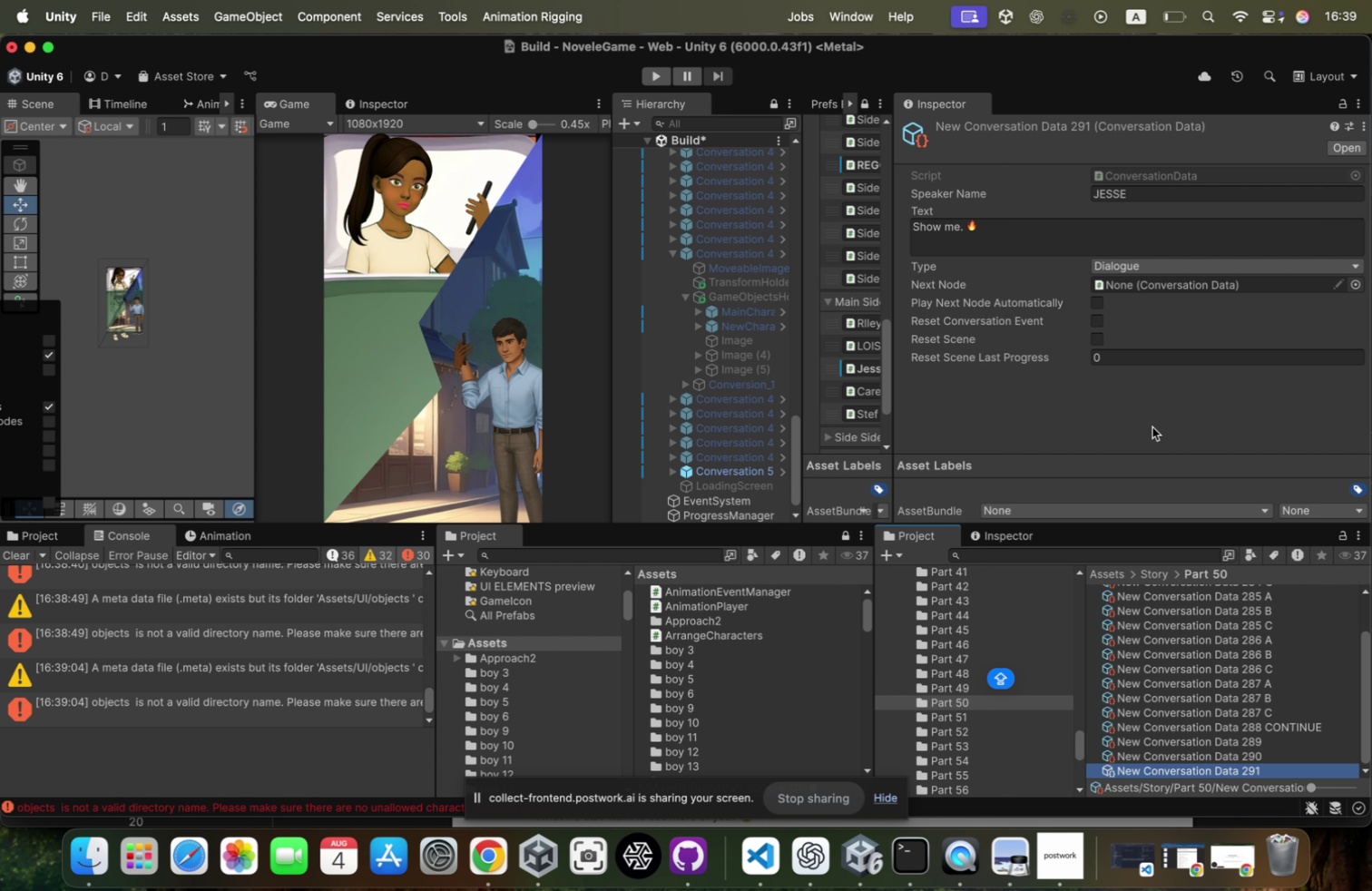 
hold_key(key=Tab, duration=0.36)
 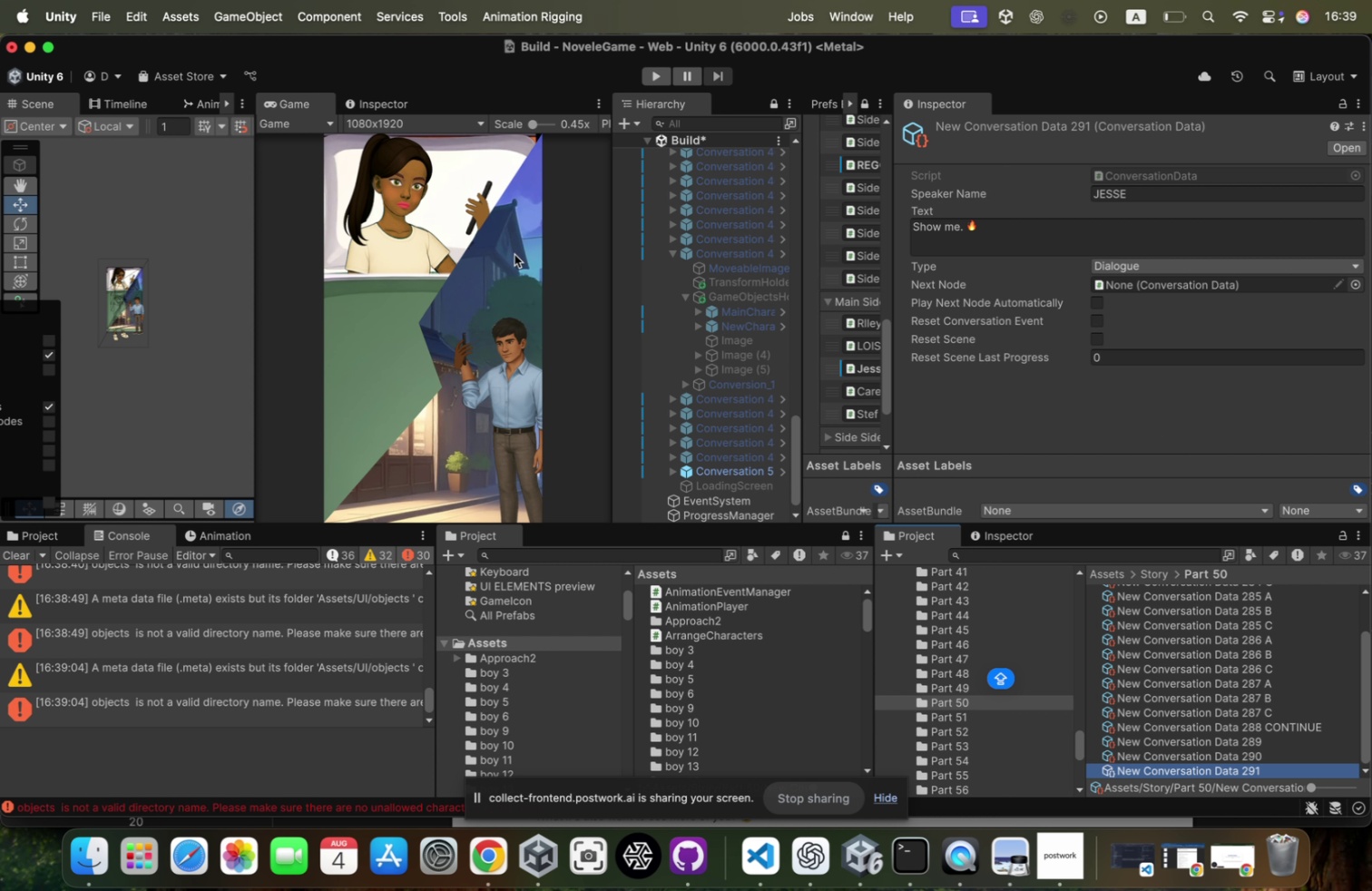 
scroll: coordinate [1147, 571], scroll_direction: down, amount: 14.0
 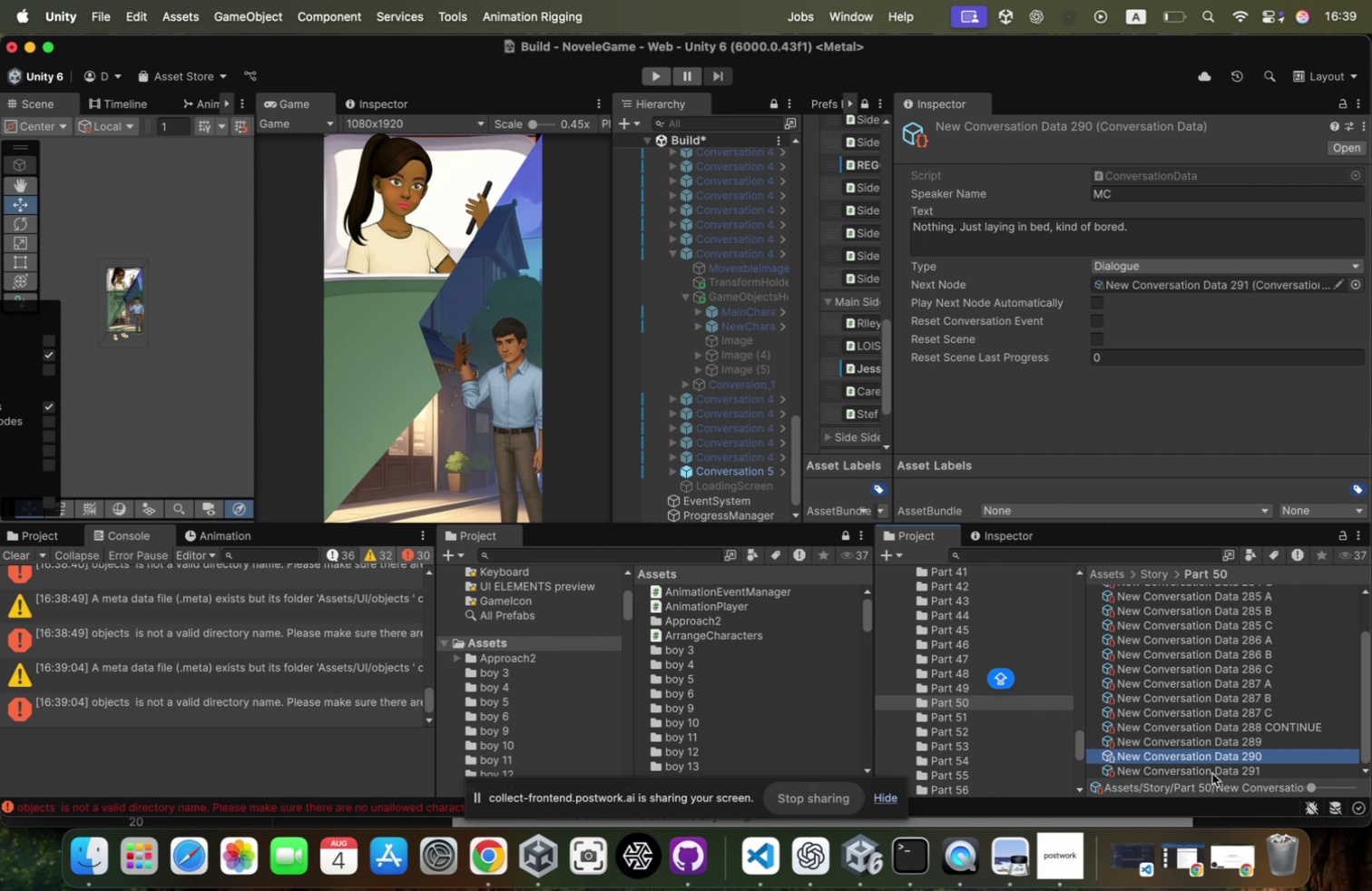 
left_click([1212, 769])
 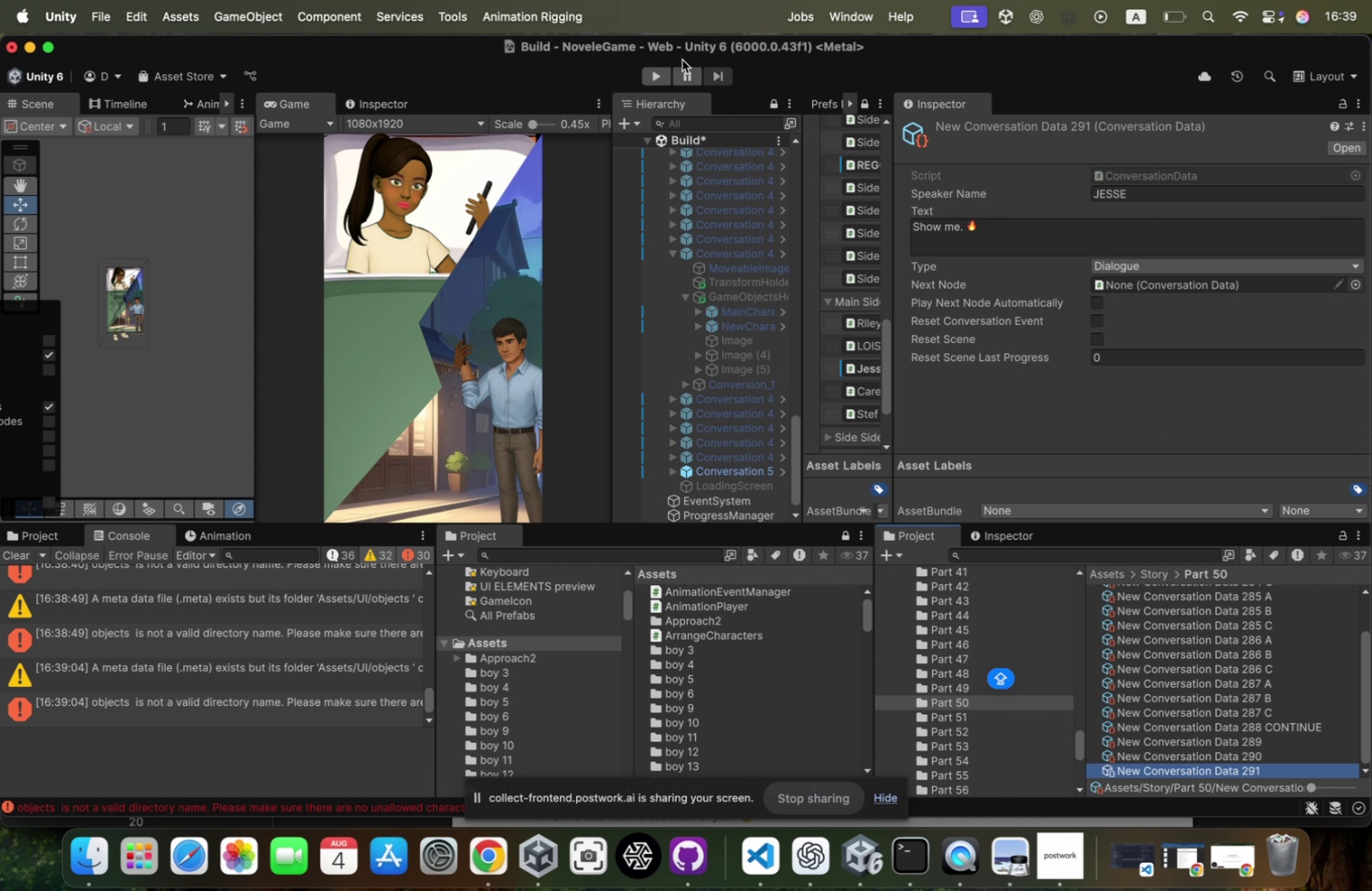 
left_click([657, 77])
 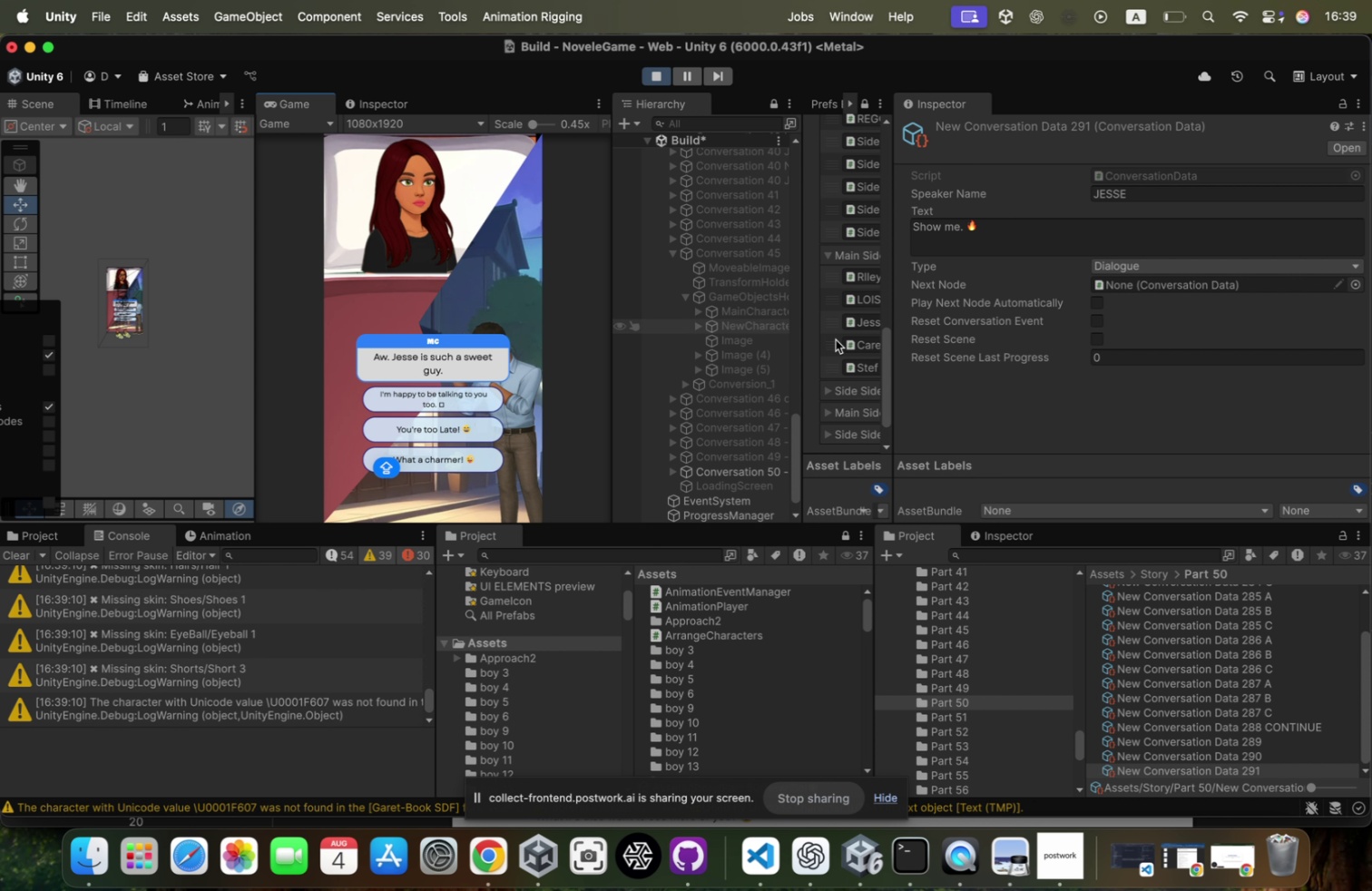 
wait(7.35)
 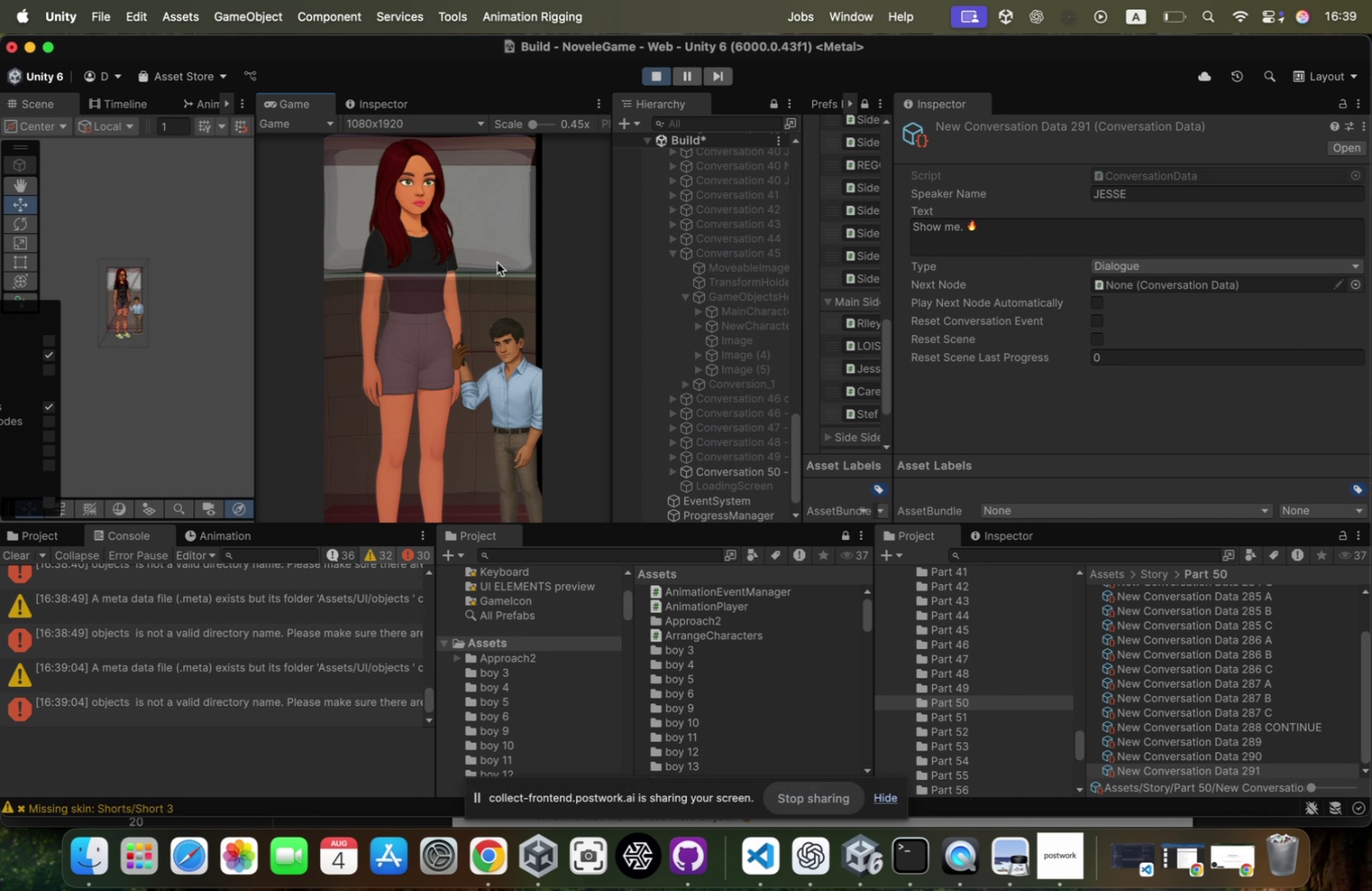 
scroll: coordinate [1236, 671], scroll_direction: up, amount: 81.0
 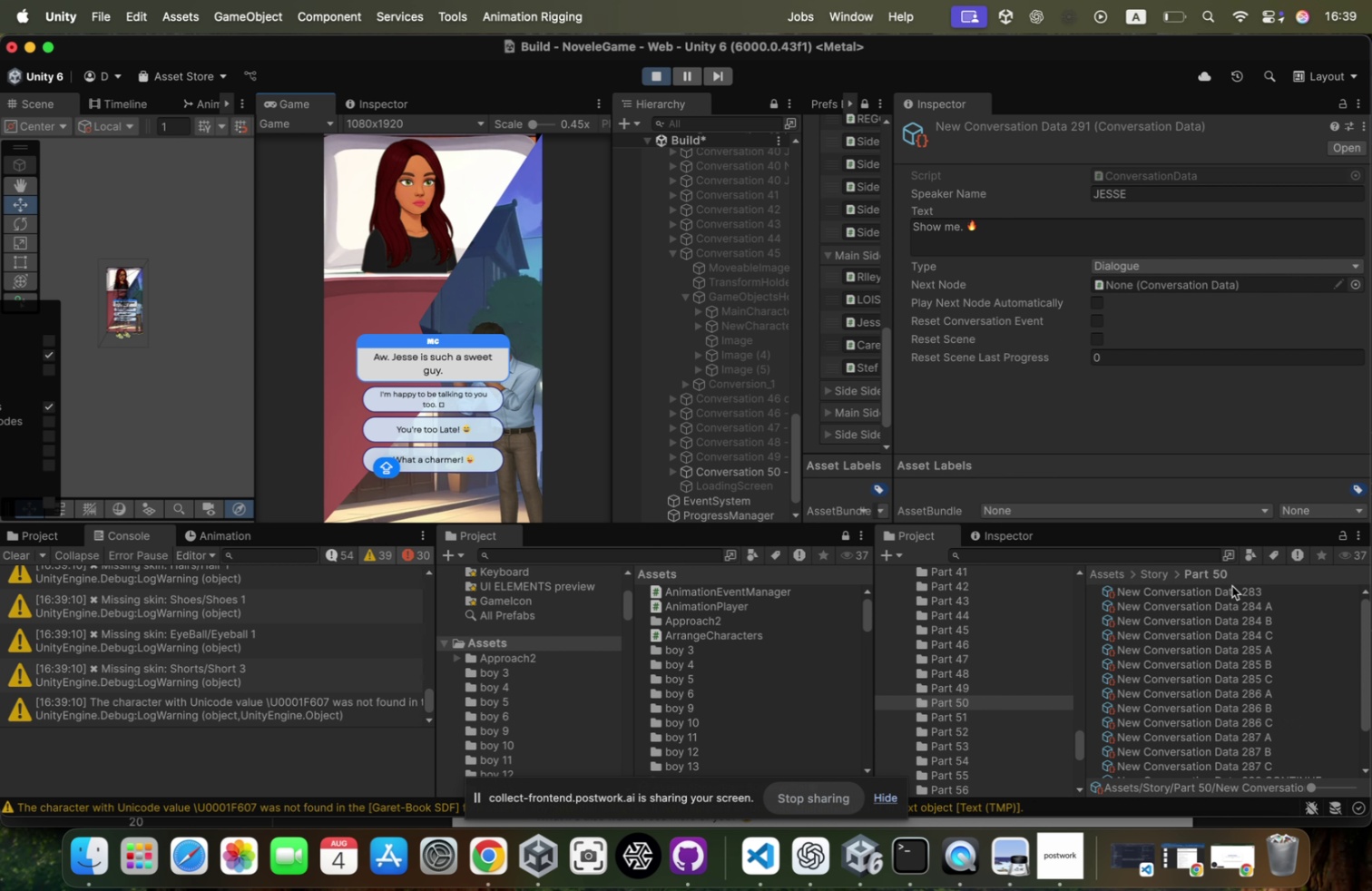 
left_click([1228, 592])
 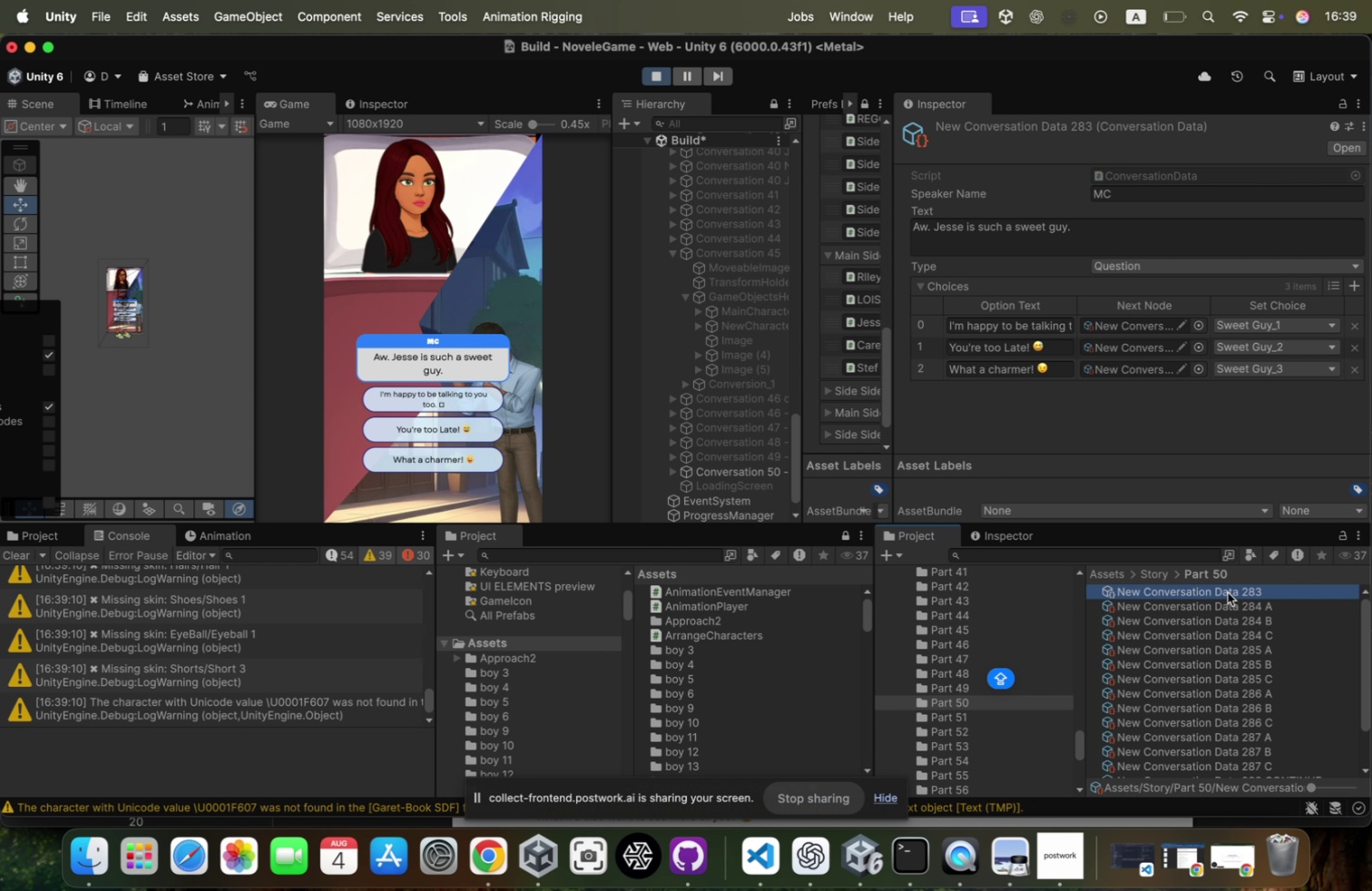 
wait(37.8)
 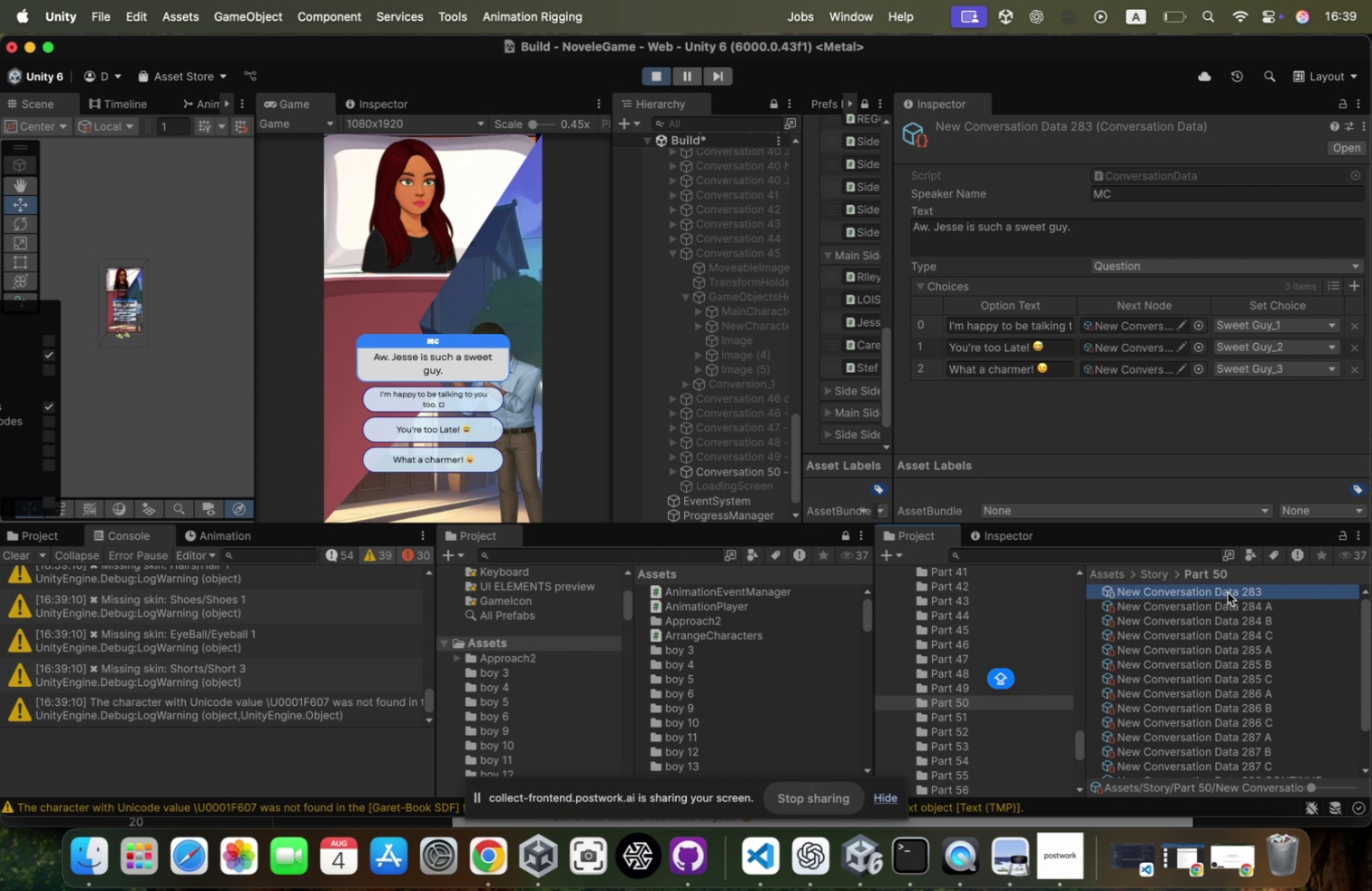 
left_click_drag(start_coordinate=[1029, 324], to_coordinate=[1246, 323])
 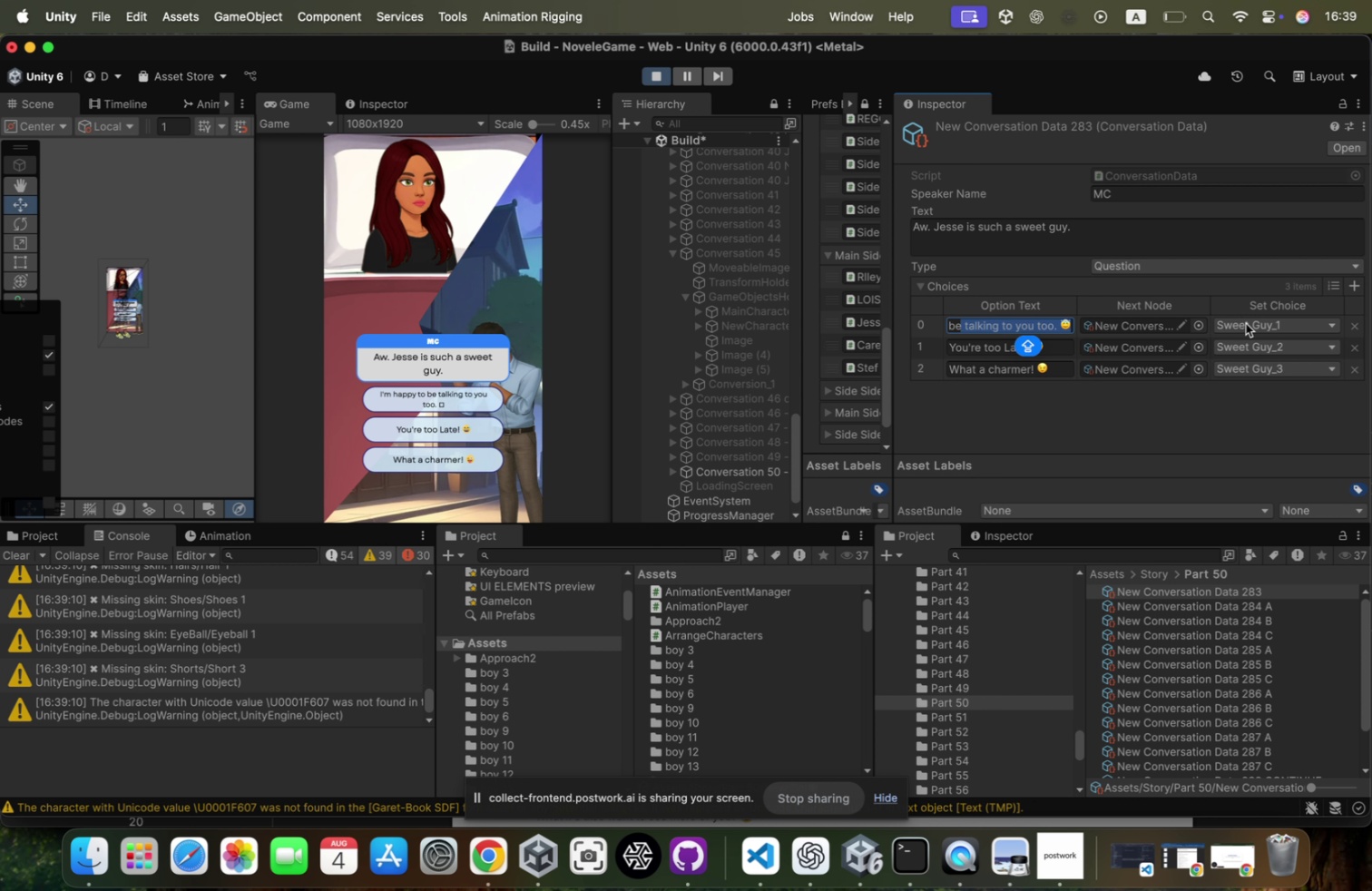 
key(ArrowRight)
 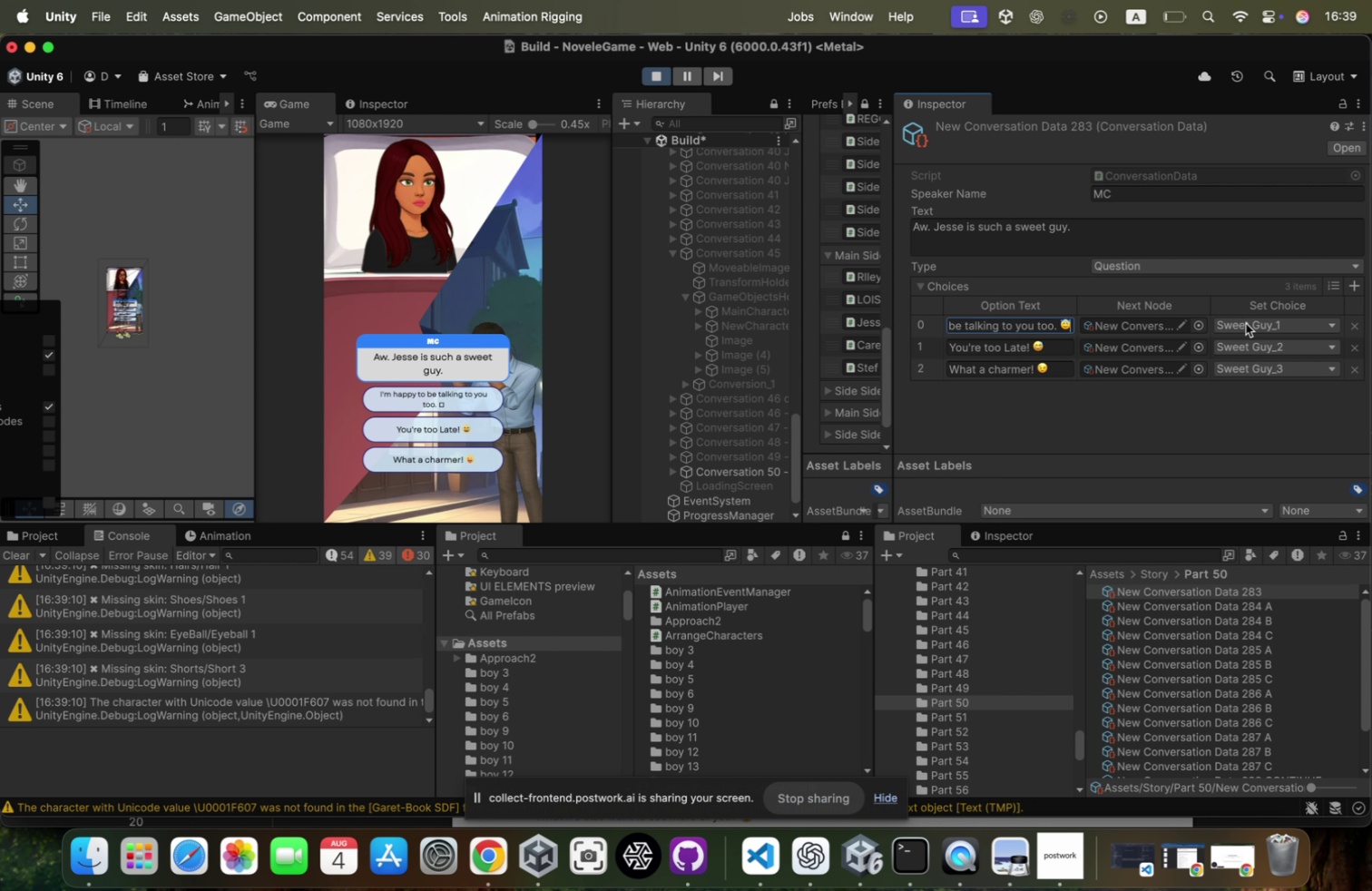 
key(Shift+ArrowLeft)
 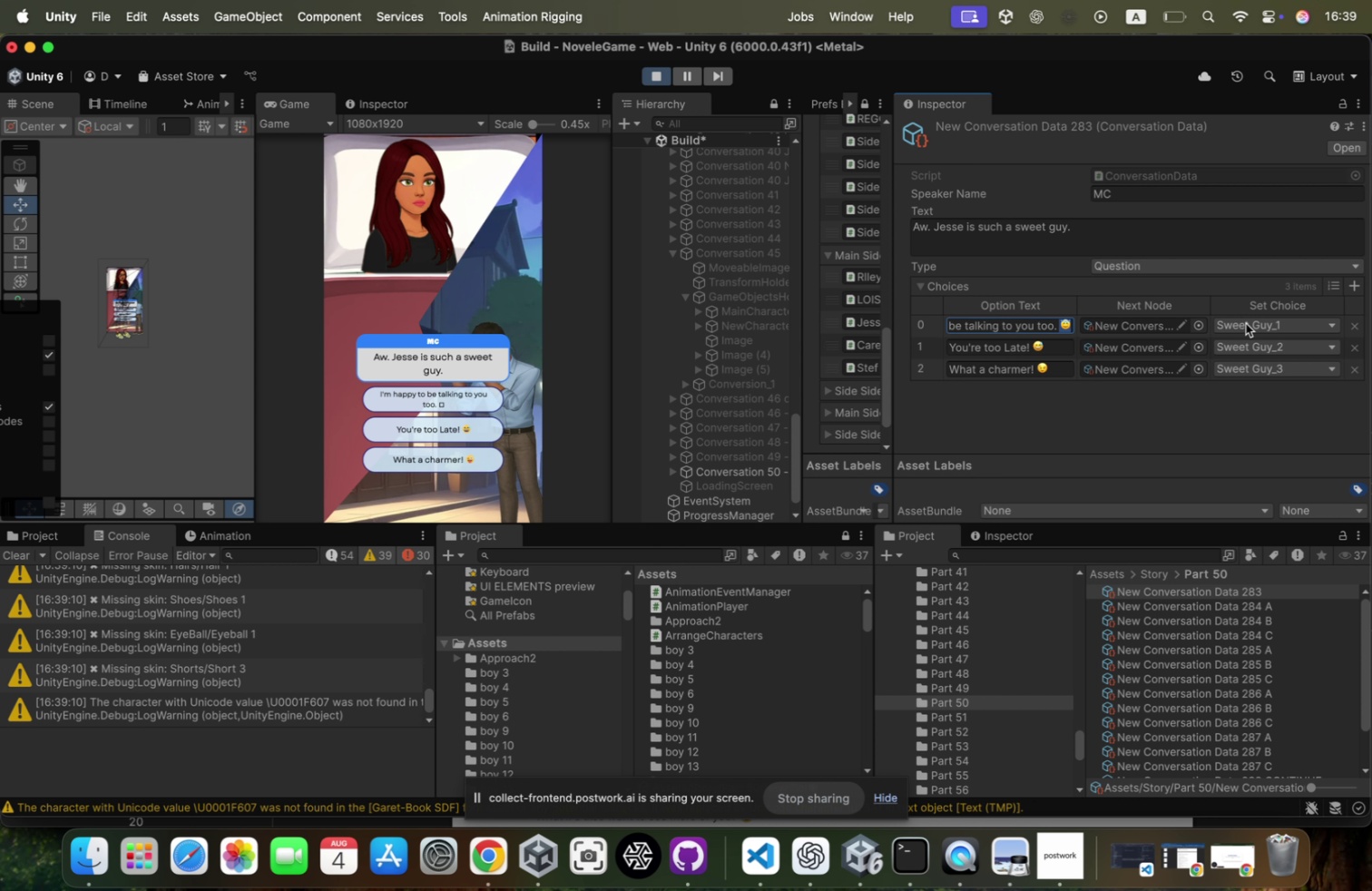 
key(Meta+C)
 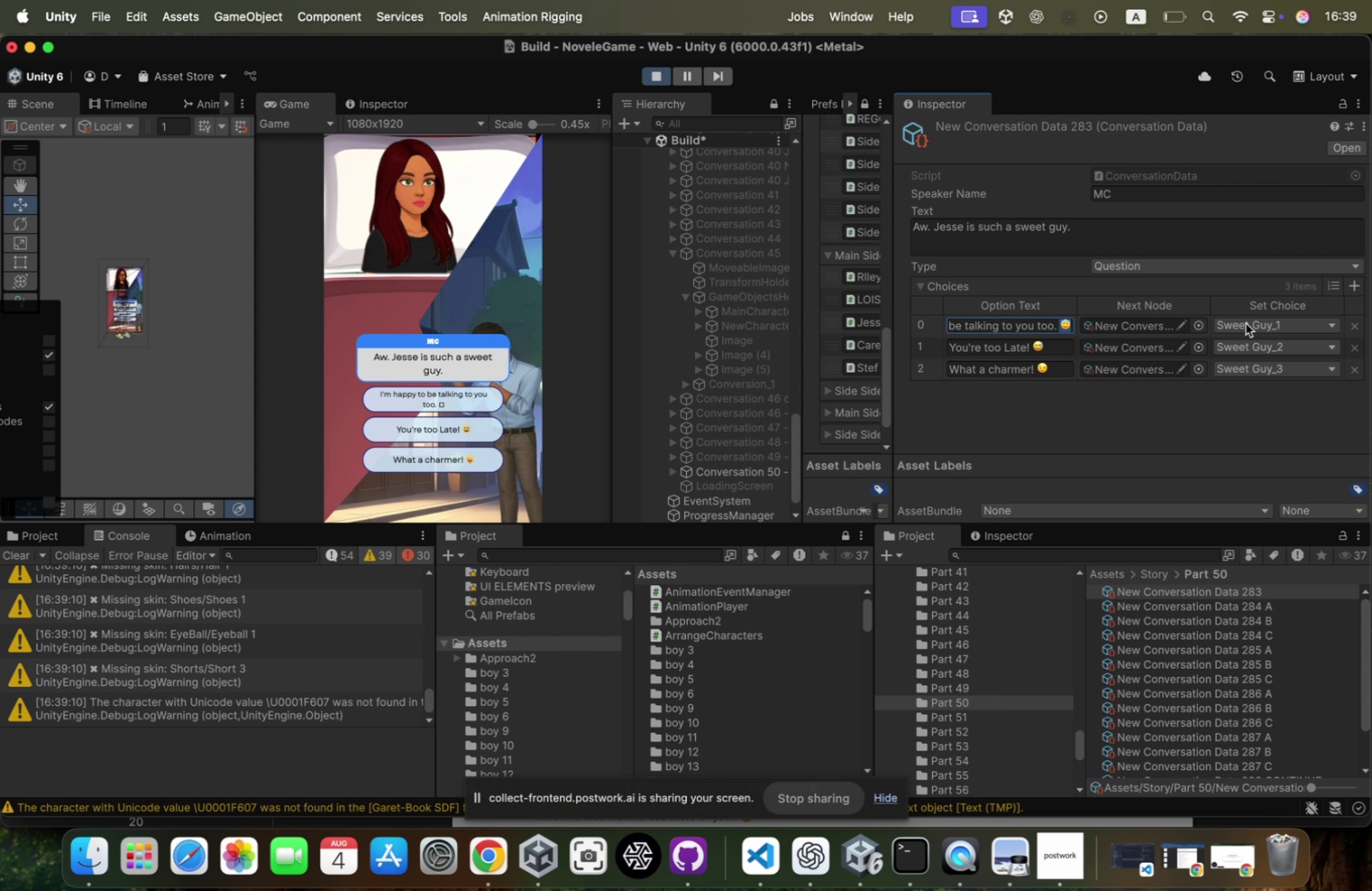 
key(ArrowRight)
 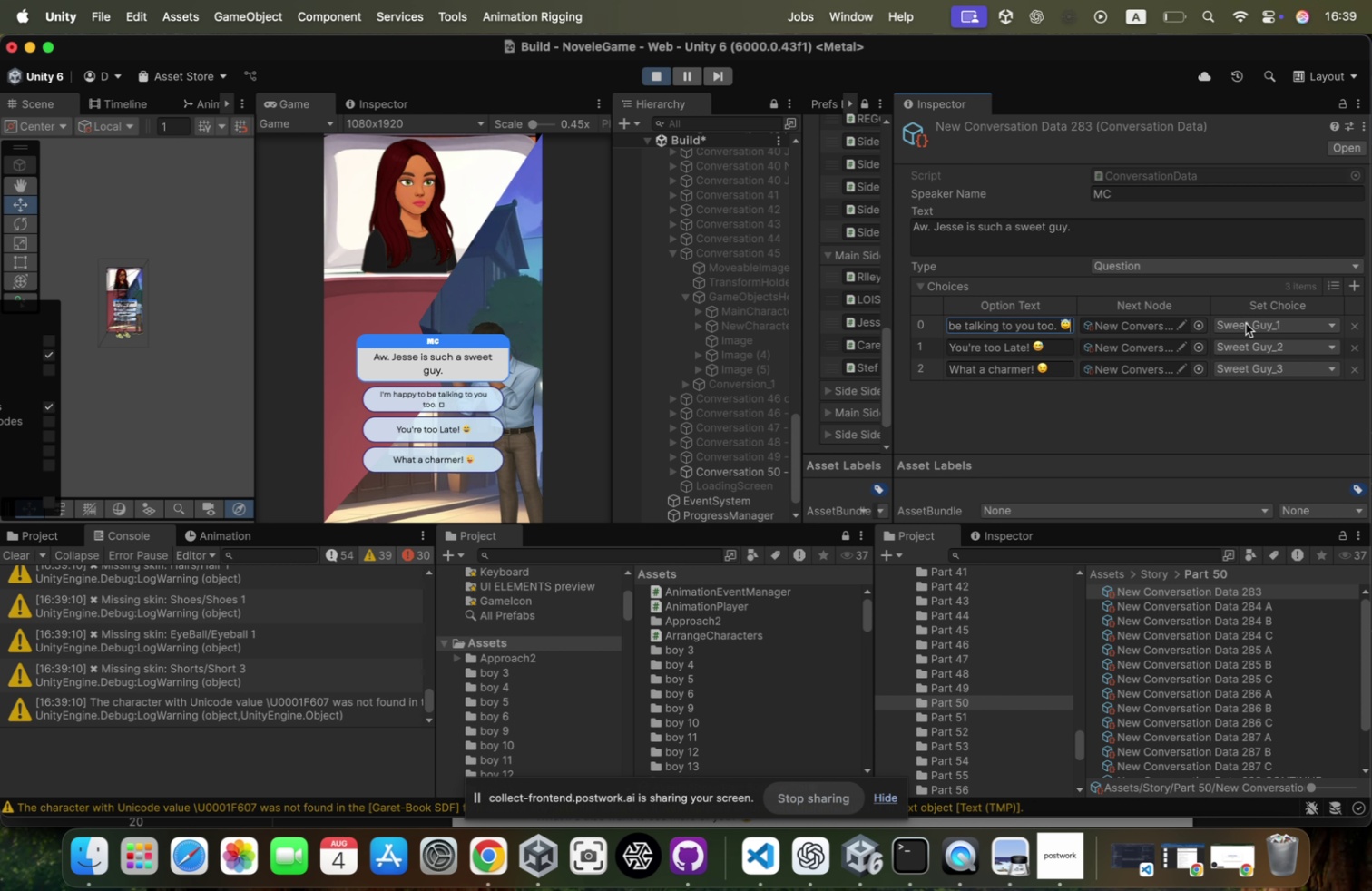 
key(ArrowLeft)
 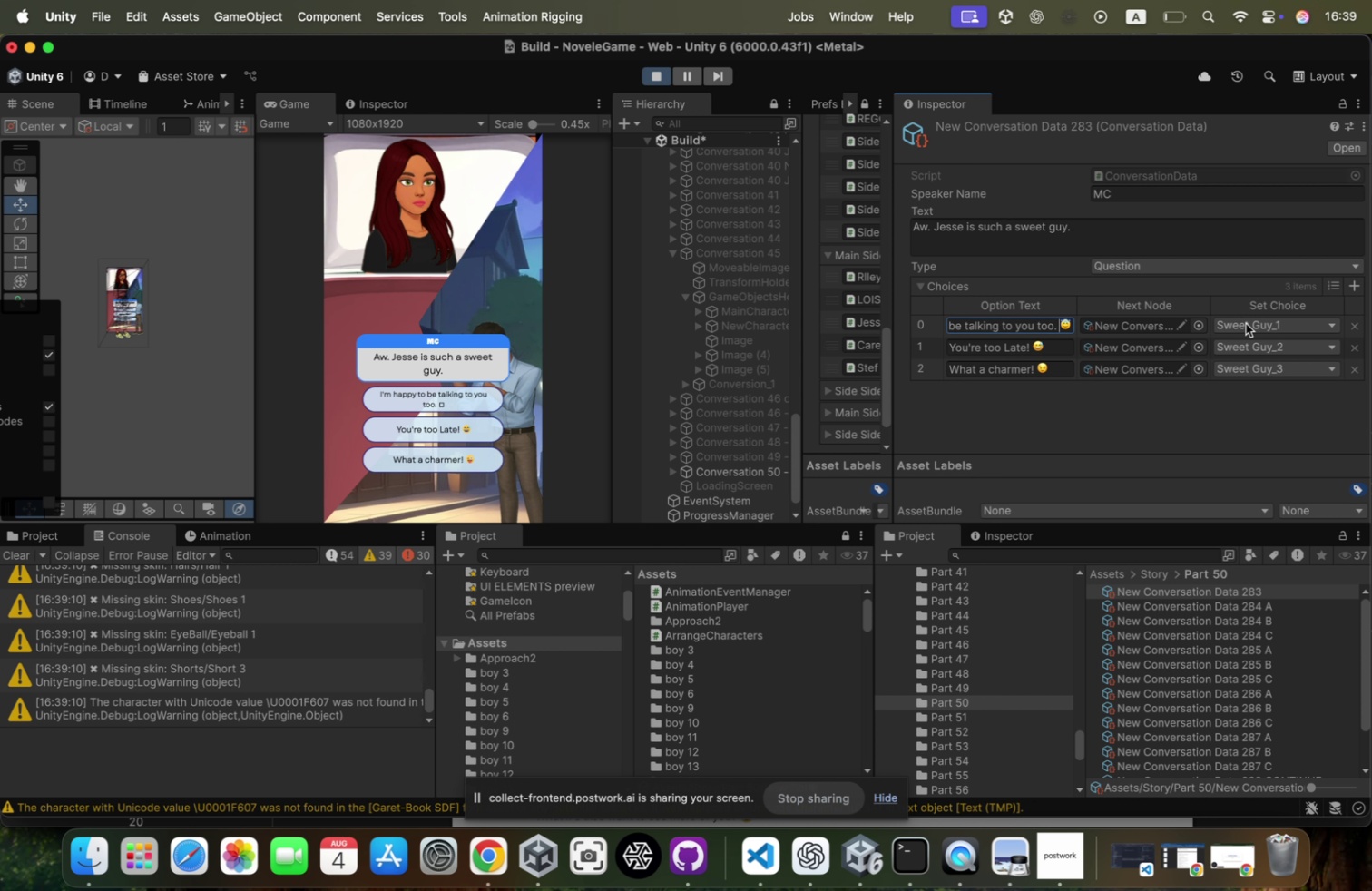 
key(ArrowRight)
 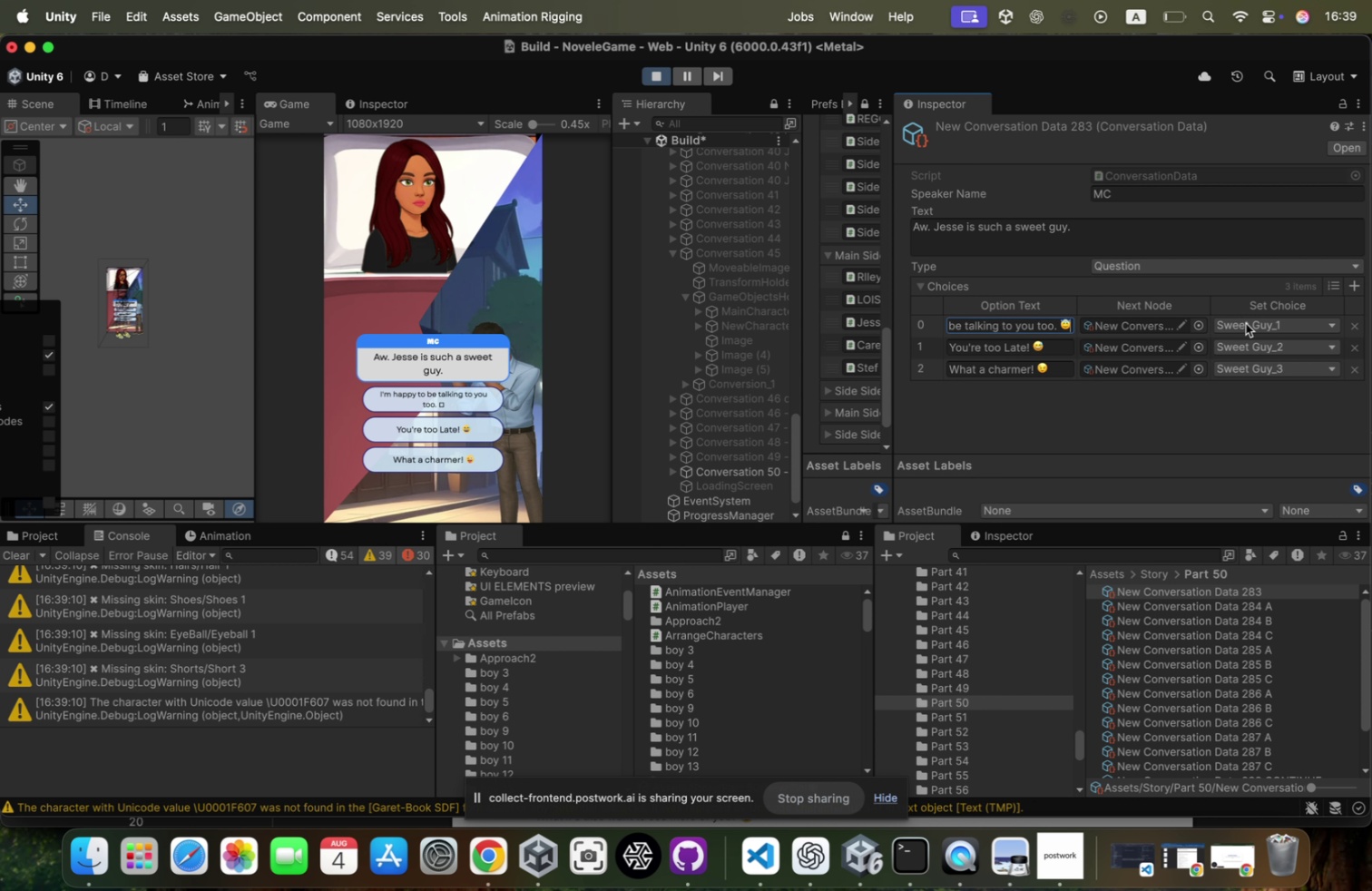 
key(Meta+CommandLeft)
 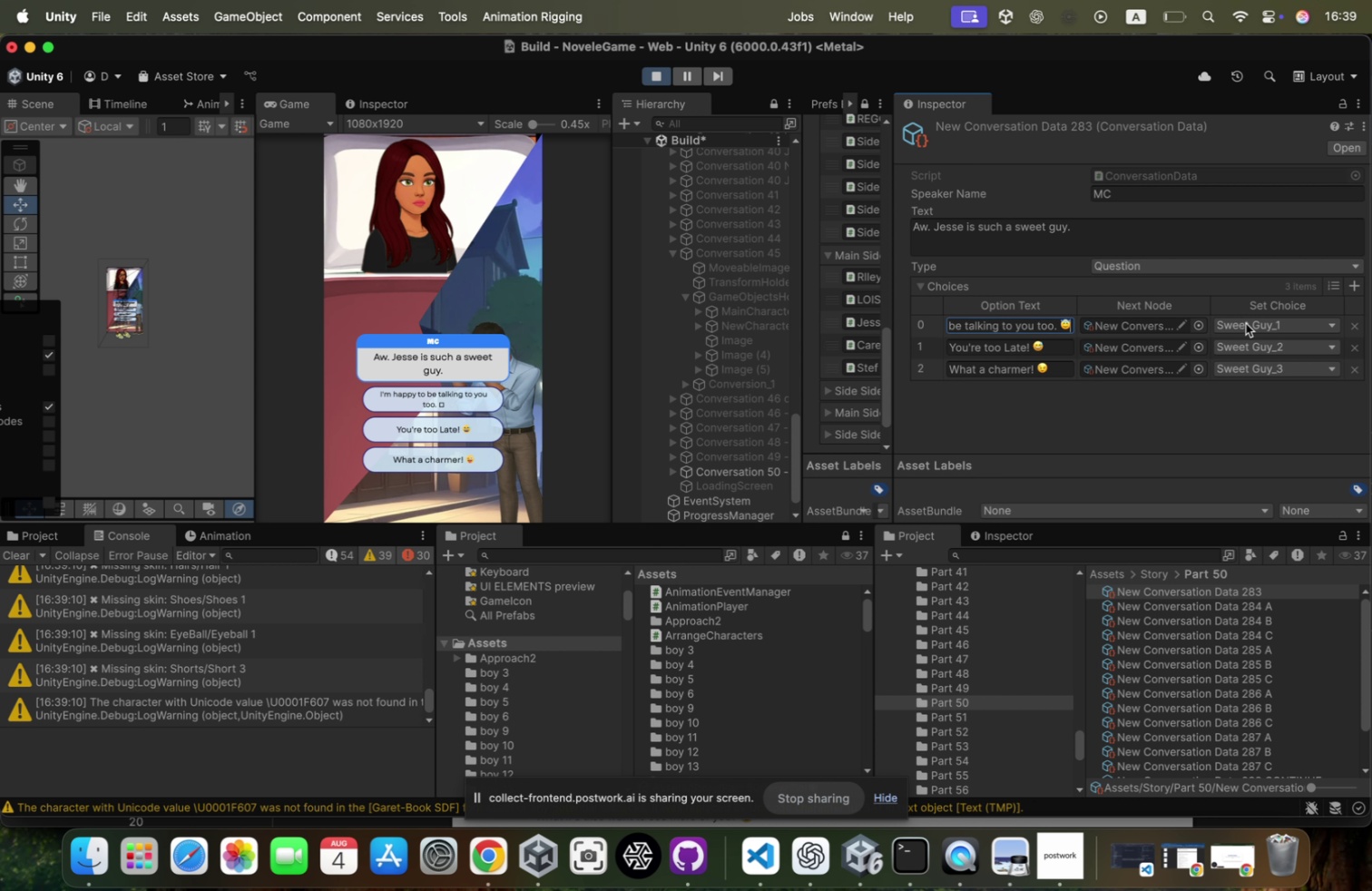 
key(Meta+V)
 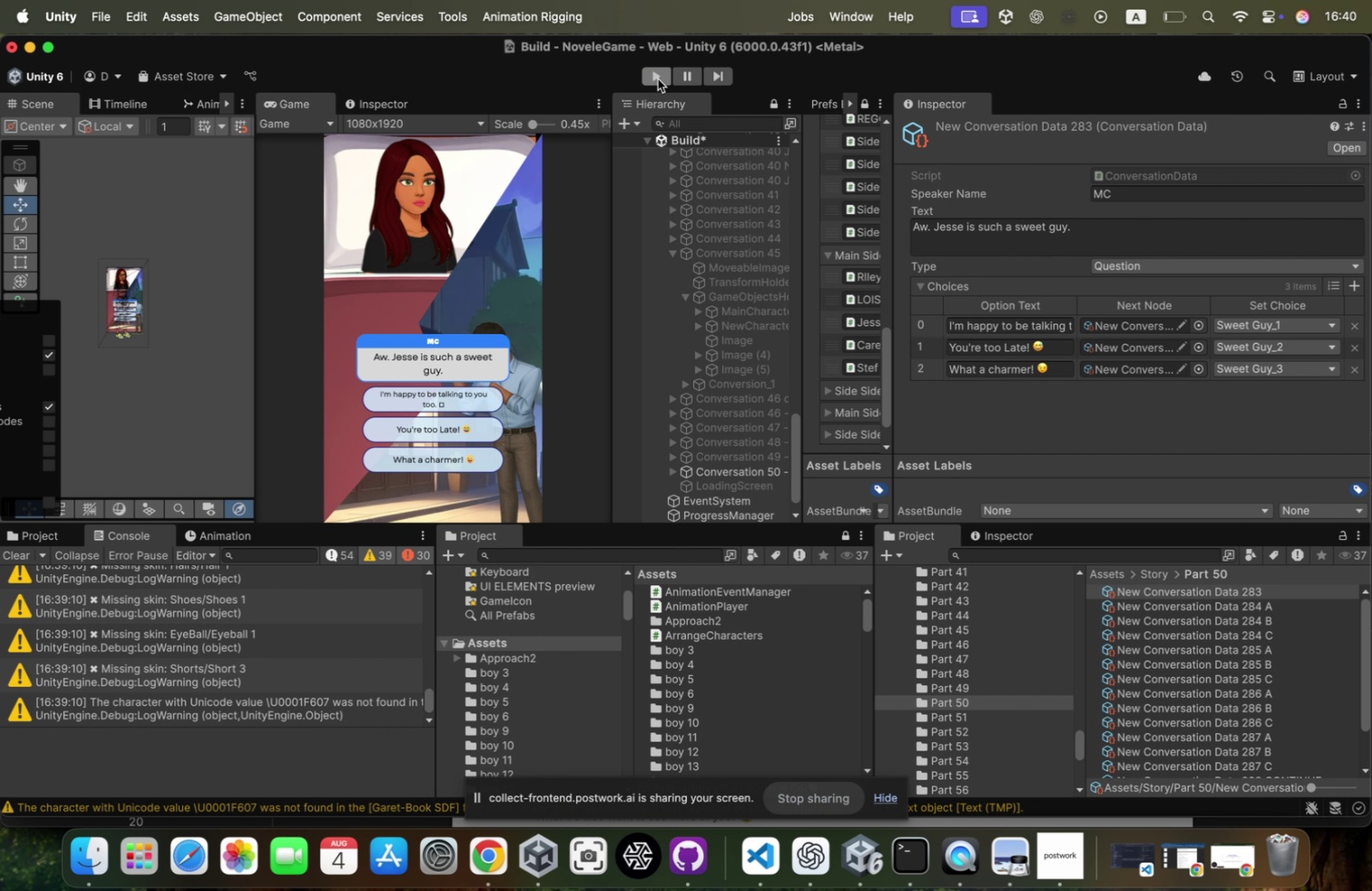 
left_click([657, 79])
 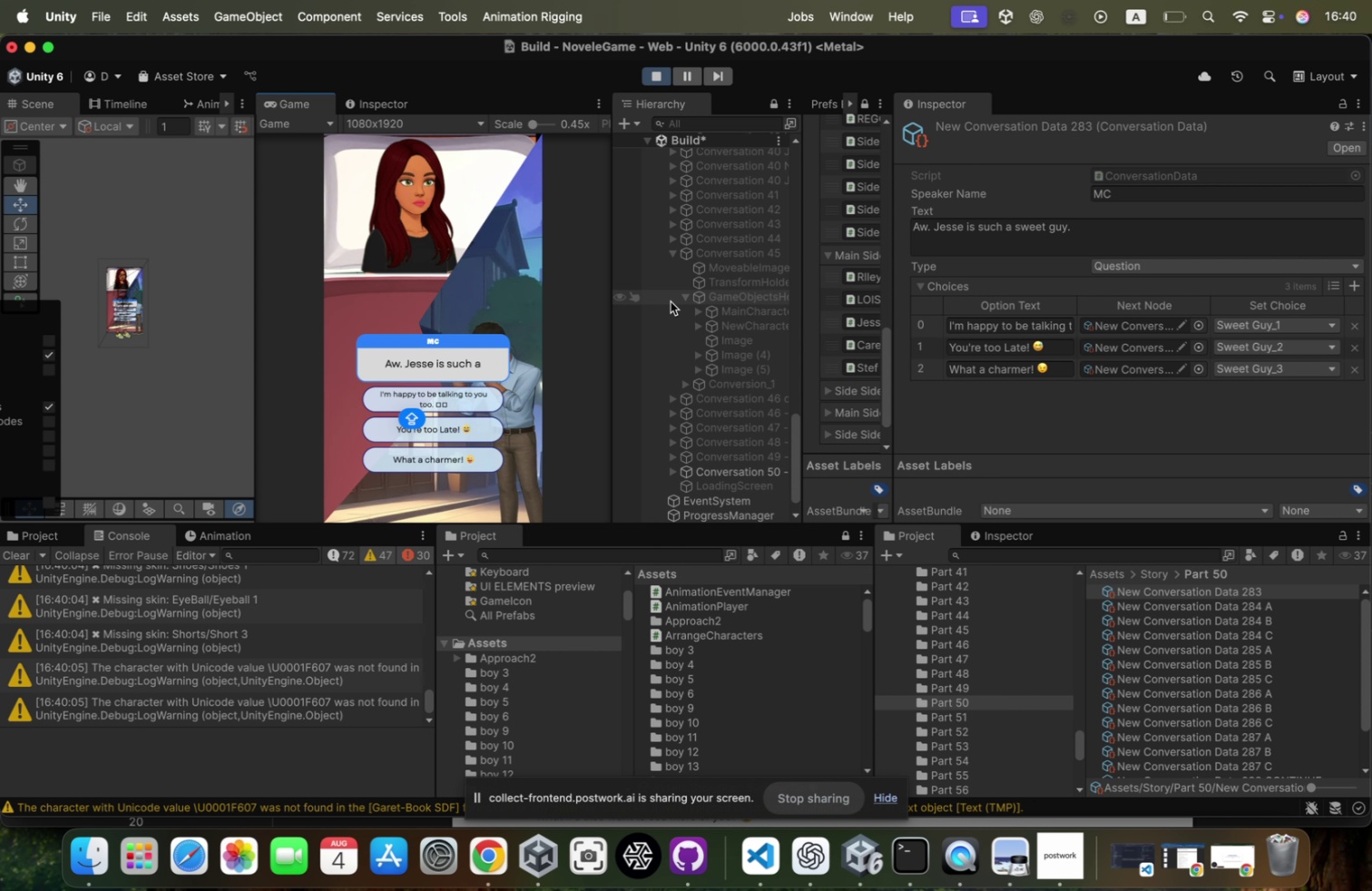 
left_click_drag(start_coordinate=[1041, 322], to_coordinate=[1196, 322])
 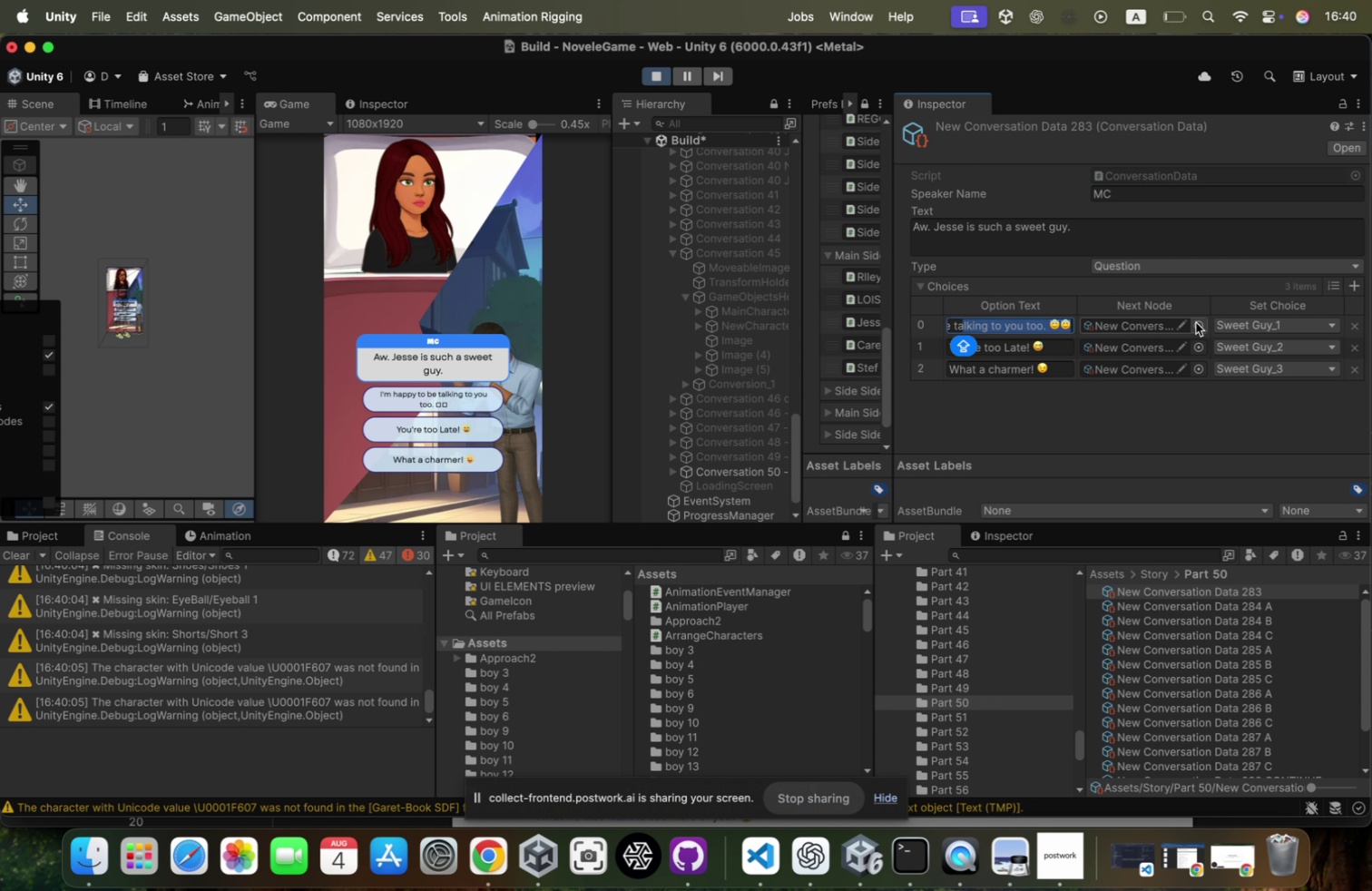 
key(ArrowRight)
 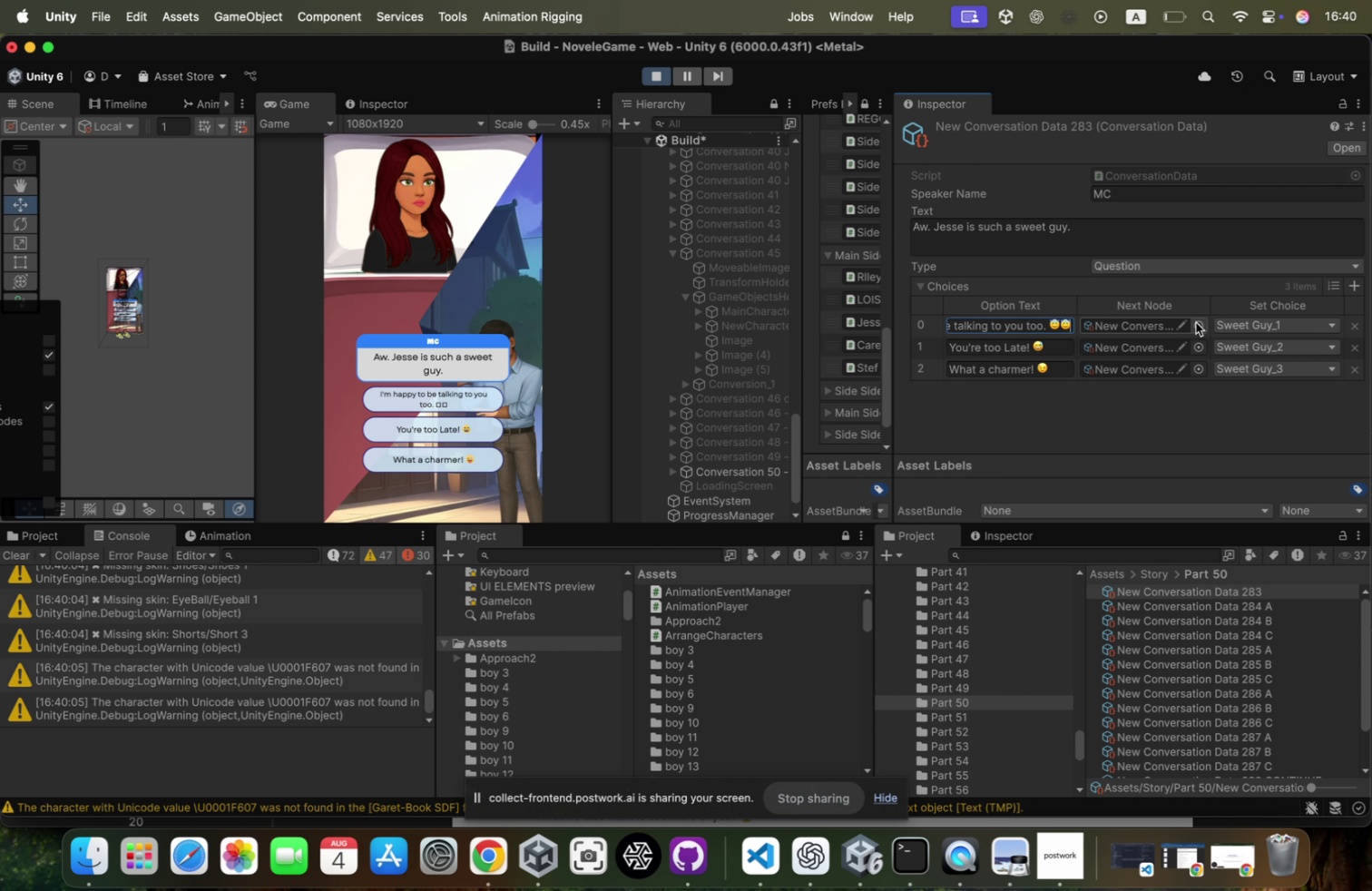 
key(Backspace)
 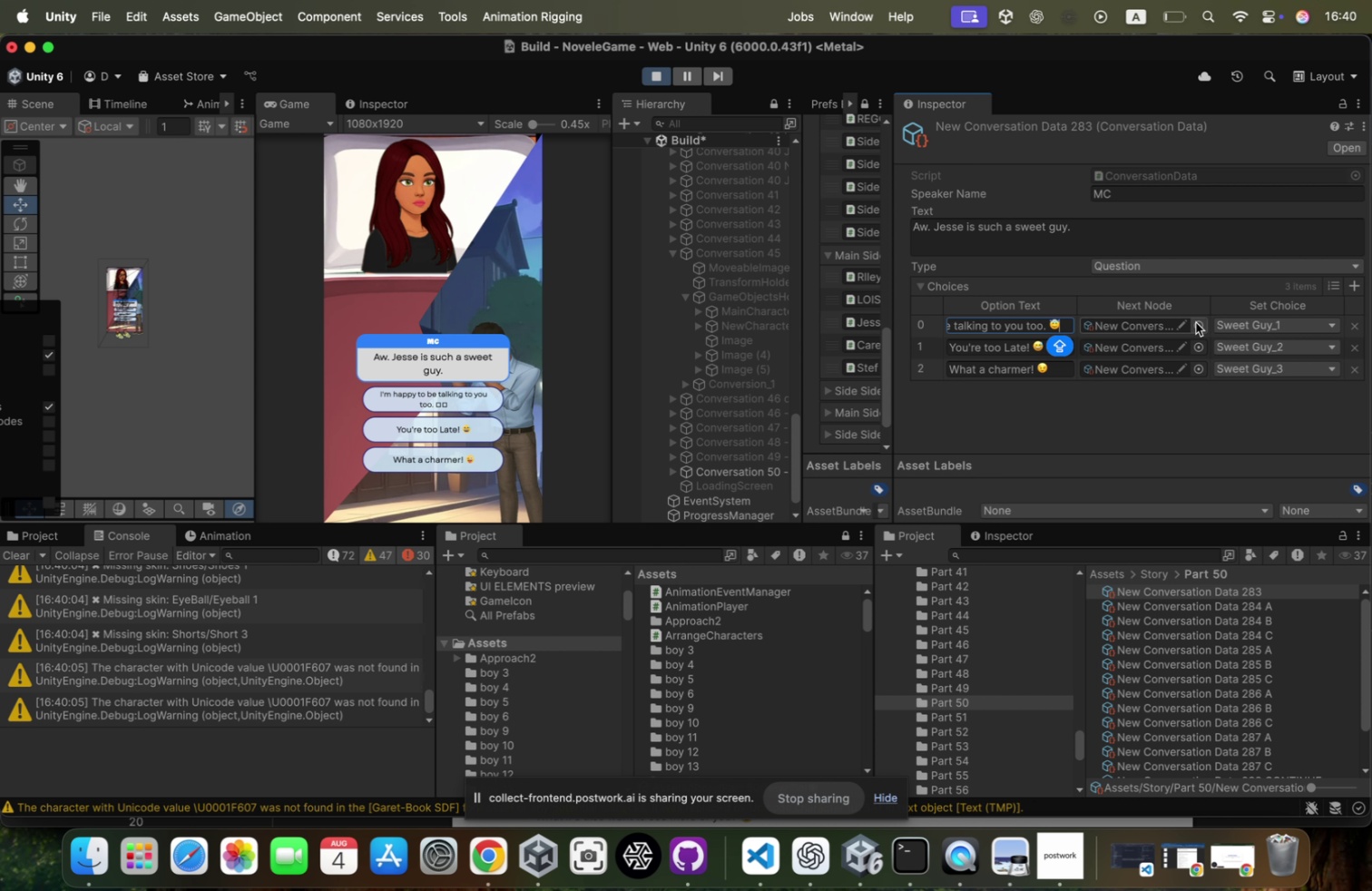 
key(Backspace)
 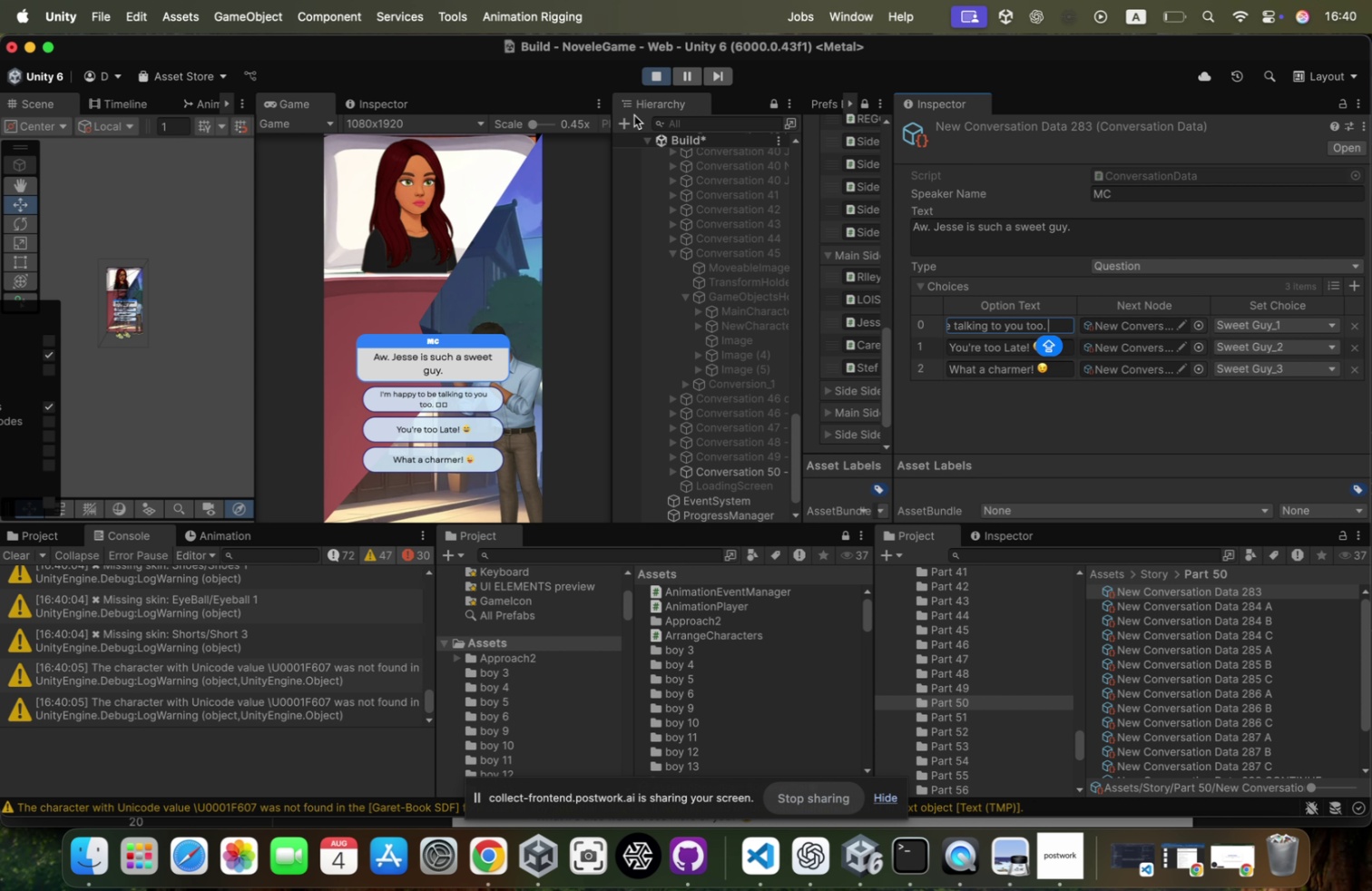 
left_click([653, 67])
 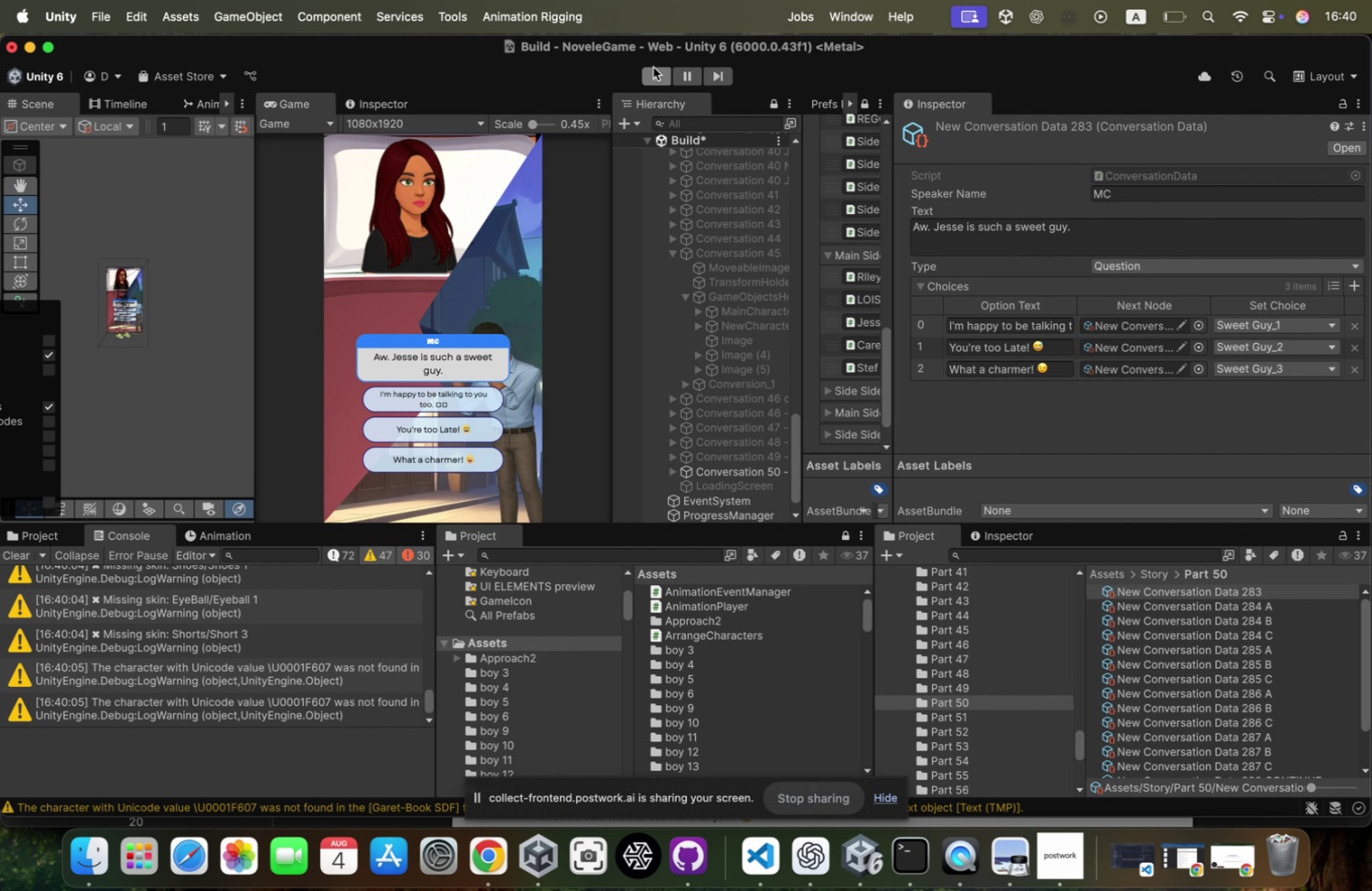 
left_click([653, 67])
 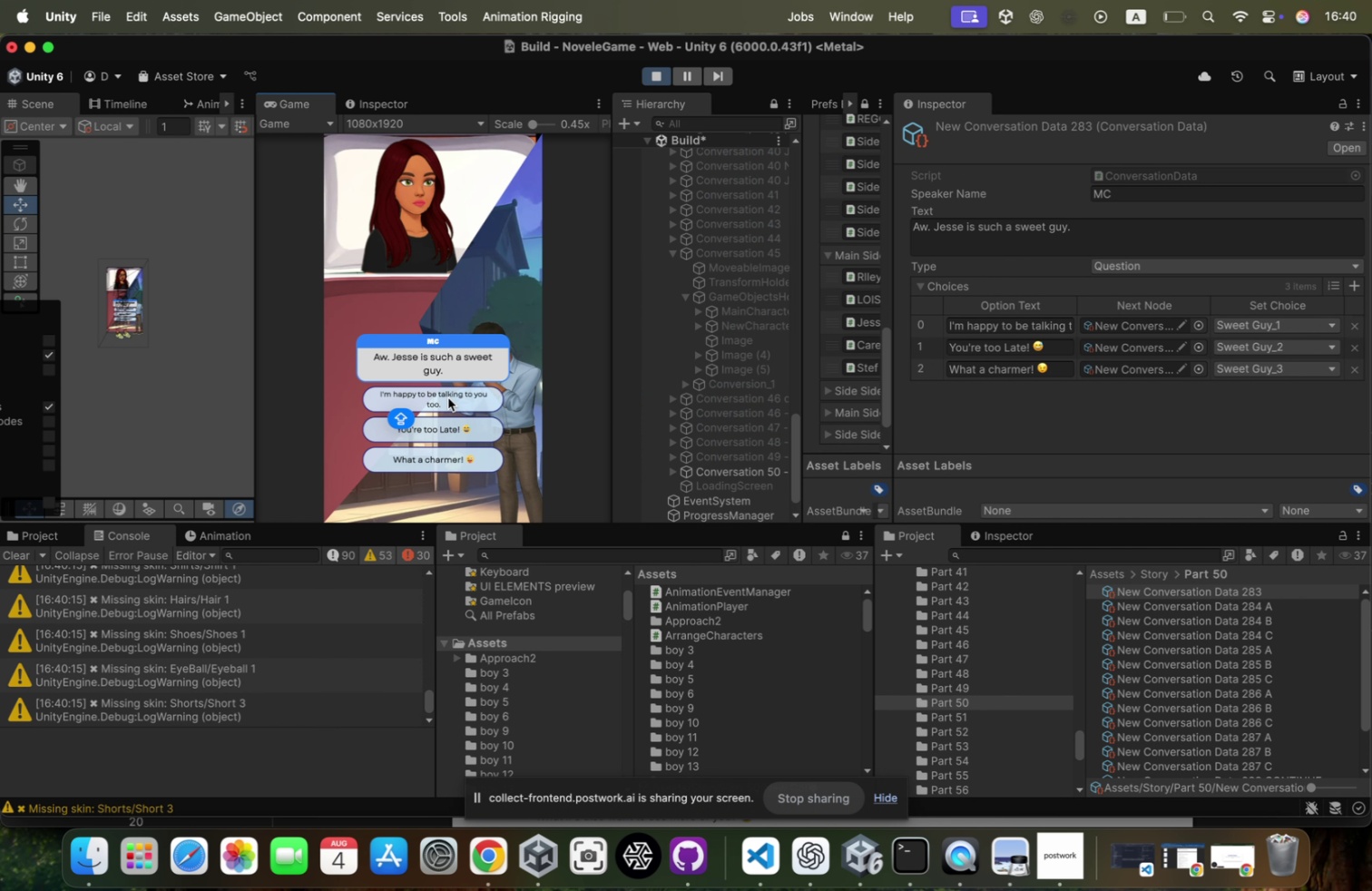 
left_click([446, 397])
 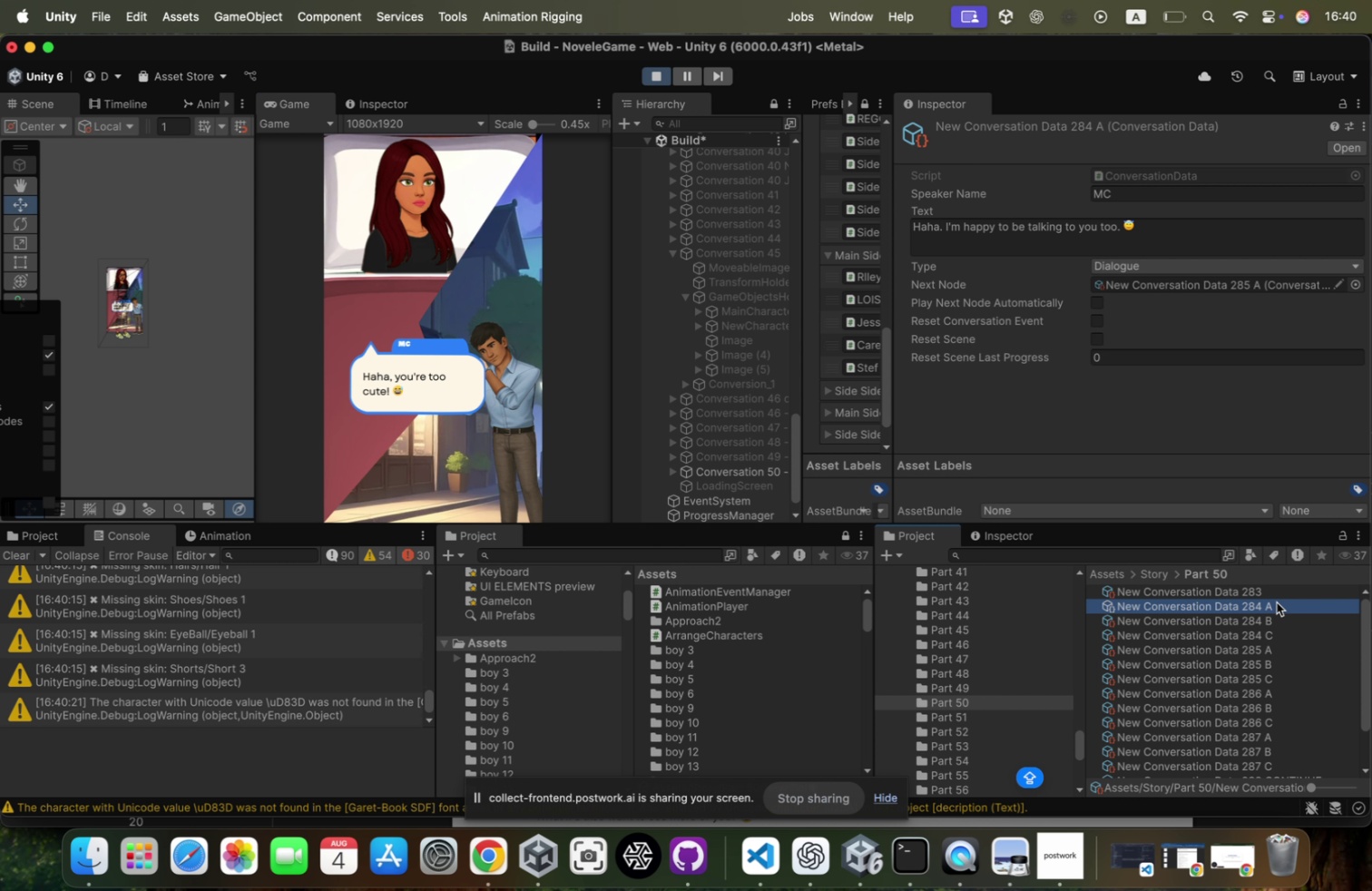 
wait(7.36)
 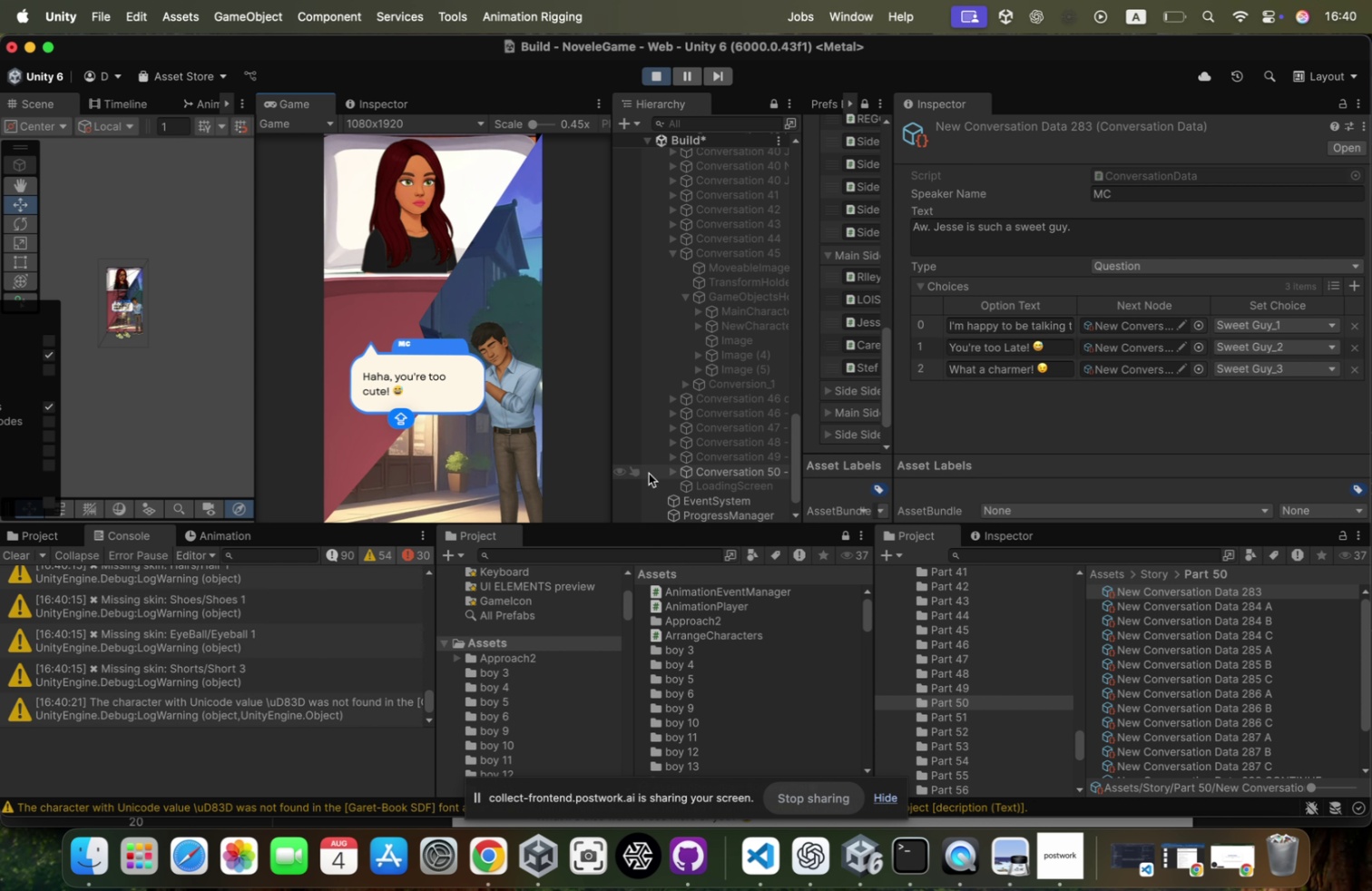 
key(Shift+ArrowDown)
 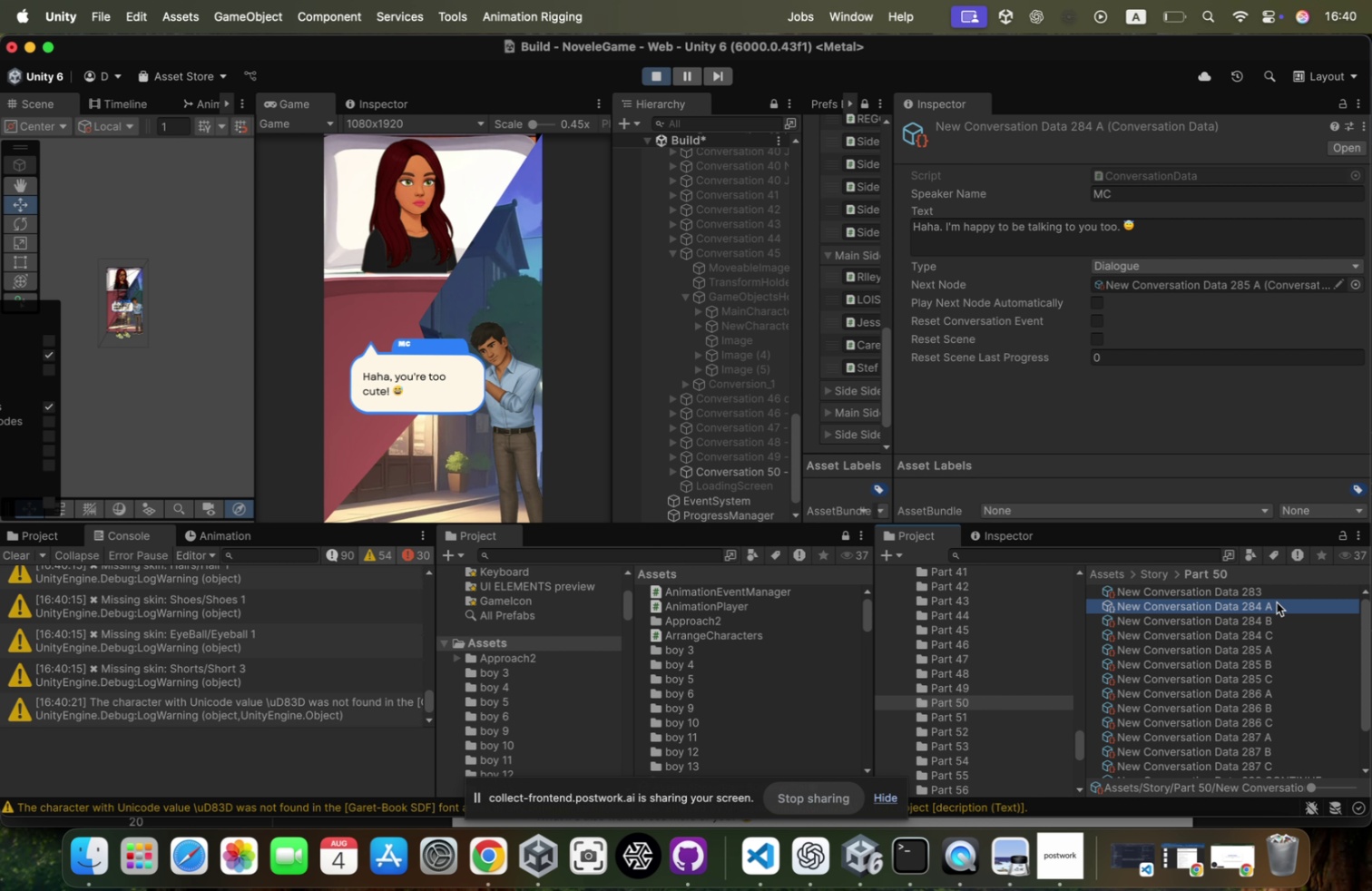 
key(Shift+ArrowDown)
 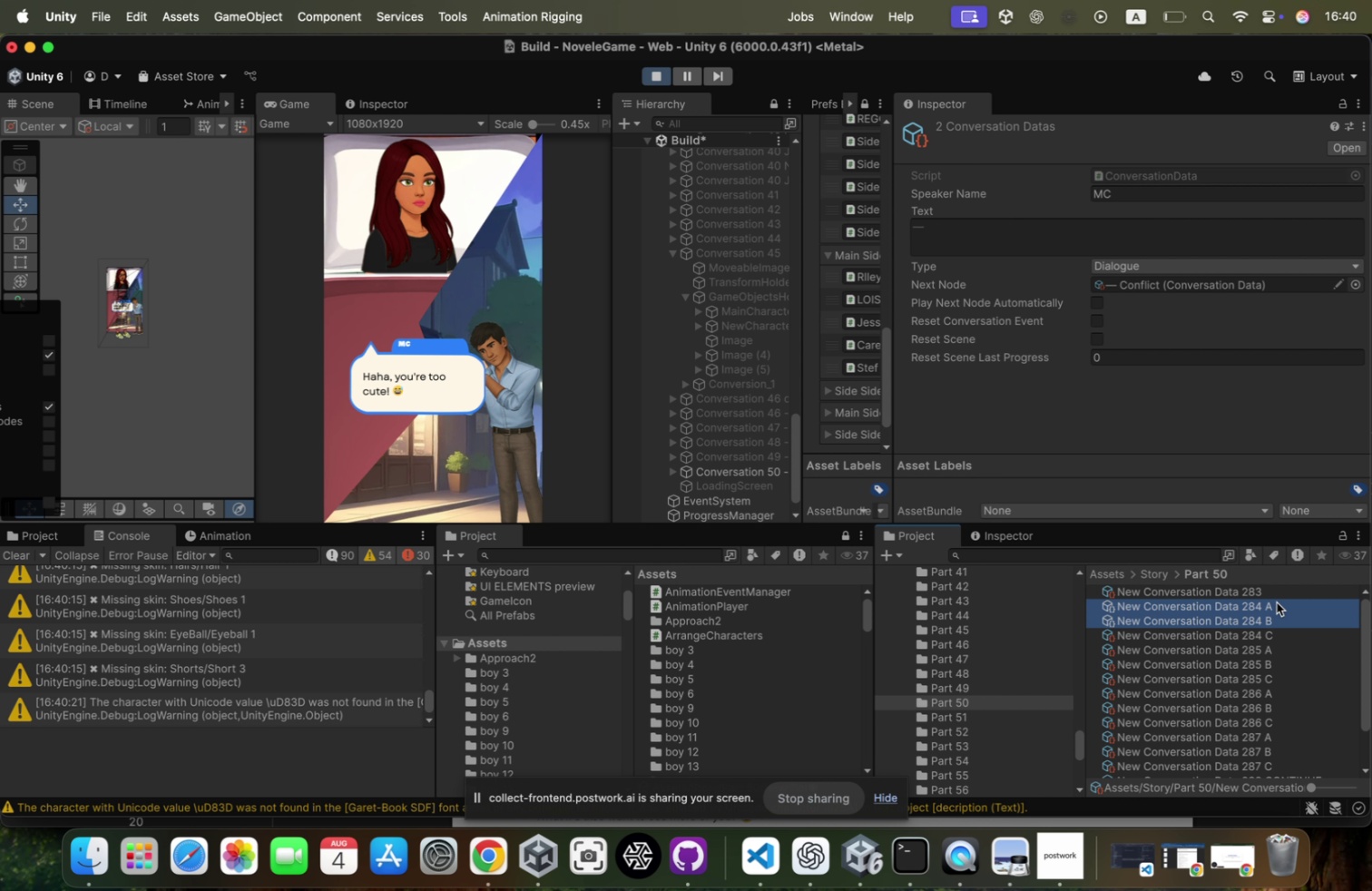 
key(Shift+ArrowDown)
 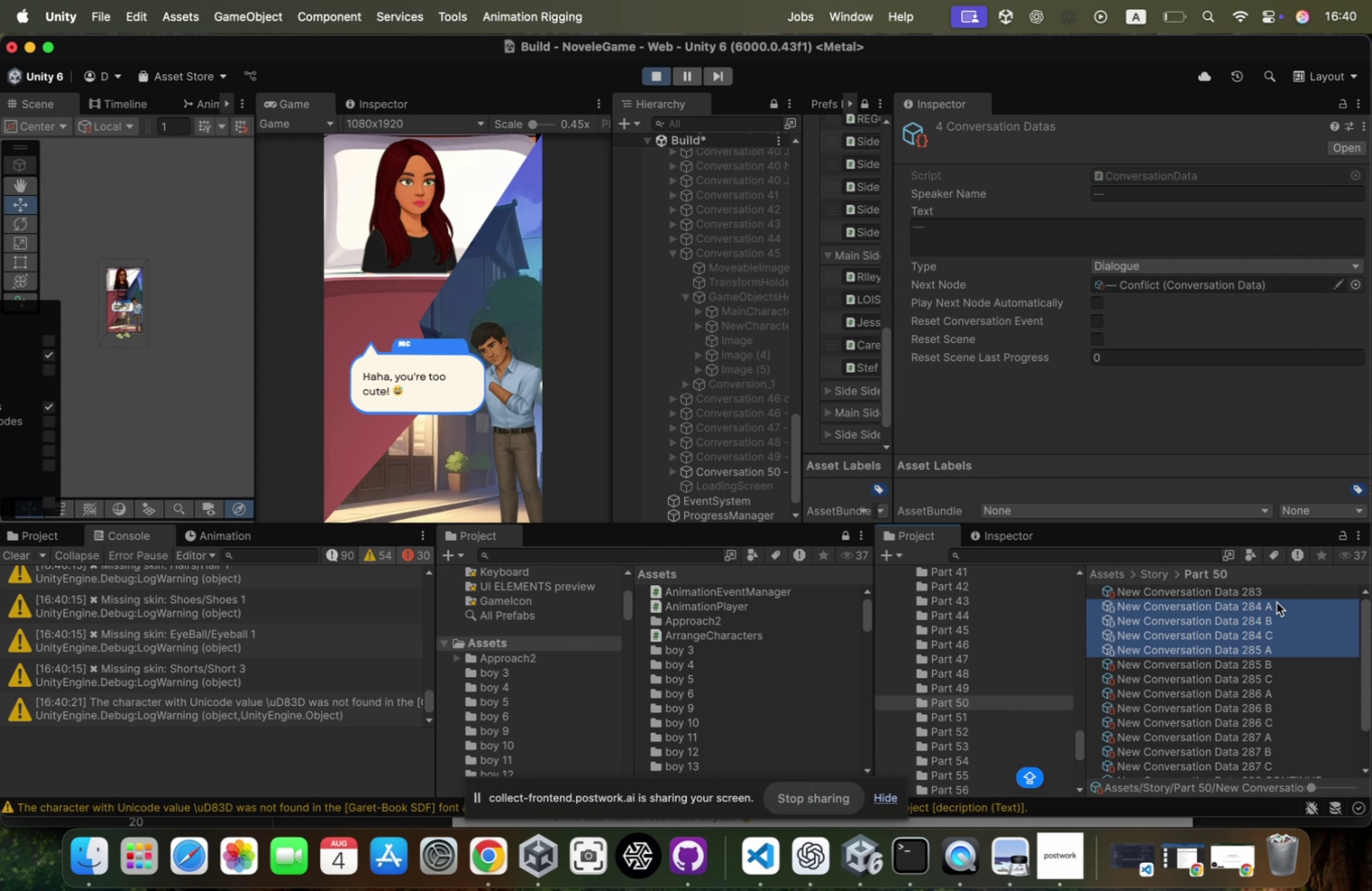 
scroll: coordinate [1277, 602], scroll_direction: down, amount: 47.0
 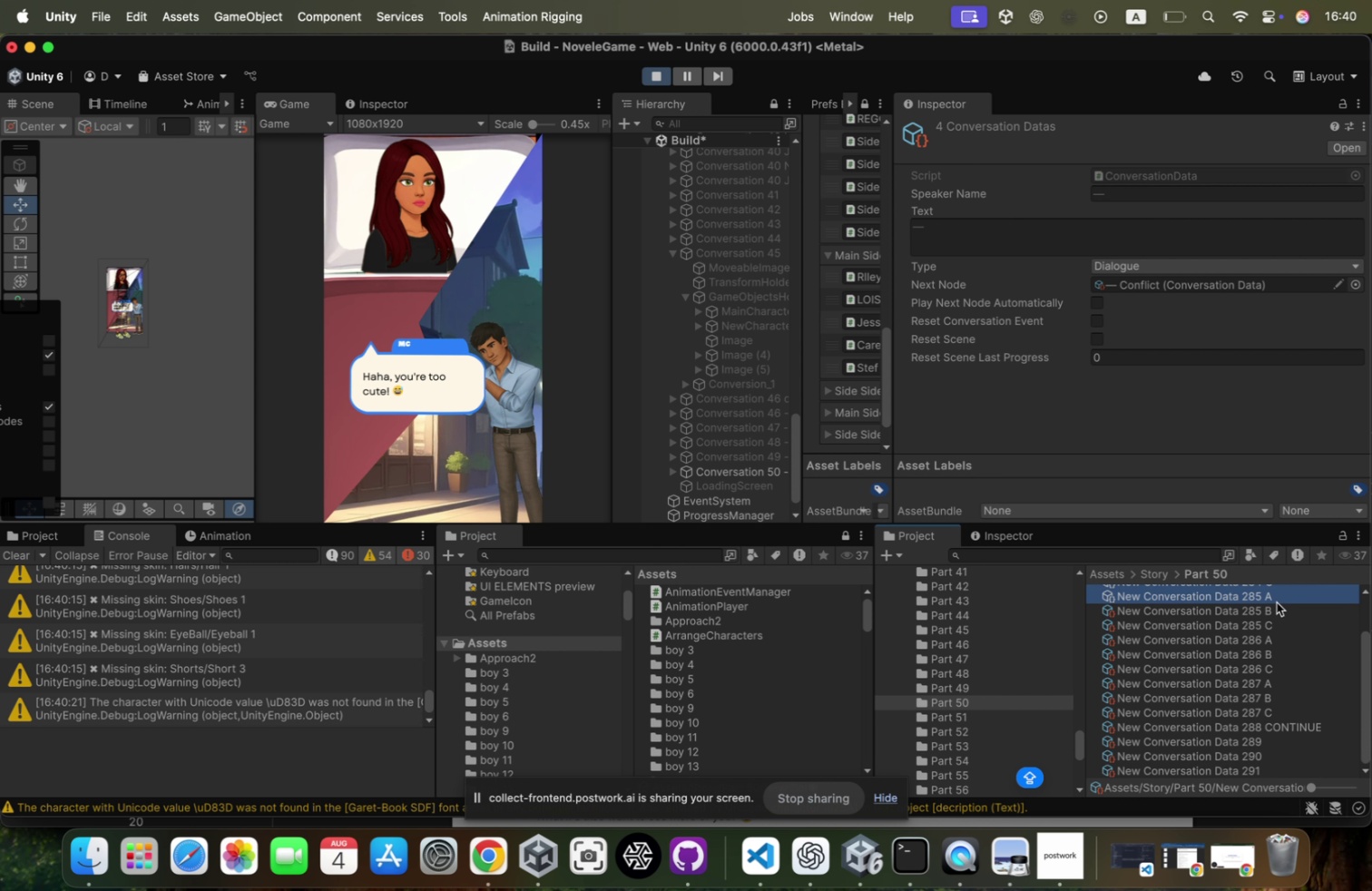 
hold_key(key=ShiftLeft, duration=1.66)
 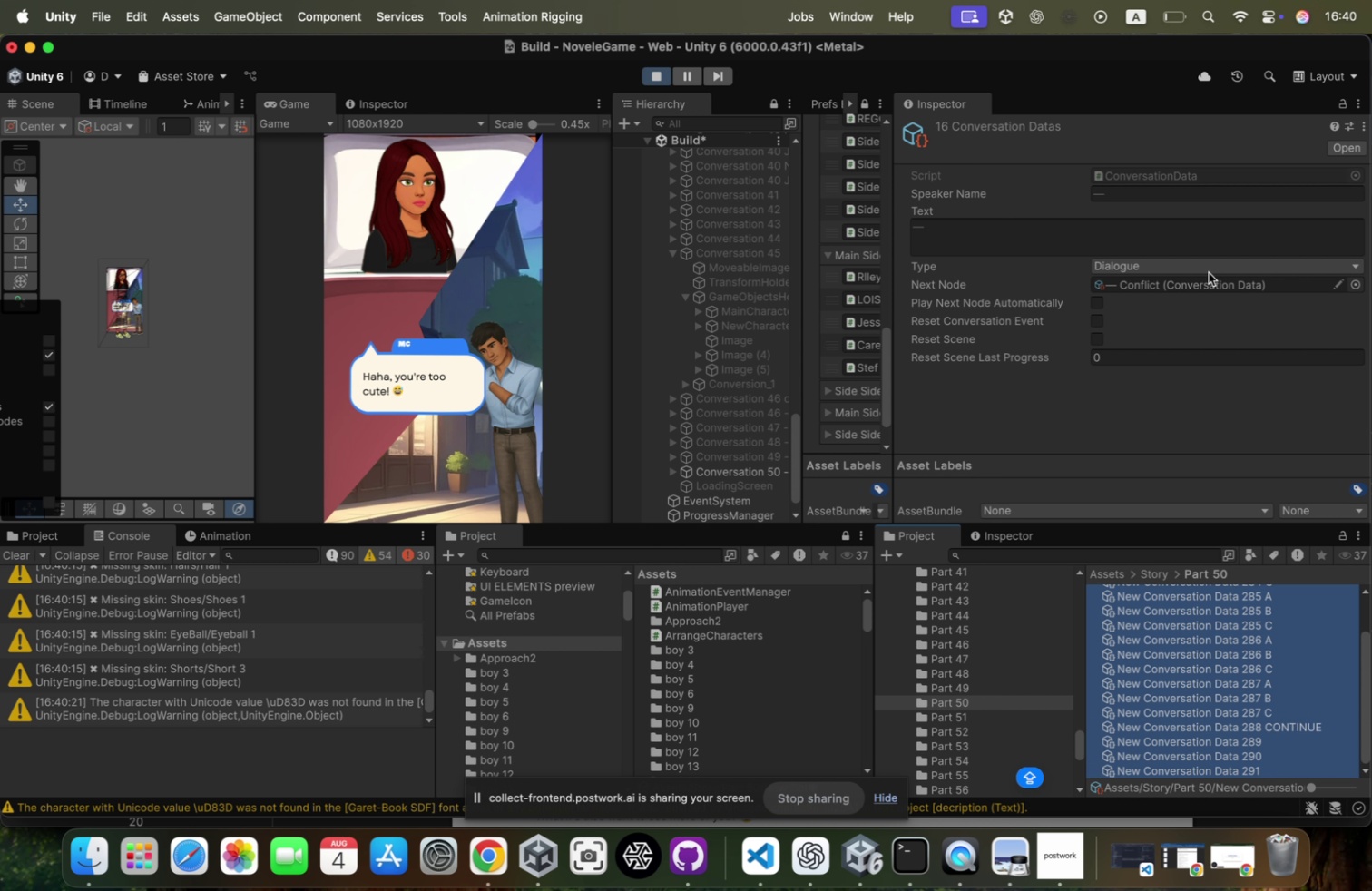 
left_click([1205, 253])
 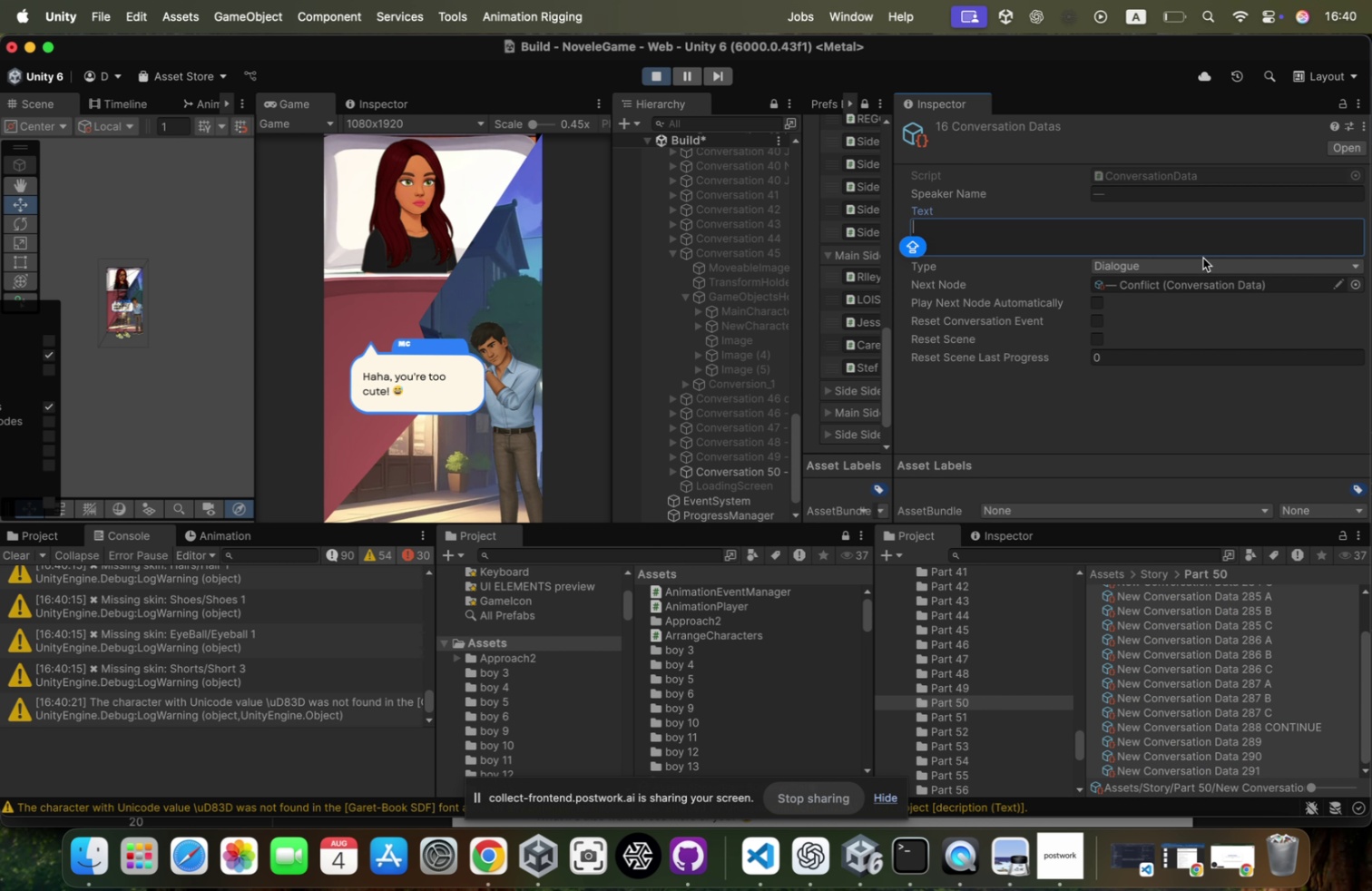 
left_click([1203, 259])
 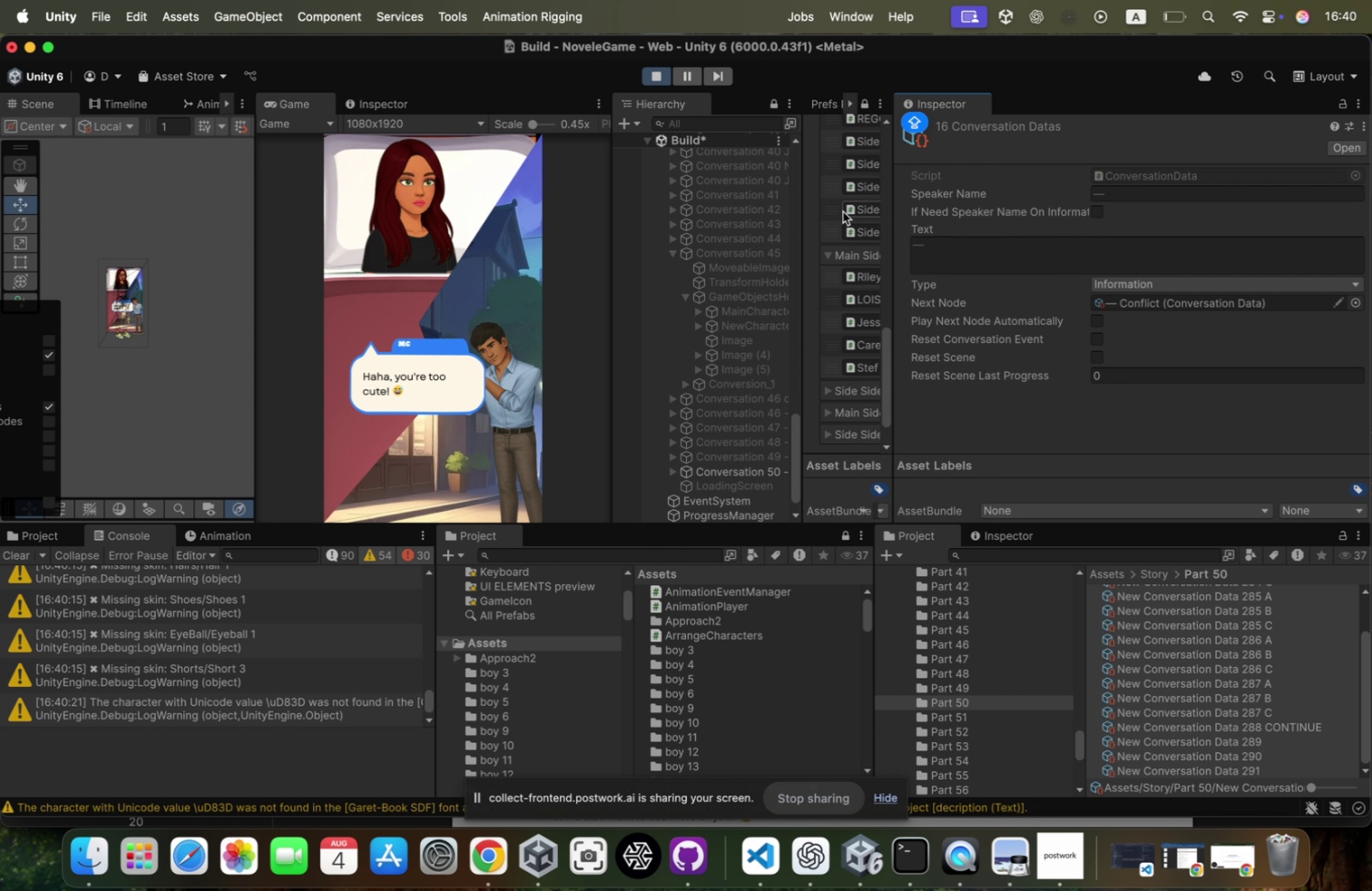 
left_click([497, 280])
 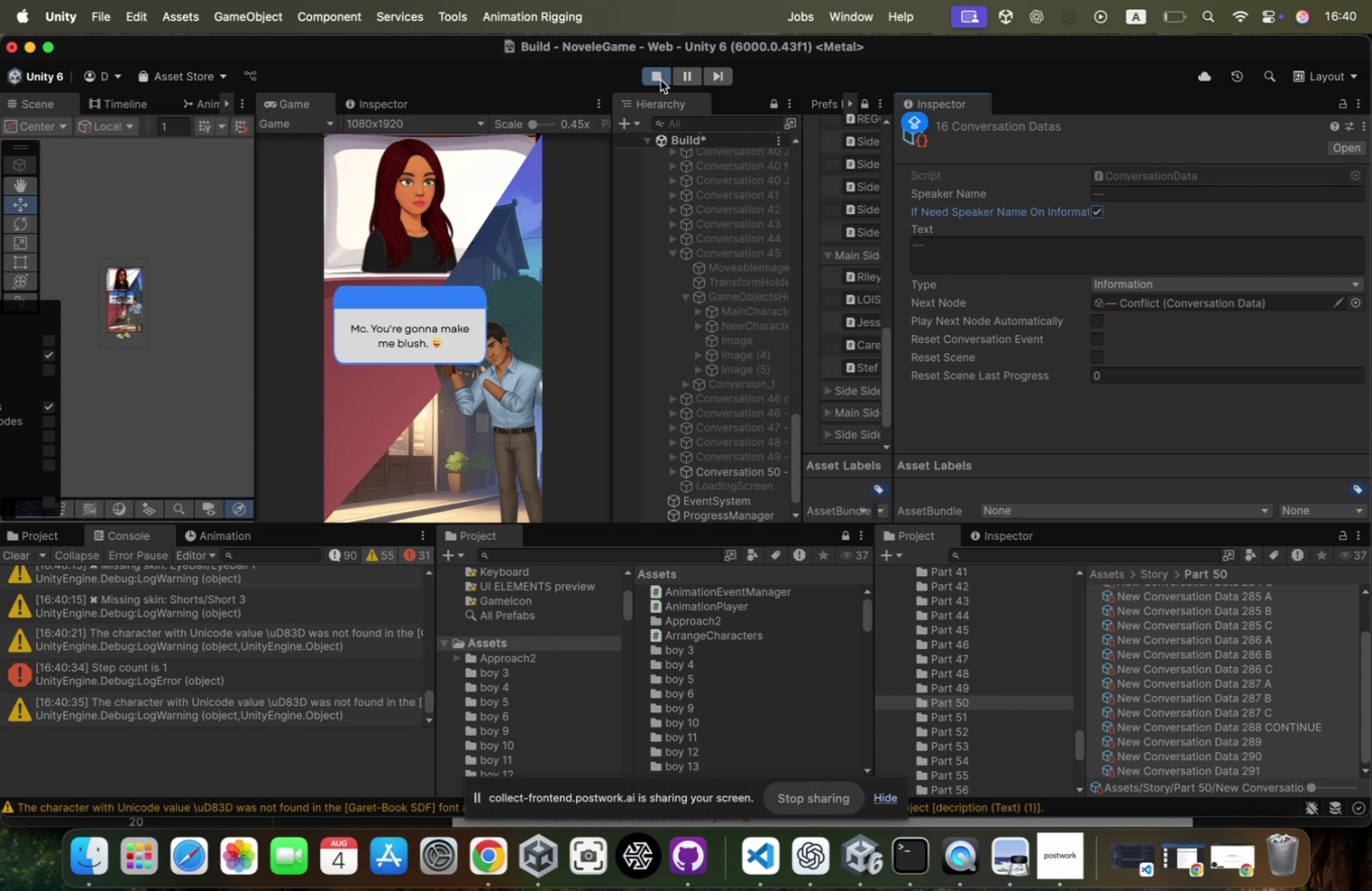 
wait(10.73)
 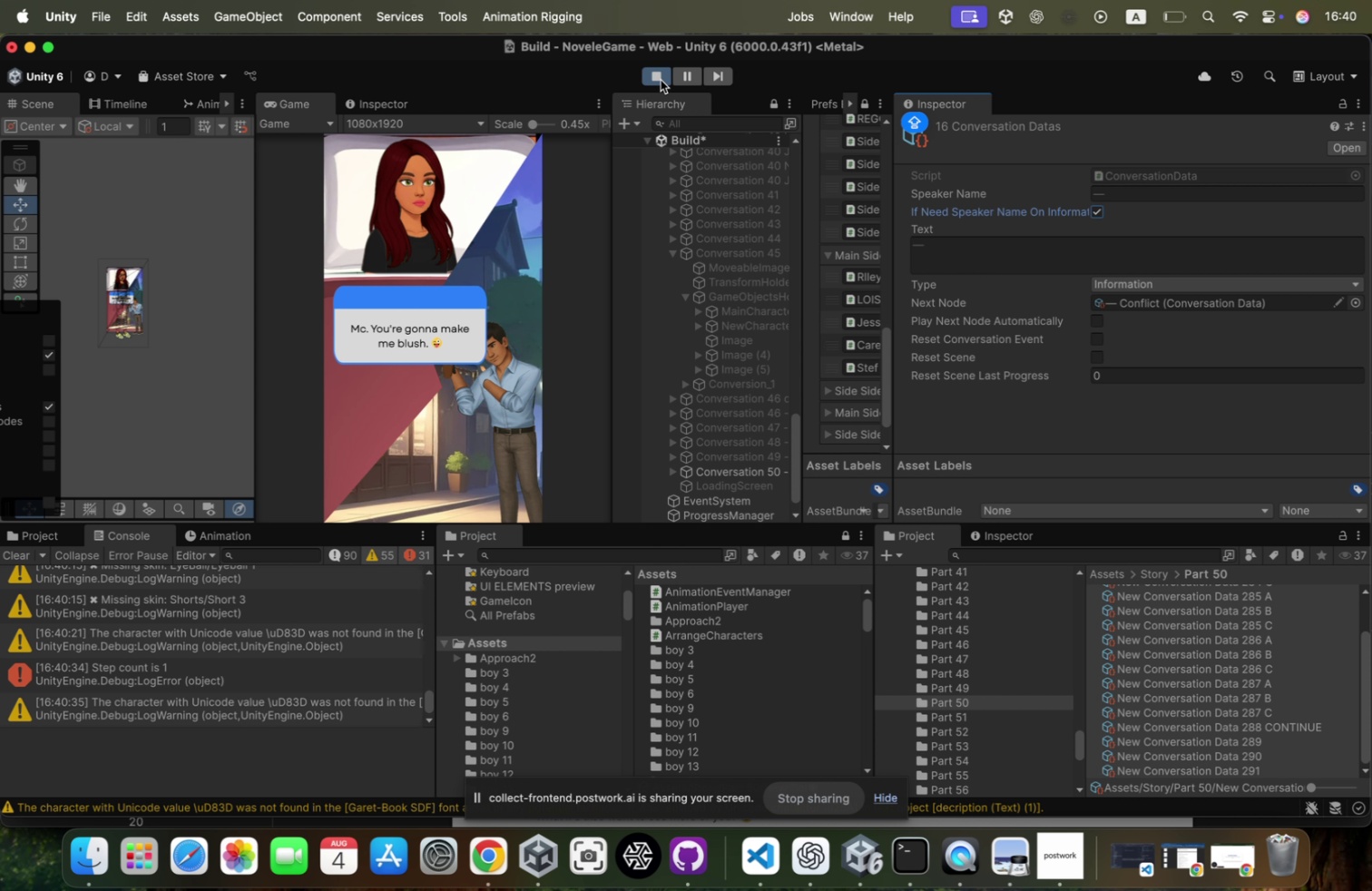 
scroll: coordinate [749, 350], scroll_direction: down, amount: 34.0
 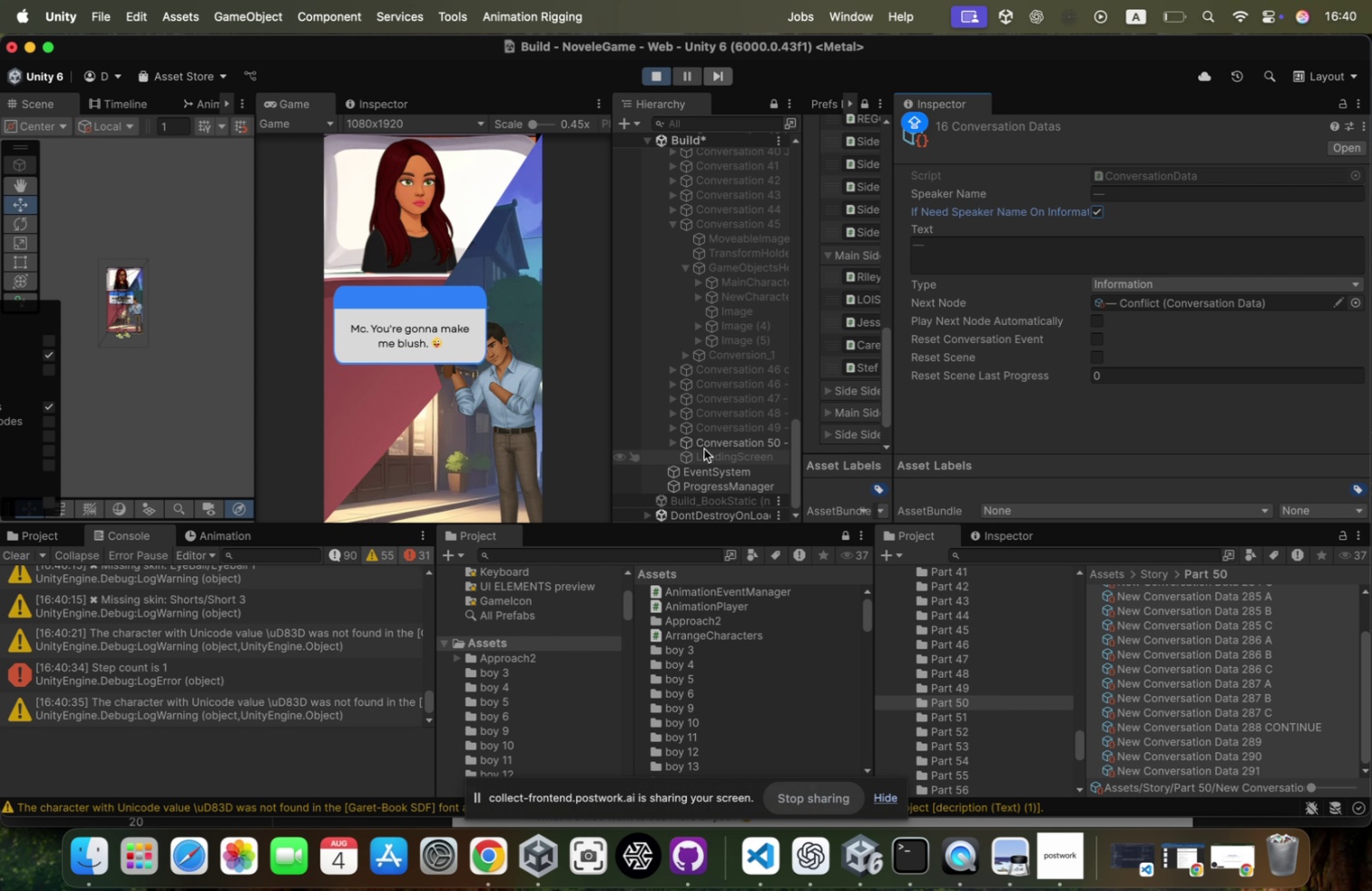 
left_click([707, 442])
 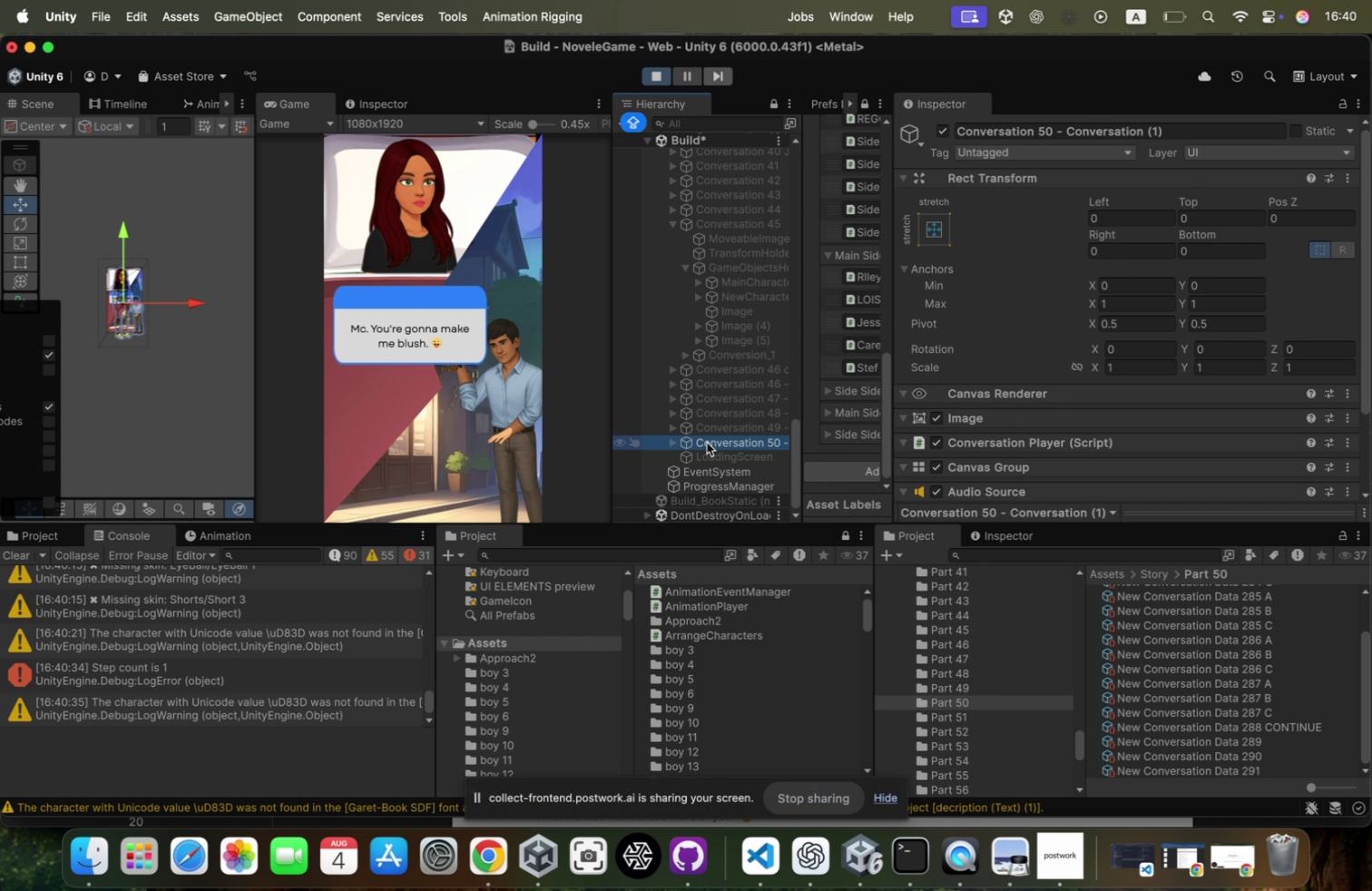 
key(ArrowRight)
 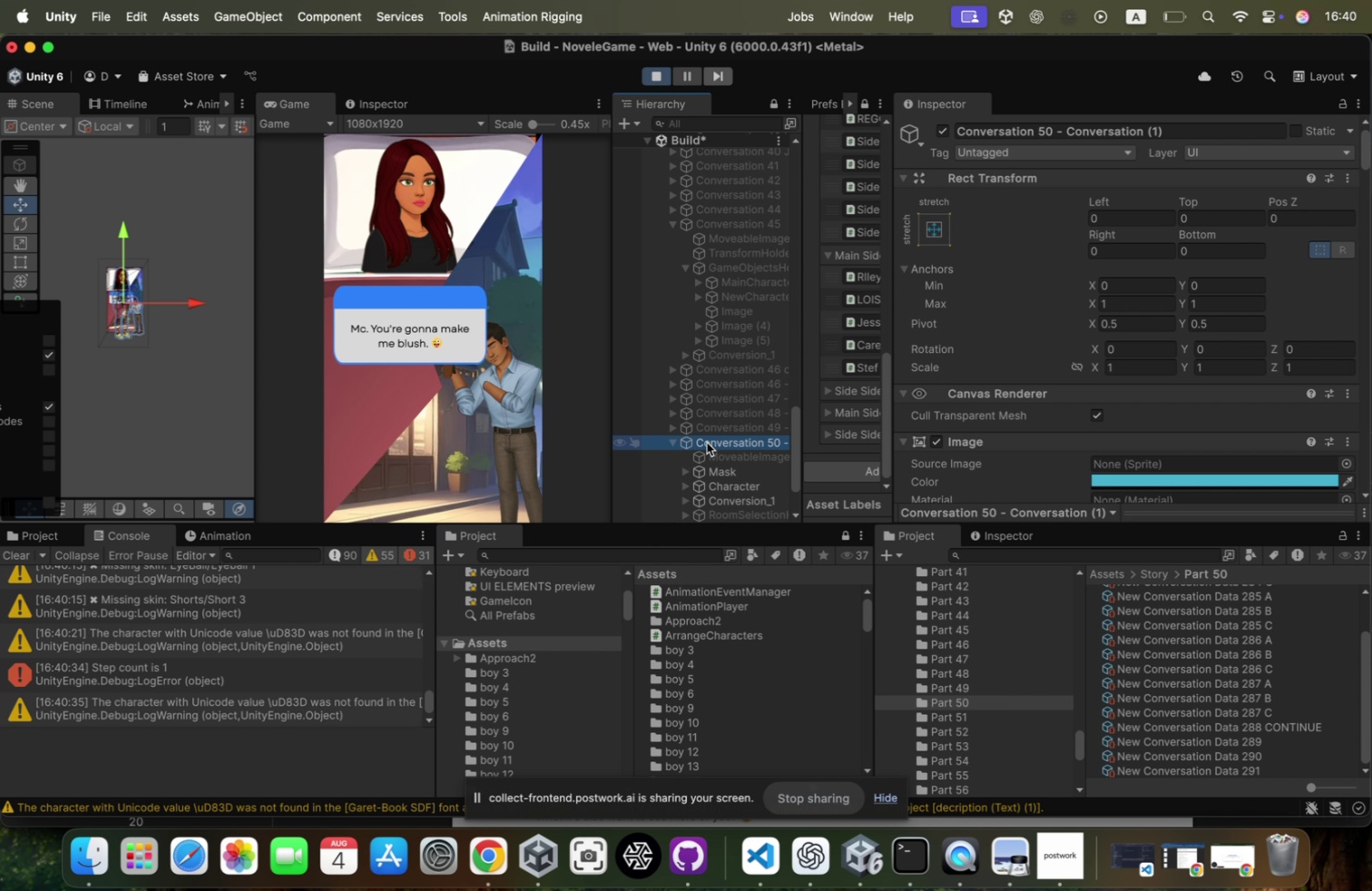 
scroll: coordinate [707, 442], scroll_direction: down, amount: 9.0
 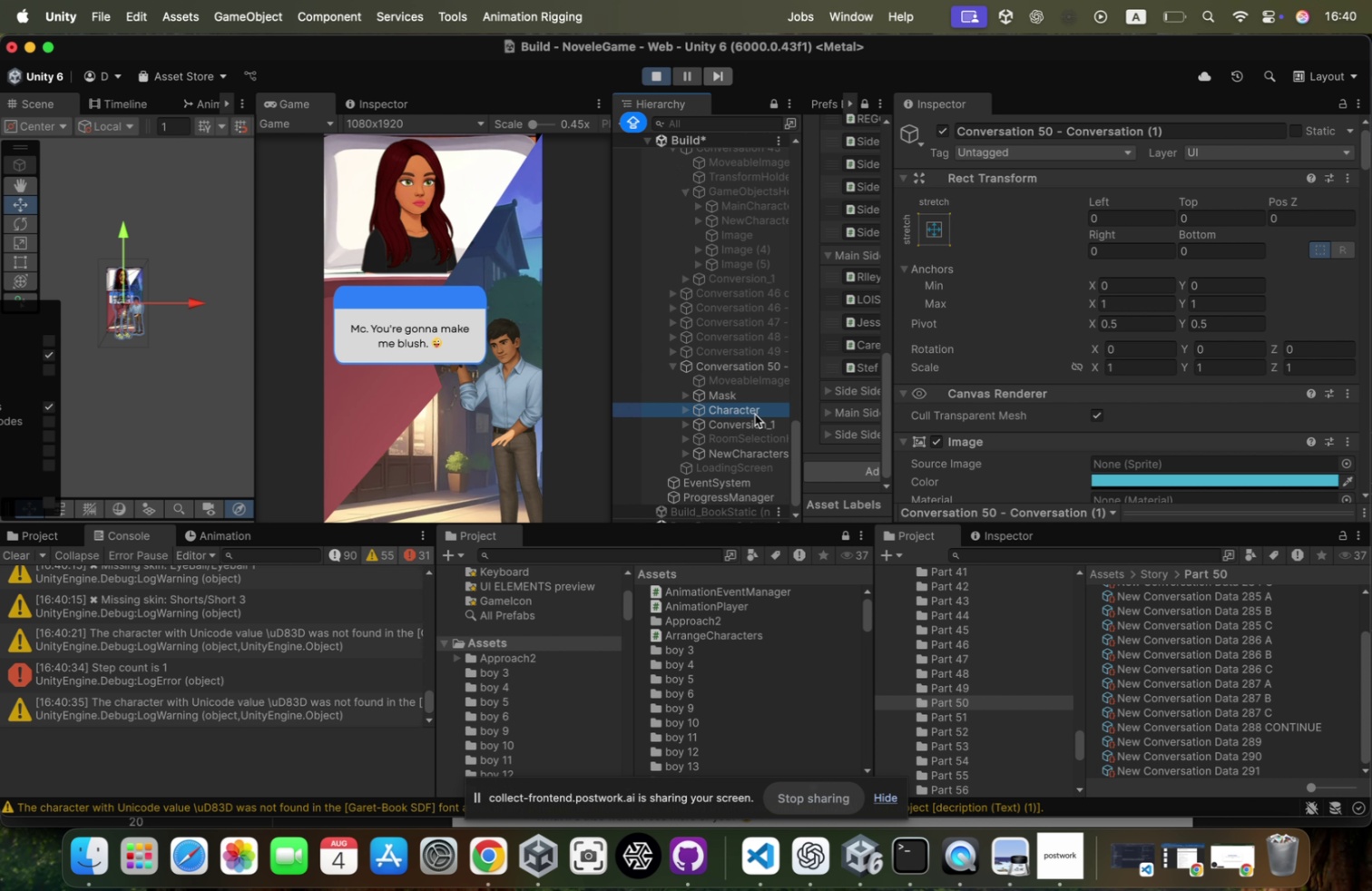 
key(ArrowDown)
 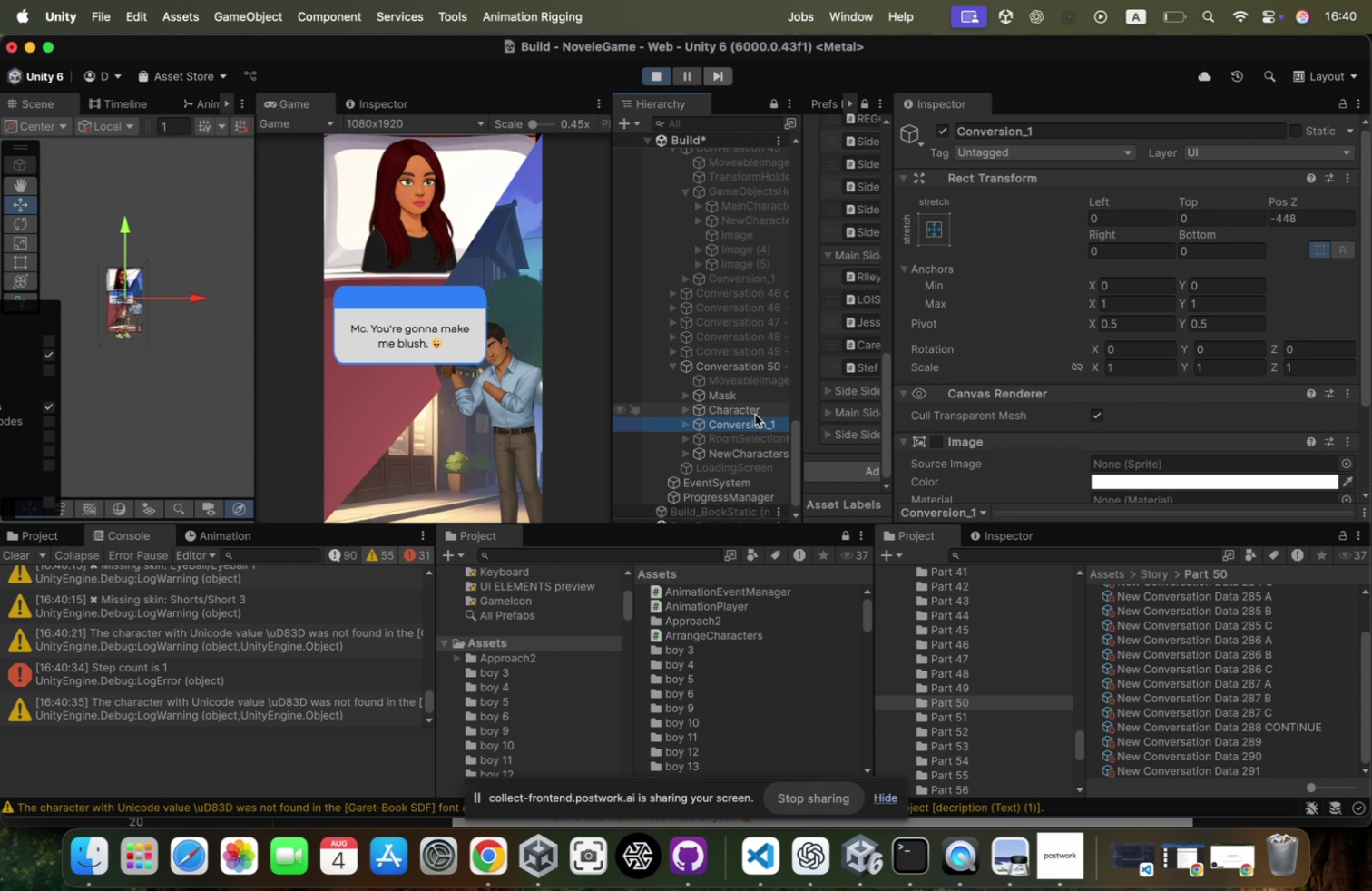 
key(ArrowUp)
 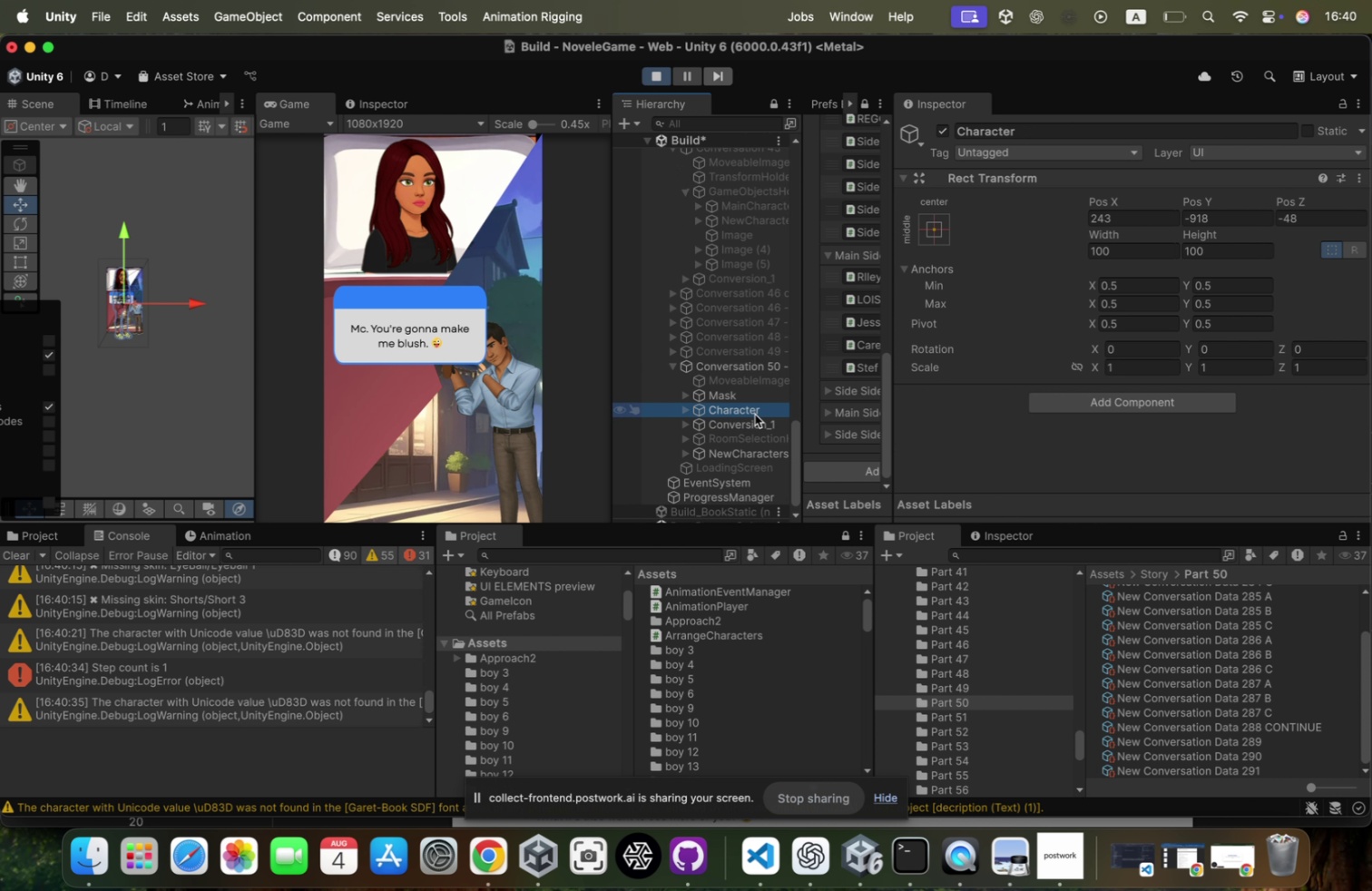 
key(ArrowDown)
 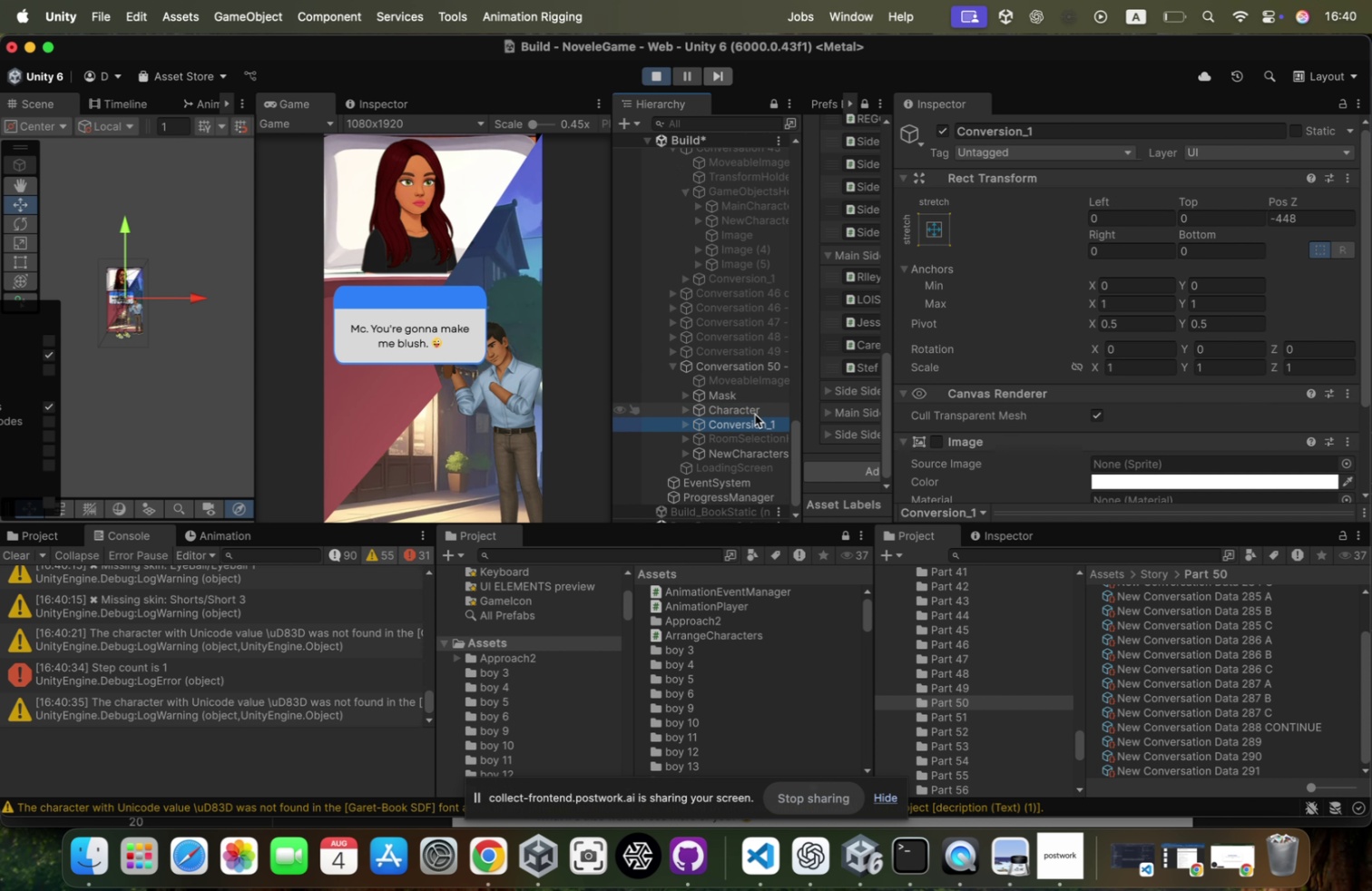 
key(ArrowRight)
 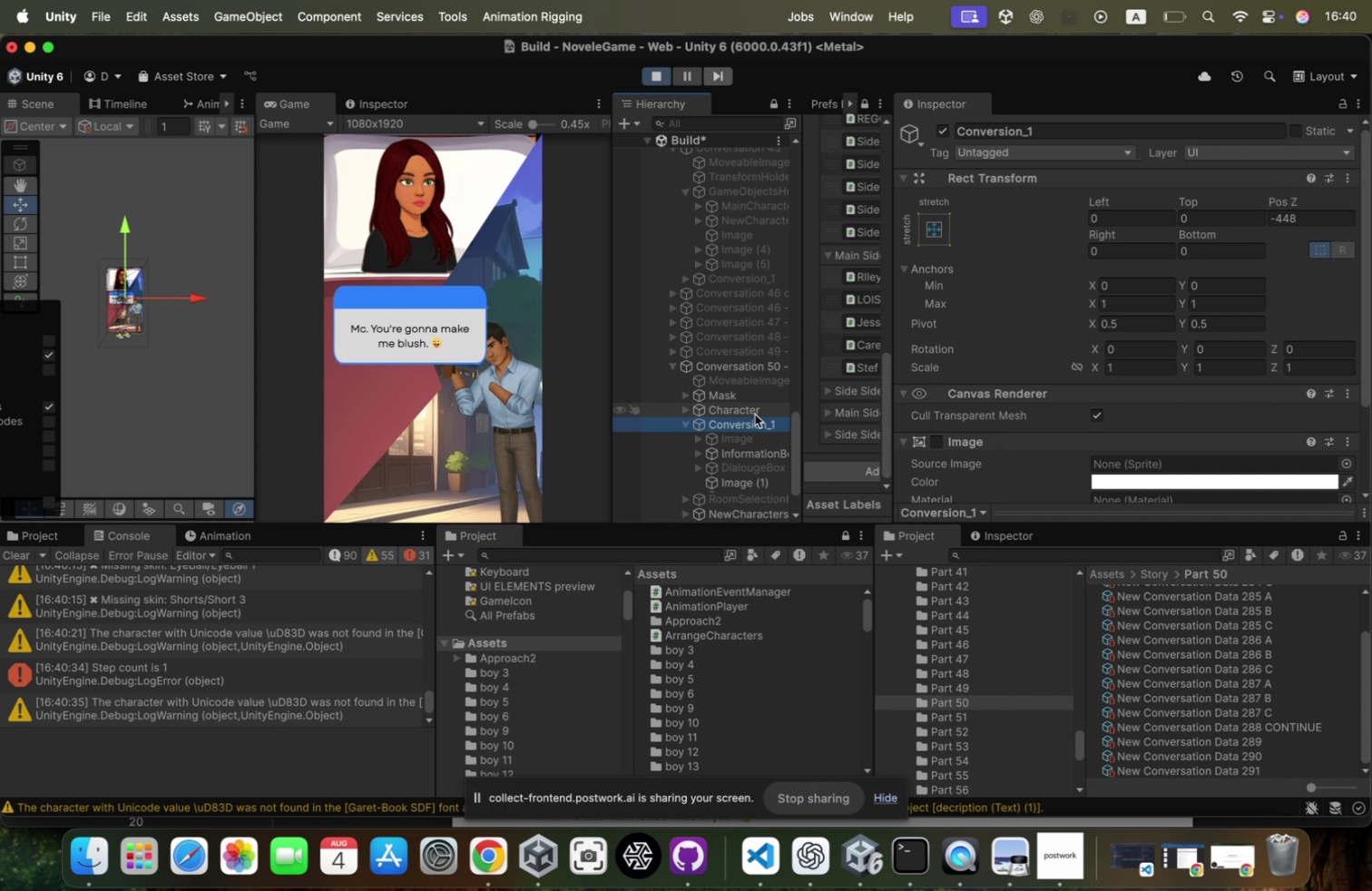 
key(ArrowDown)
 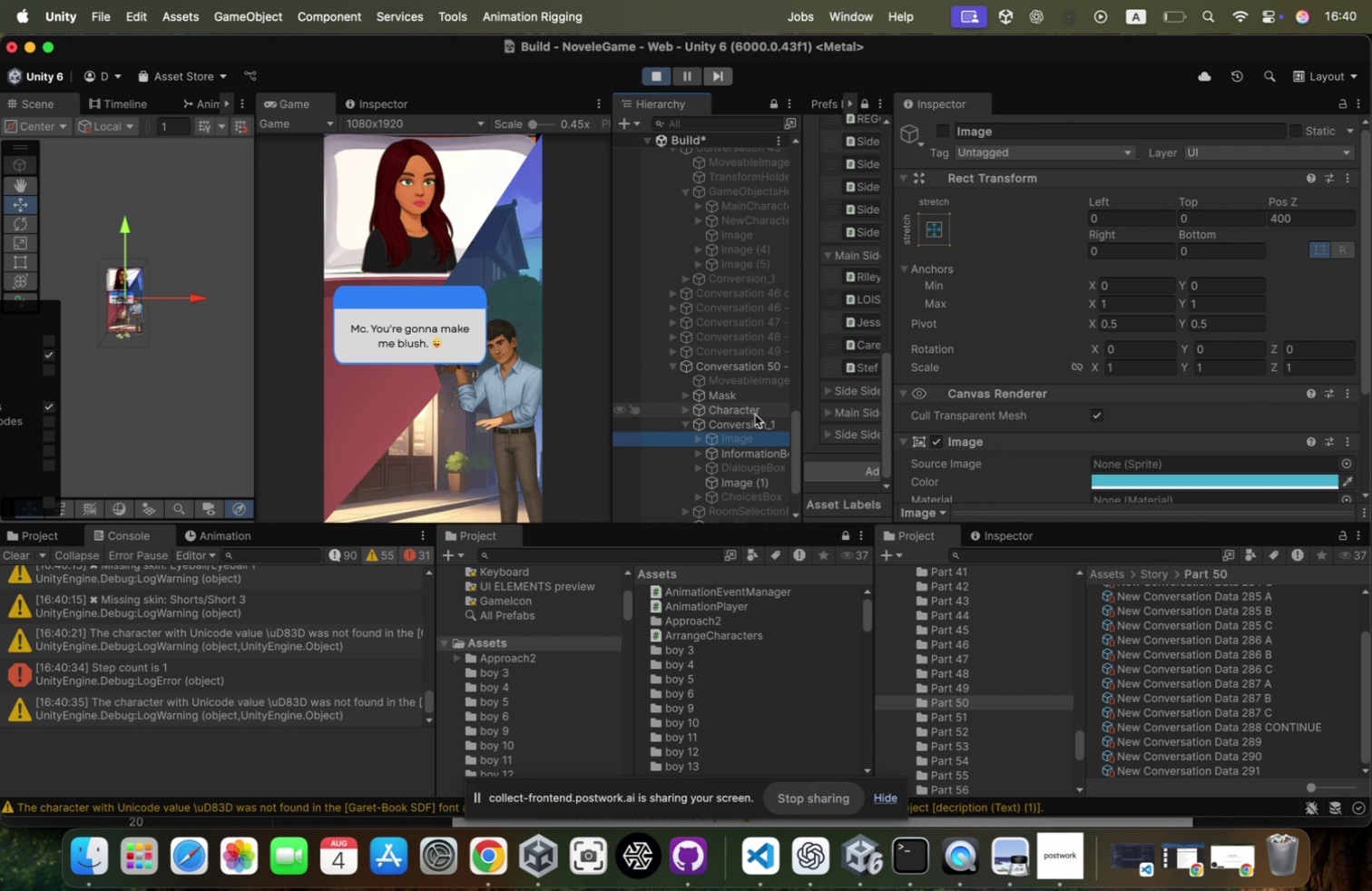 
key(ArrowDown)
 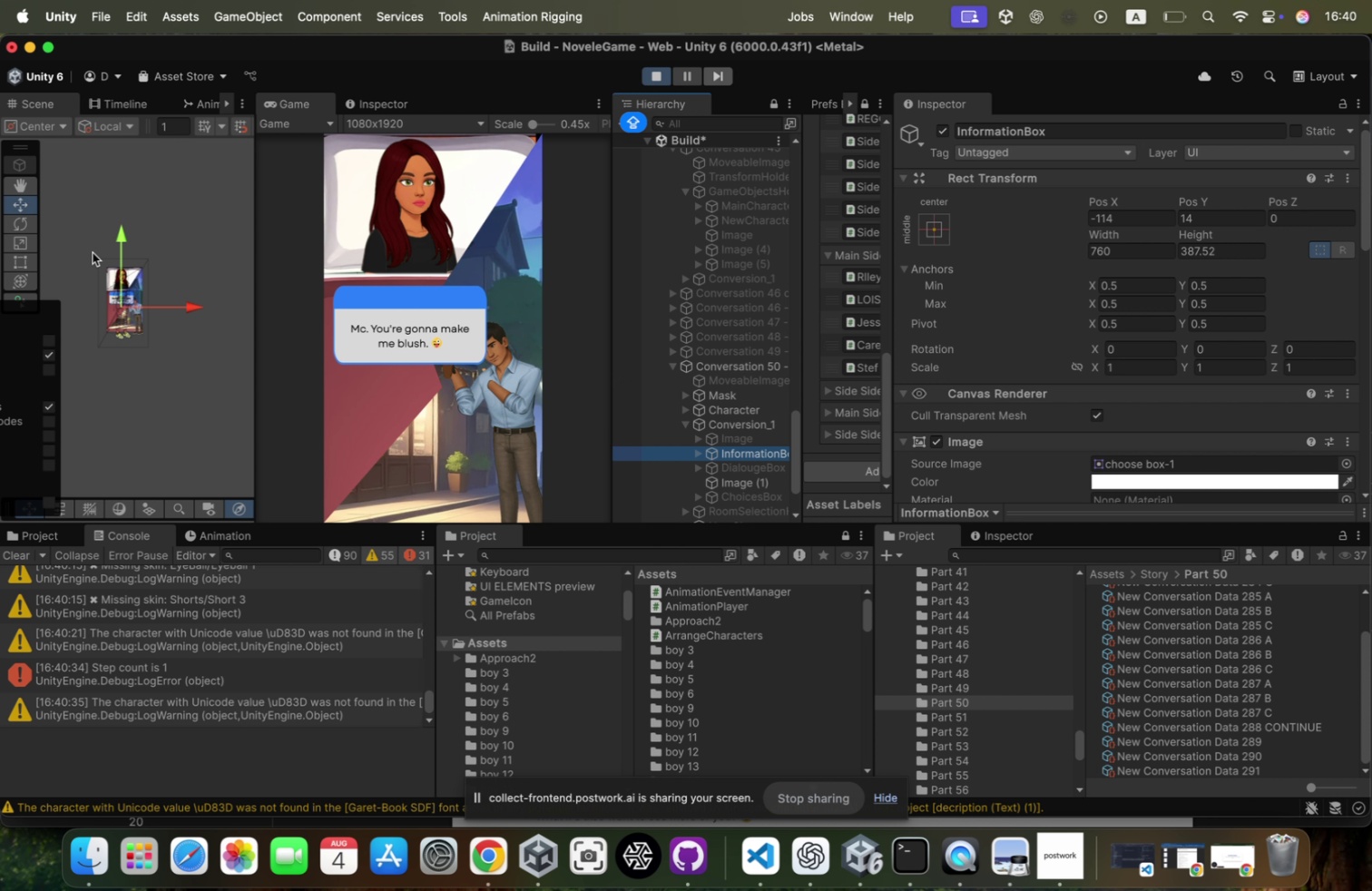 
left_click_drag(start_coordinate=[123, 241], to_coordinate=[119, 260])
 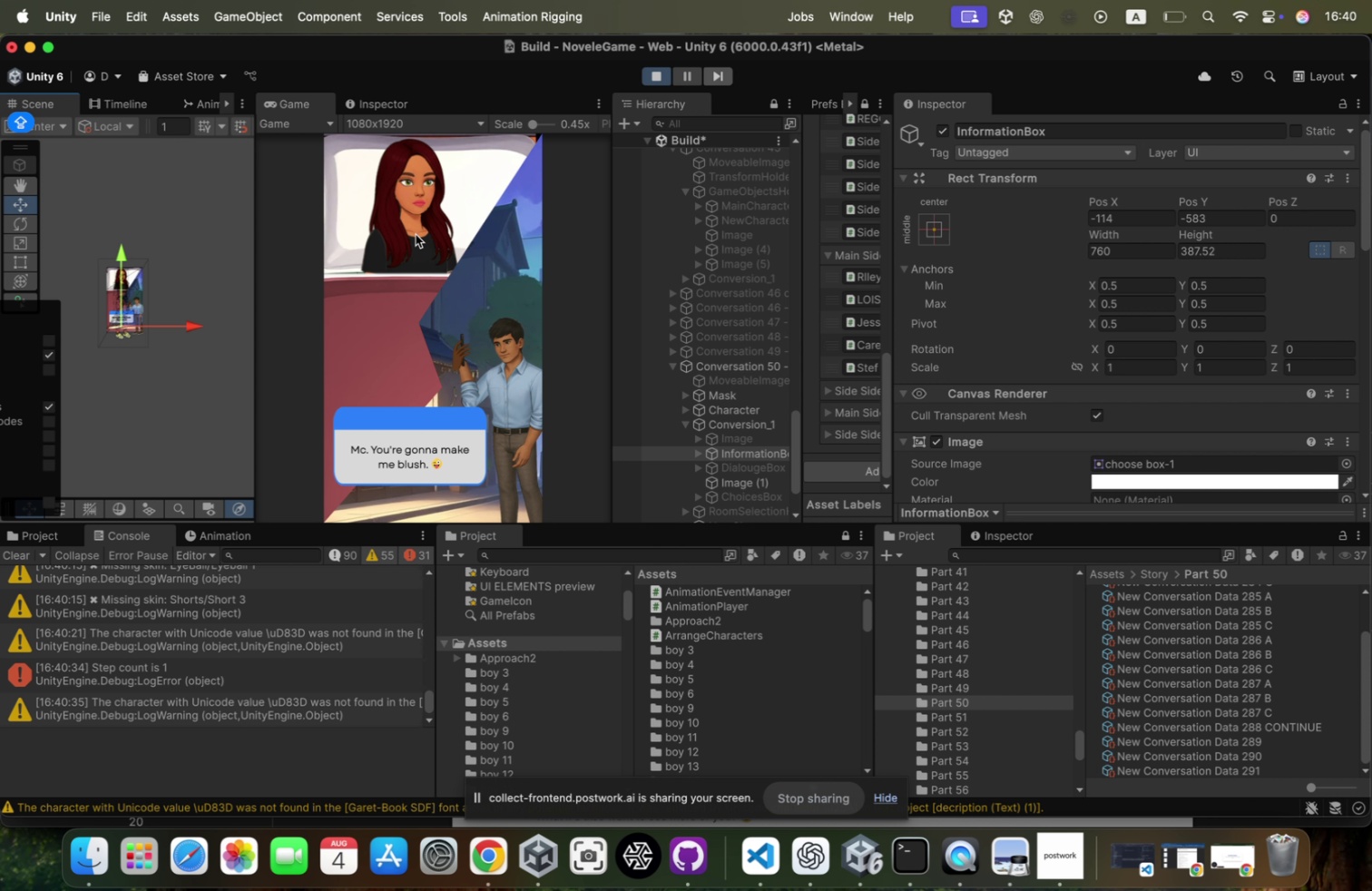 
left_click([437, 235])
 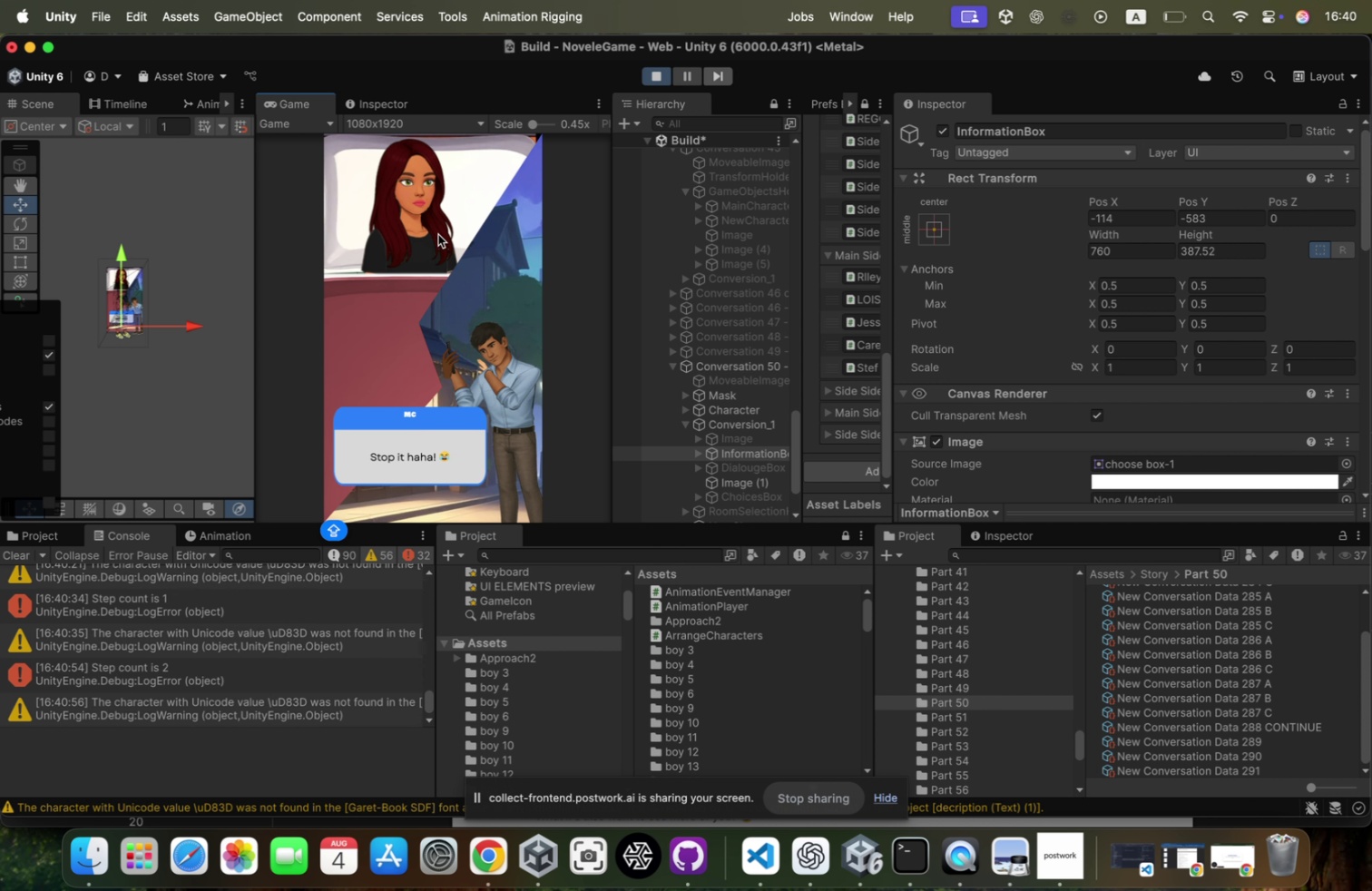 
left_click([438, 234])
 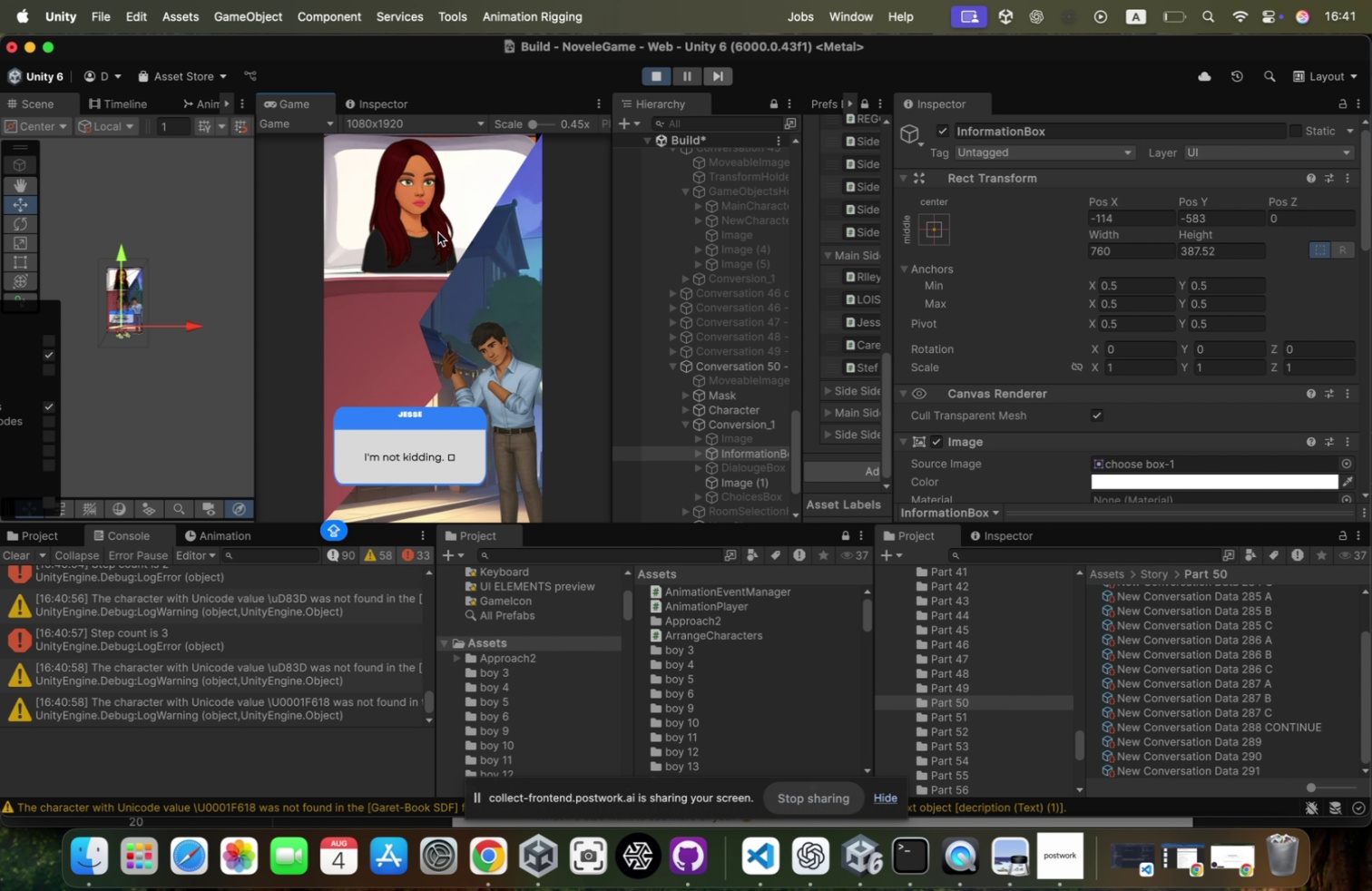 
wait(17.08)
 